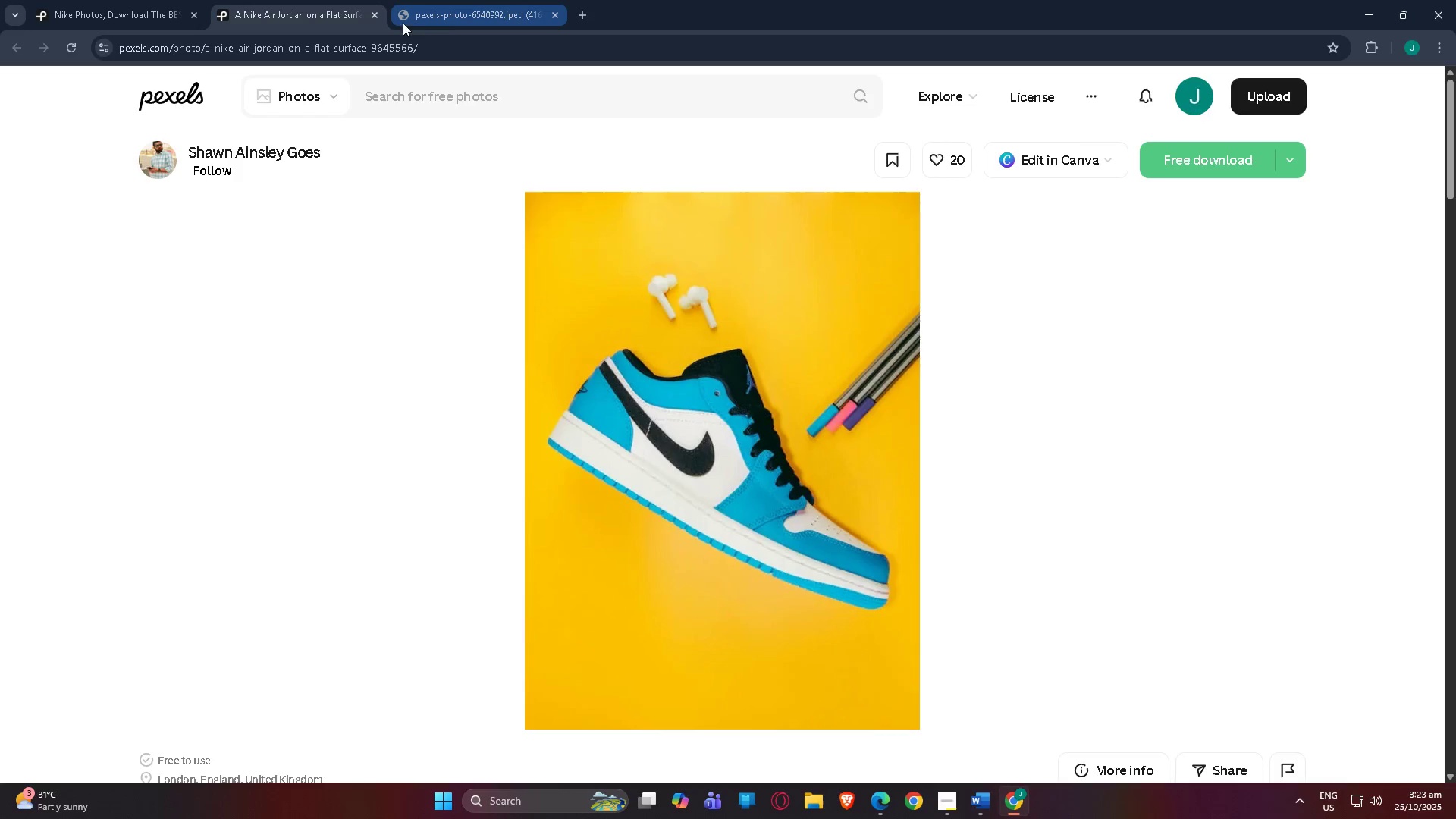 
left_click([463, 21])
 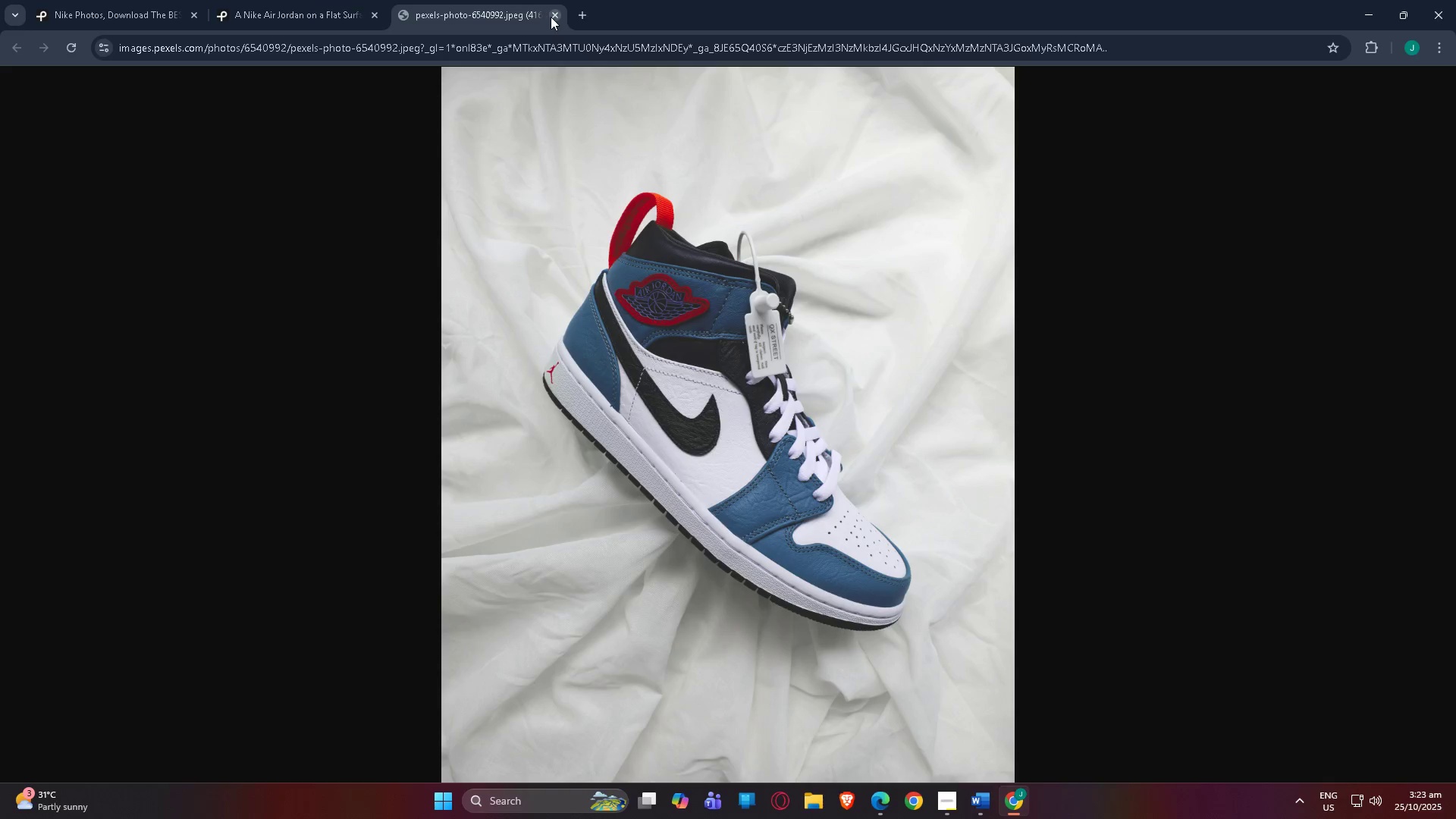 
left_click([551, 17])
 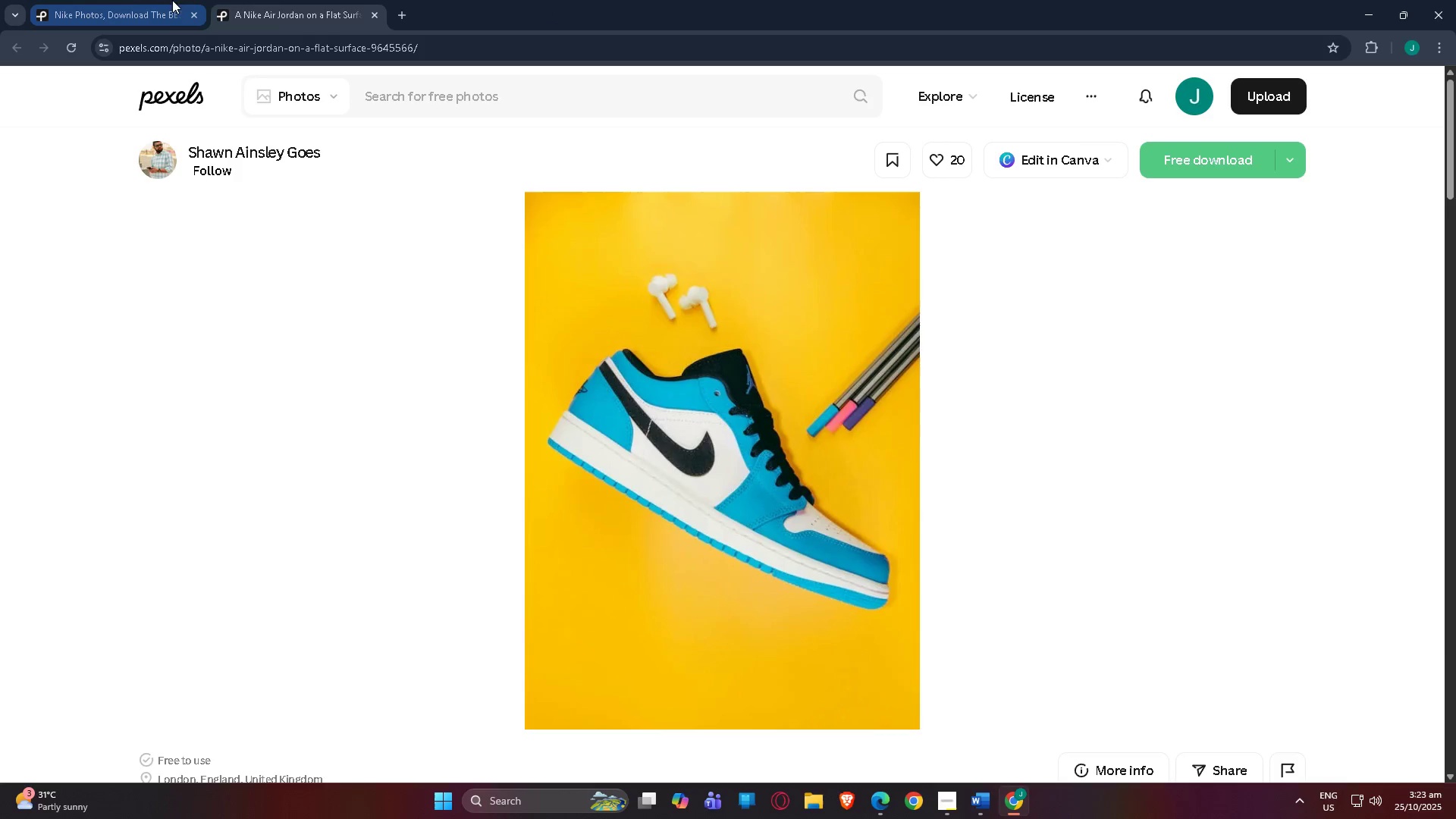 
left_click([152, 0])
 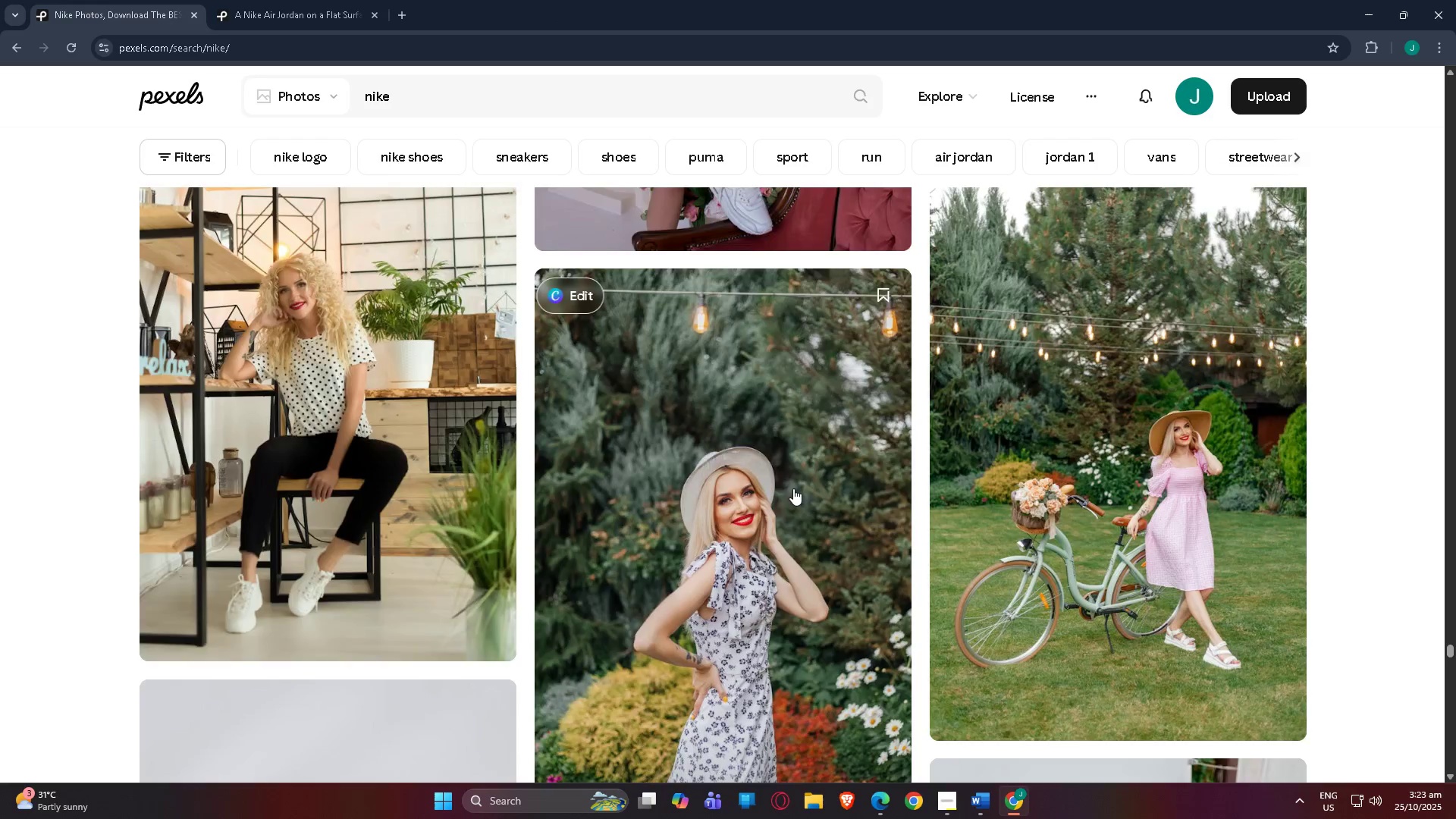 
scroll: coordinate [787, 454], scroll_direction: up, amount: 11.0
 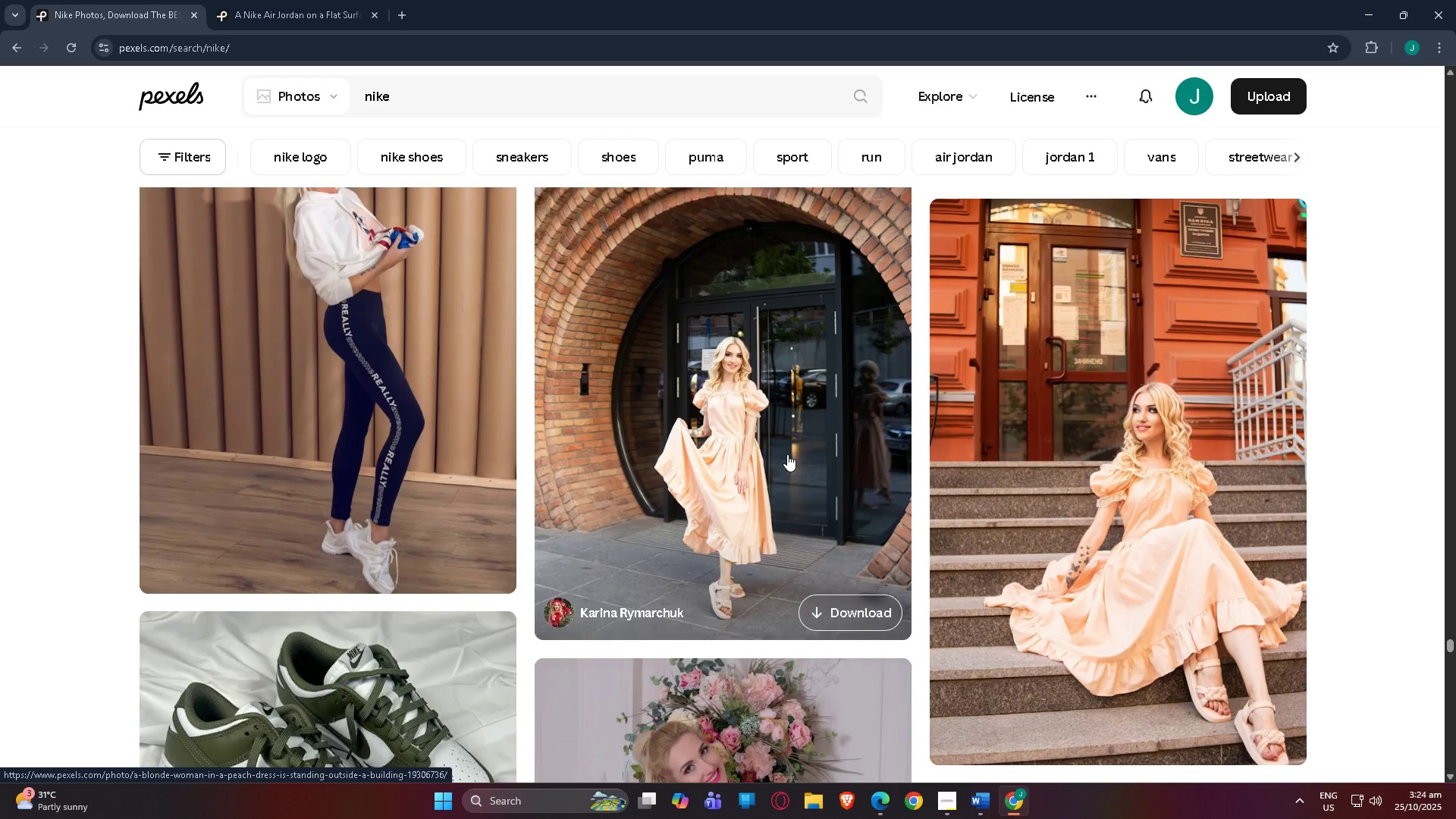 
left_click([787, 454])
 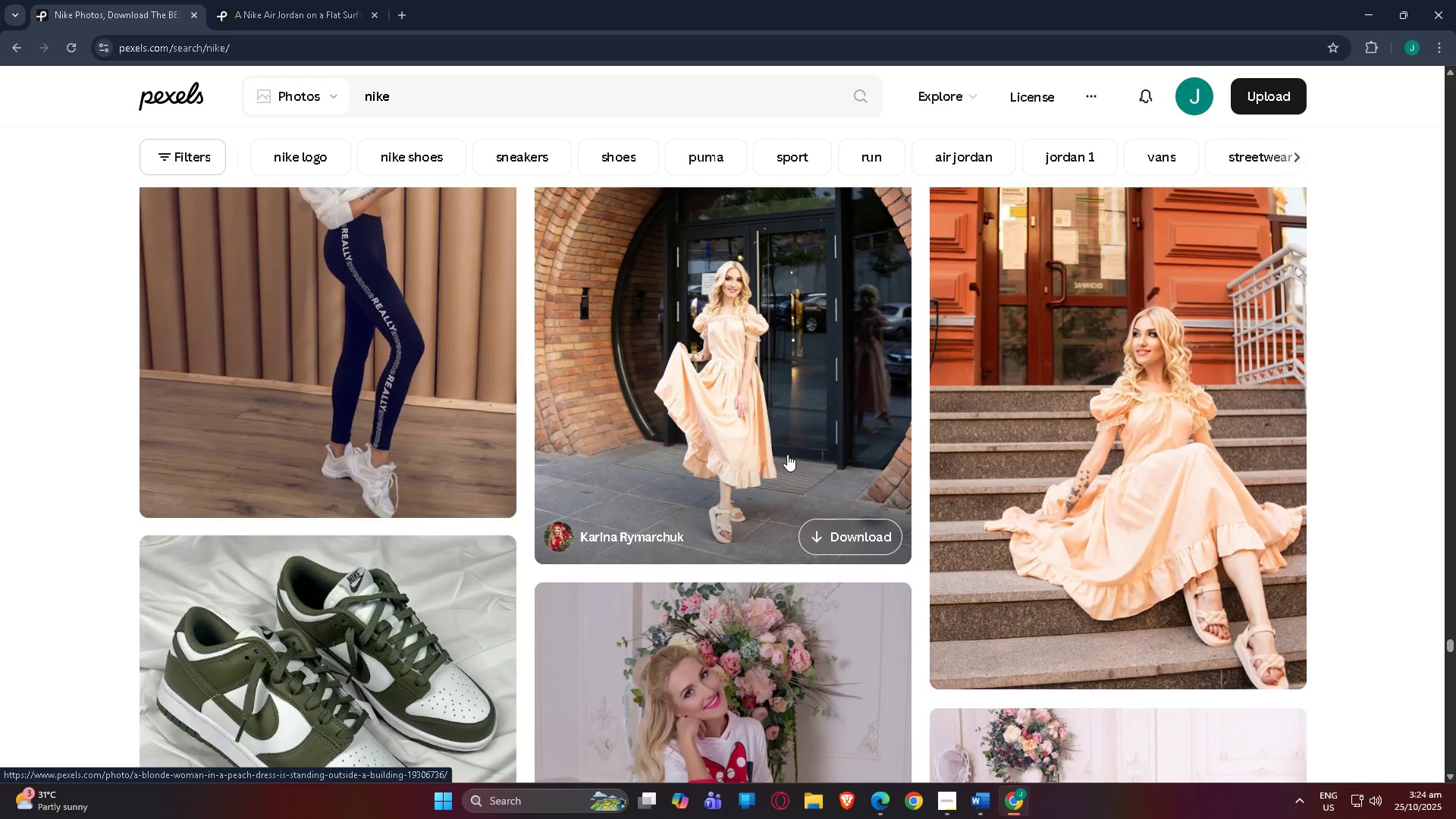 
scroll: coordinate [780, 453], scroll_direction: up, amount: 38.0
 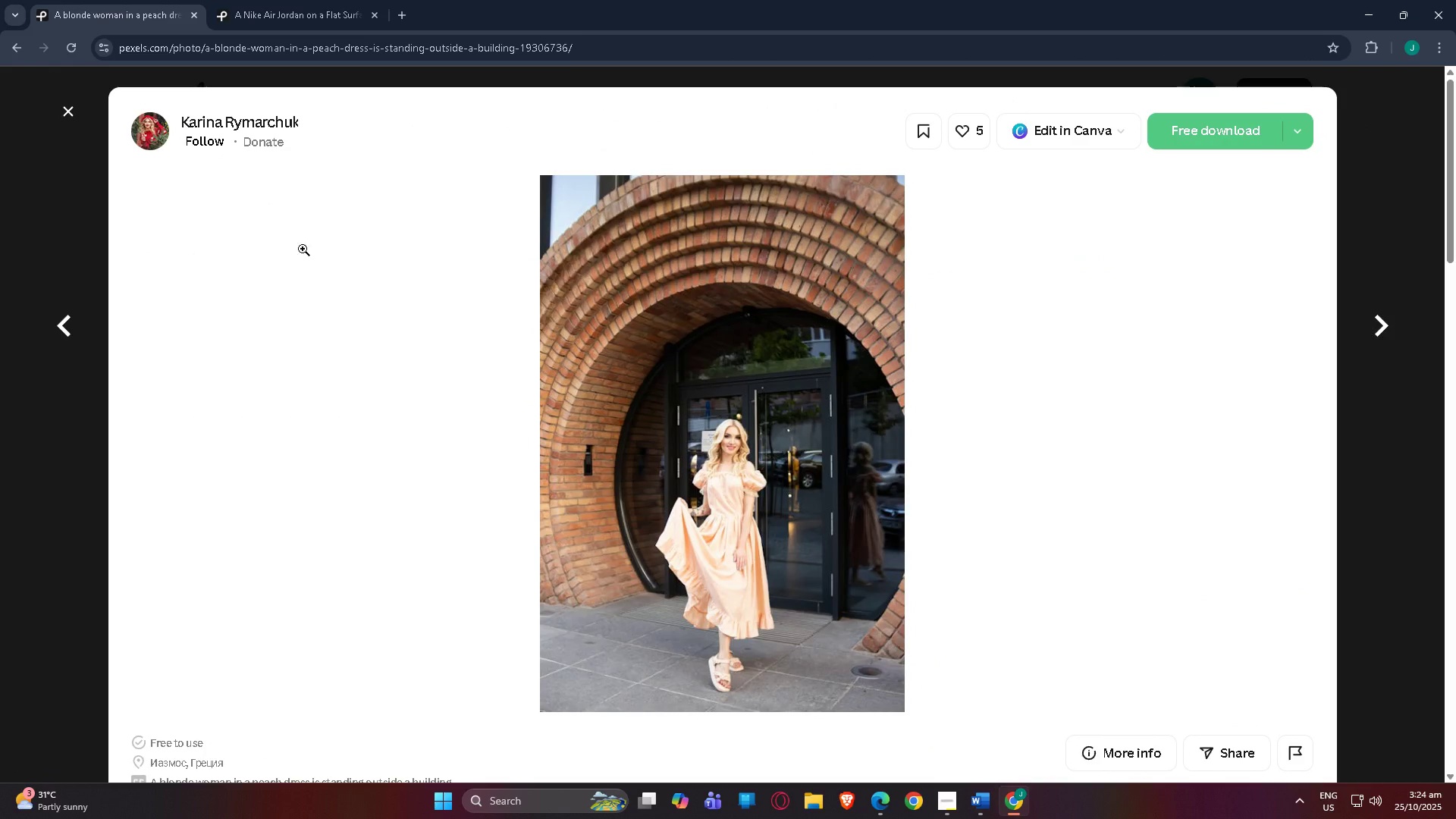 
left_click_drag(start_coordinate=[30, 152], to_coordinate=[18, 144])
 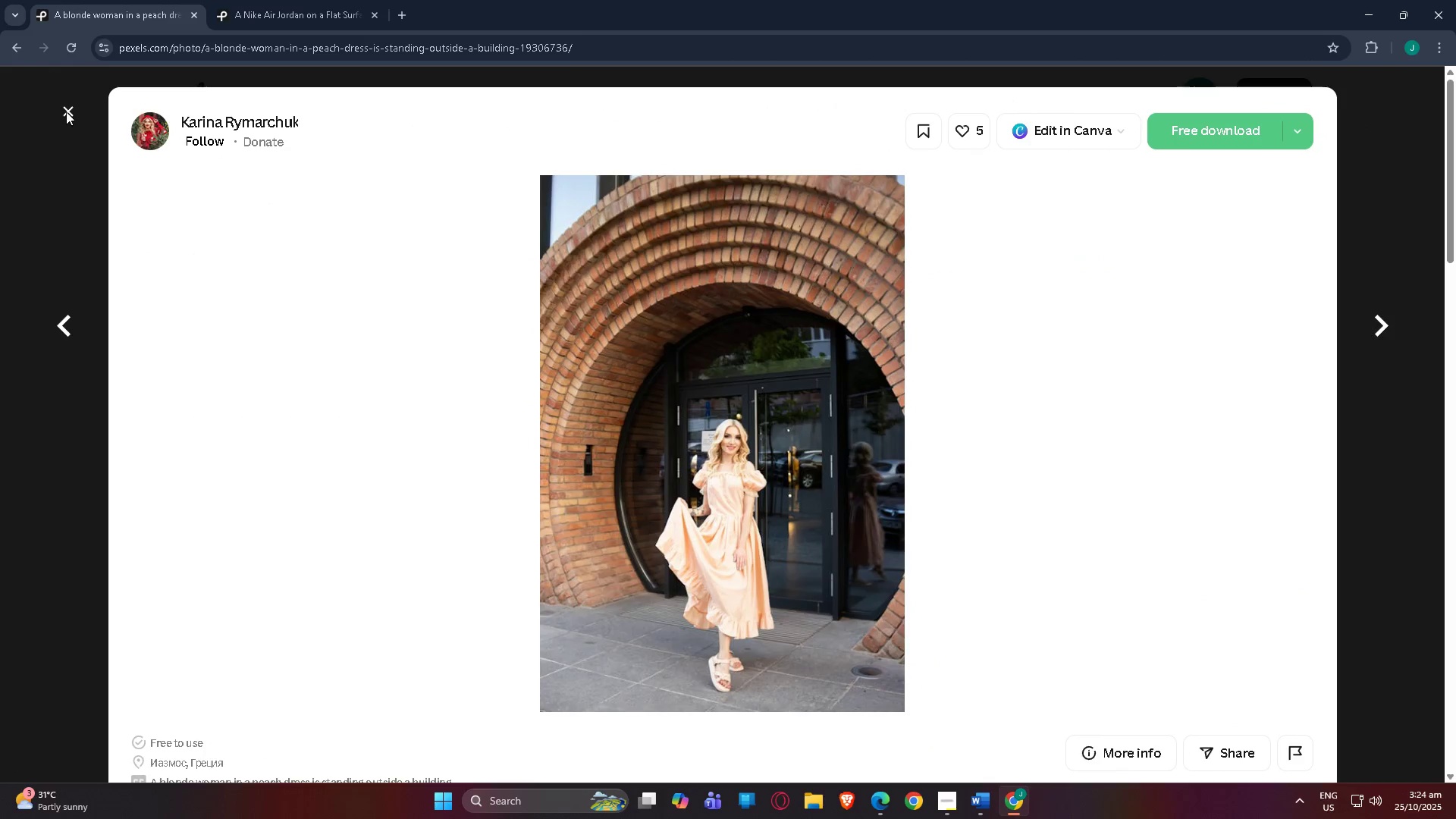 
double_click([66, 111])
 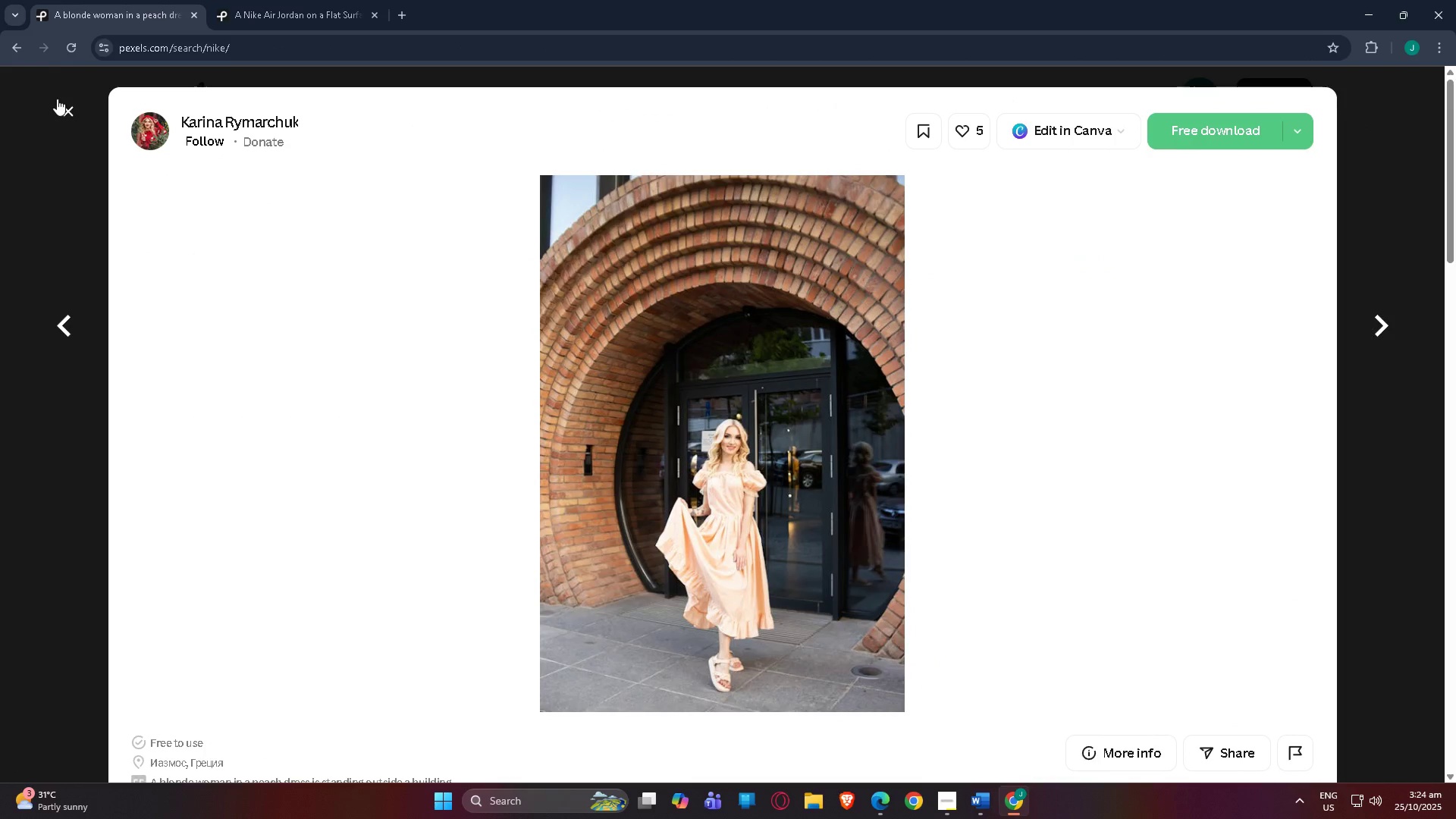 
left_click([63, 105])
 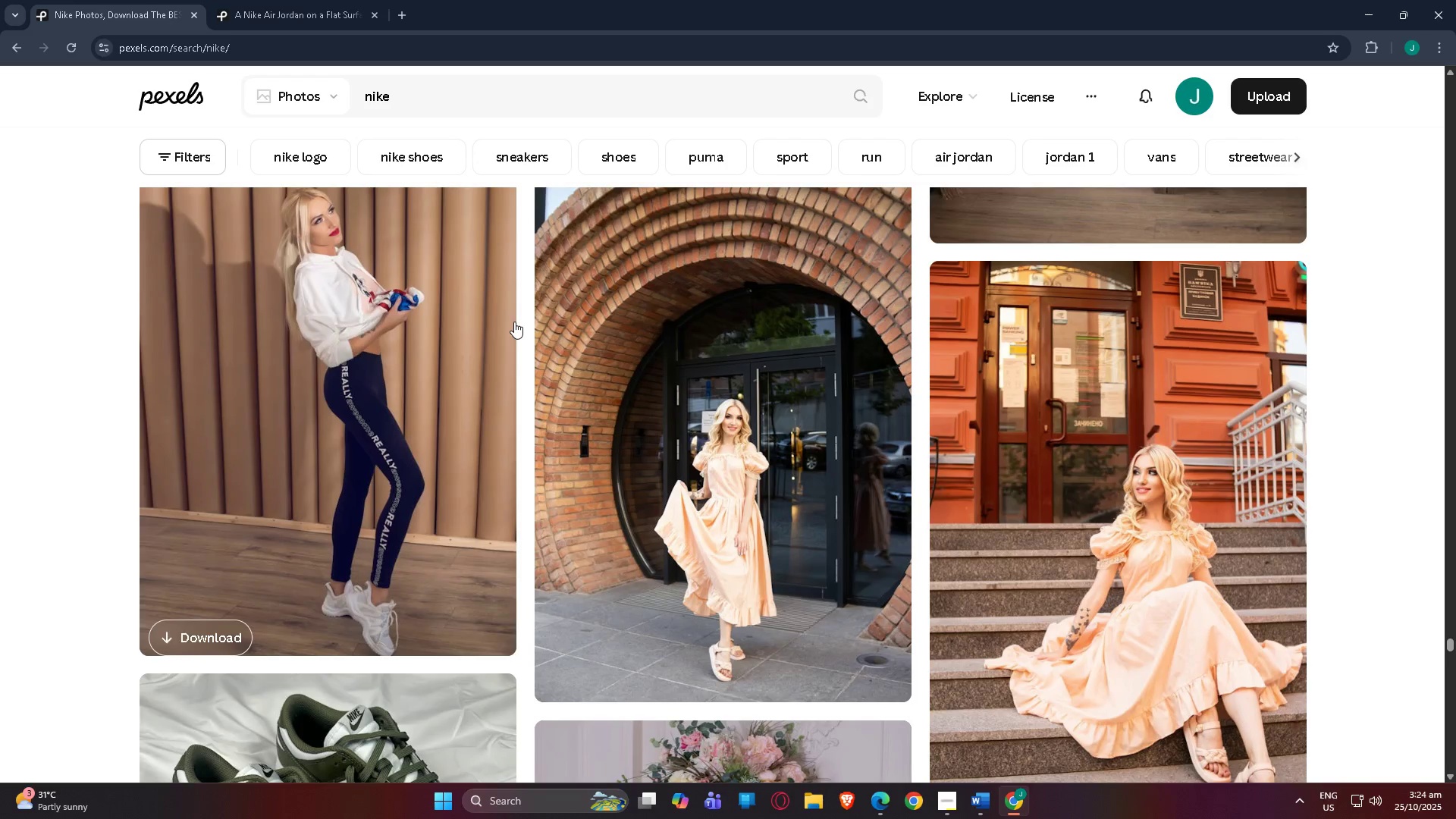 
scroll: coordinate [659, 470], scroll_direction: up, amount: 141.0
 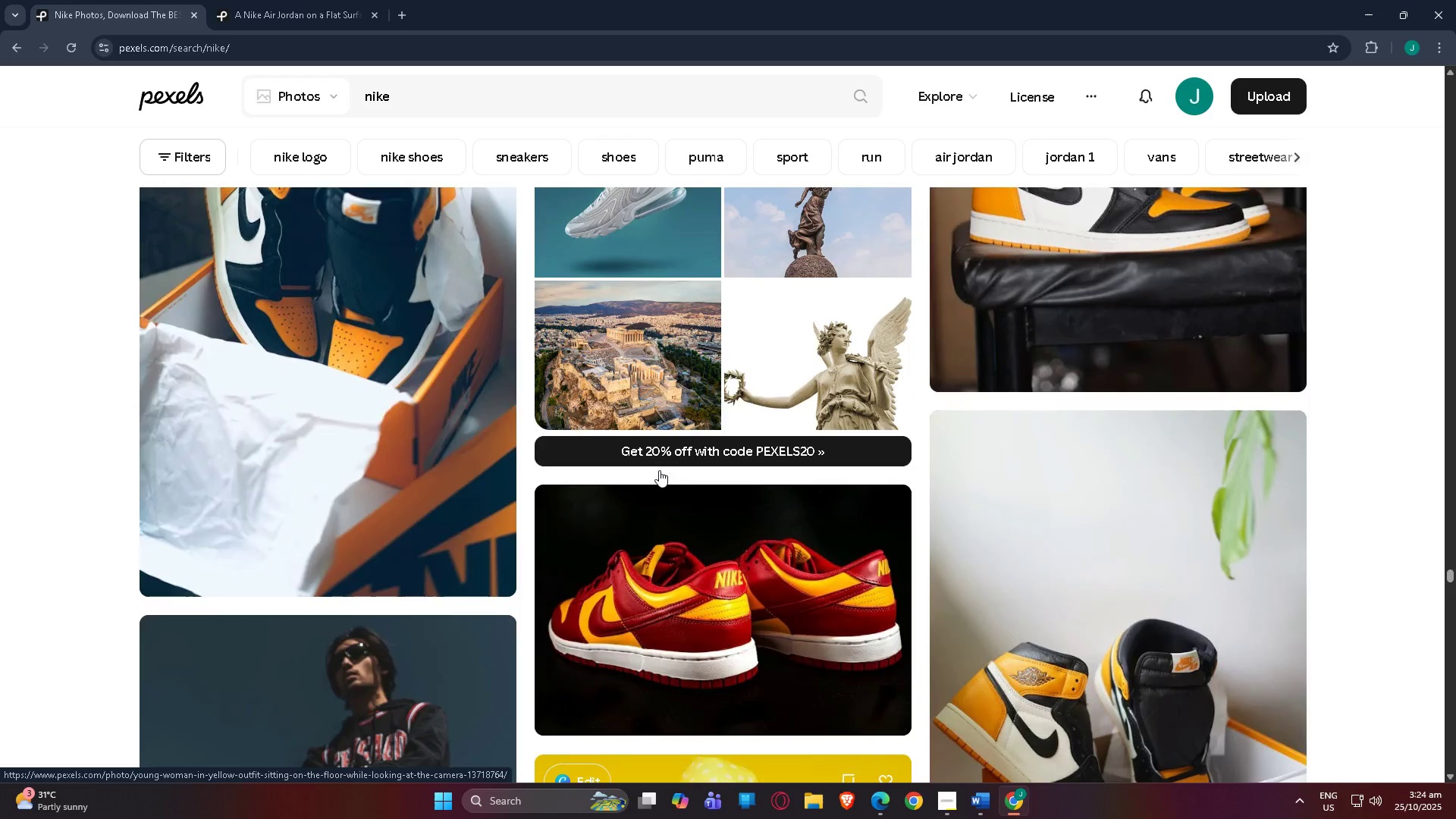 
scroll: coordinate [657, 472], scroll_direction: down, amount: 10.0
 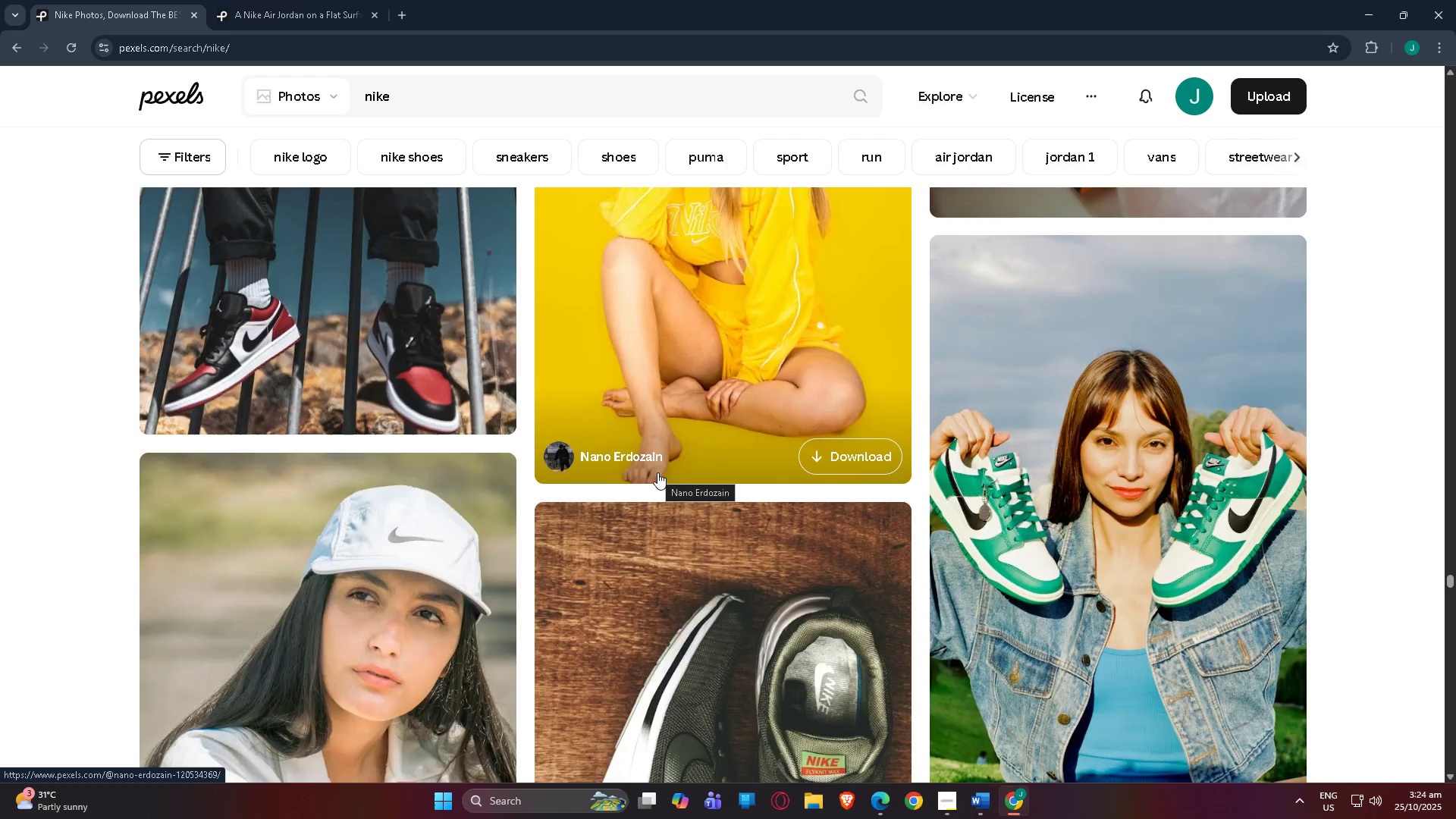 
scroll: coordinate [653, 479], scroll_direction: up, amount: 28.0
 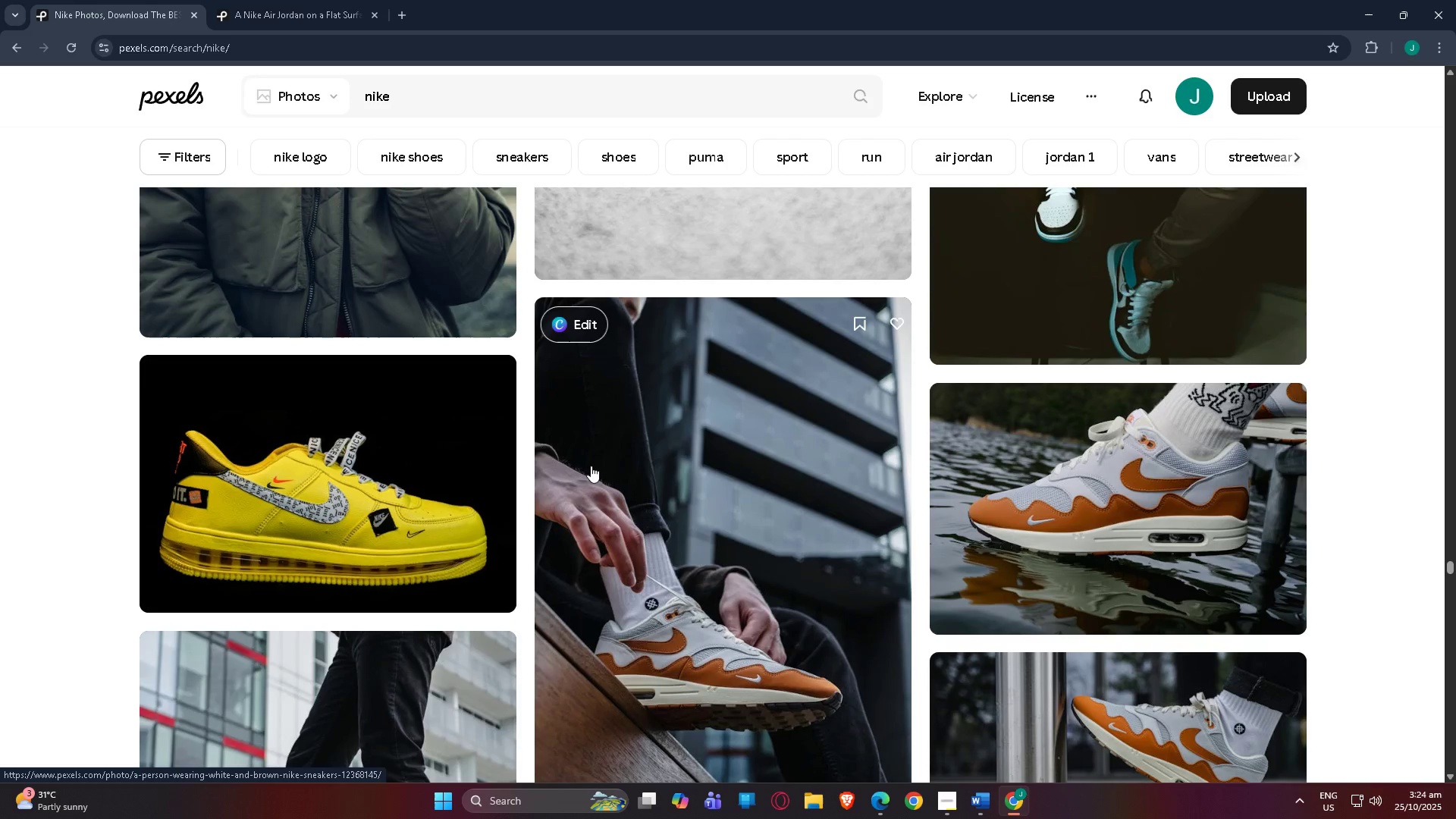 
mouse_move([456, 473])
 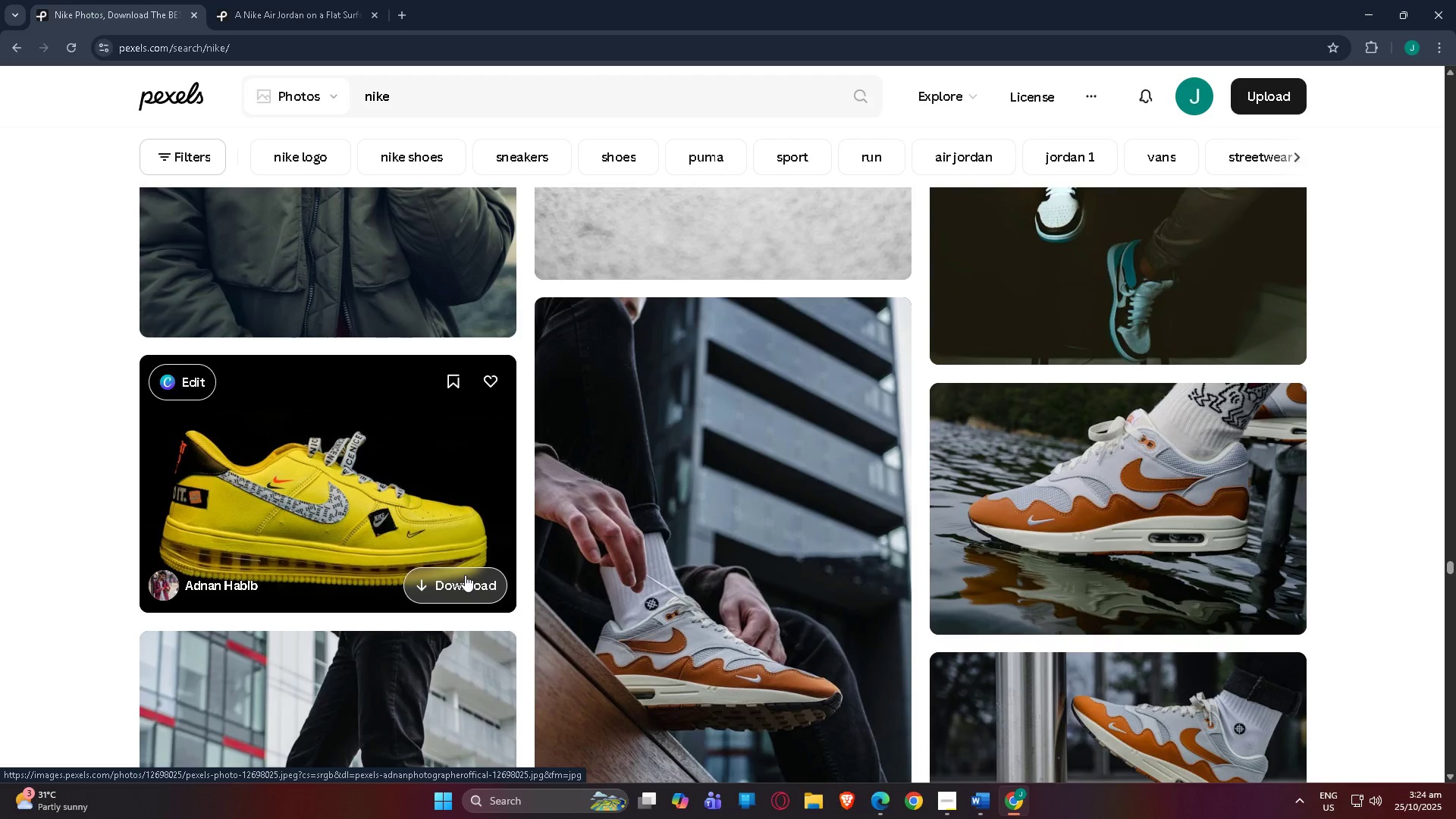 
left_click([465, 575])
 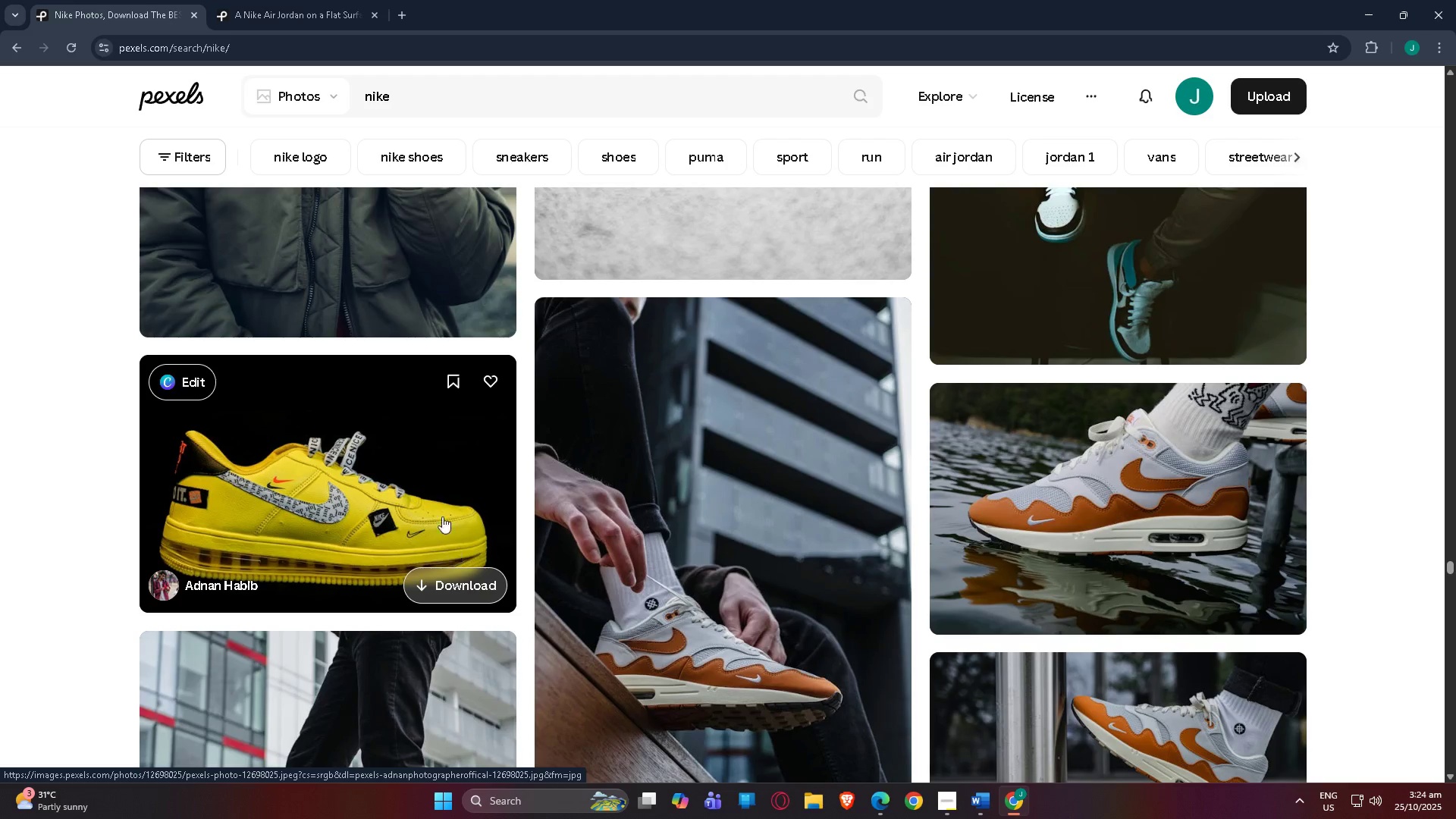 
mouse_move([423, 446])
 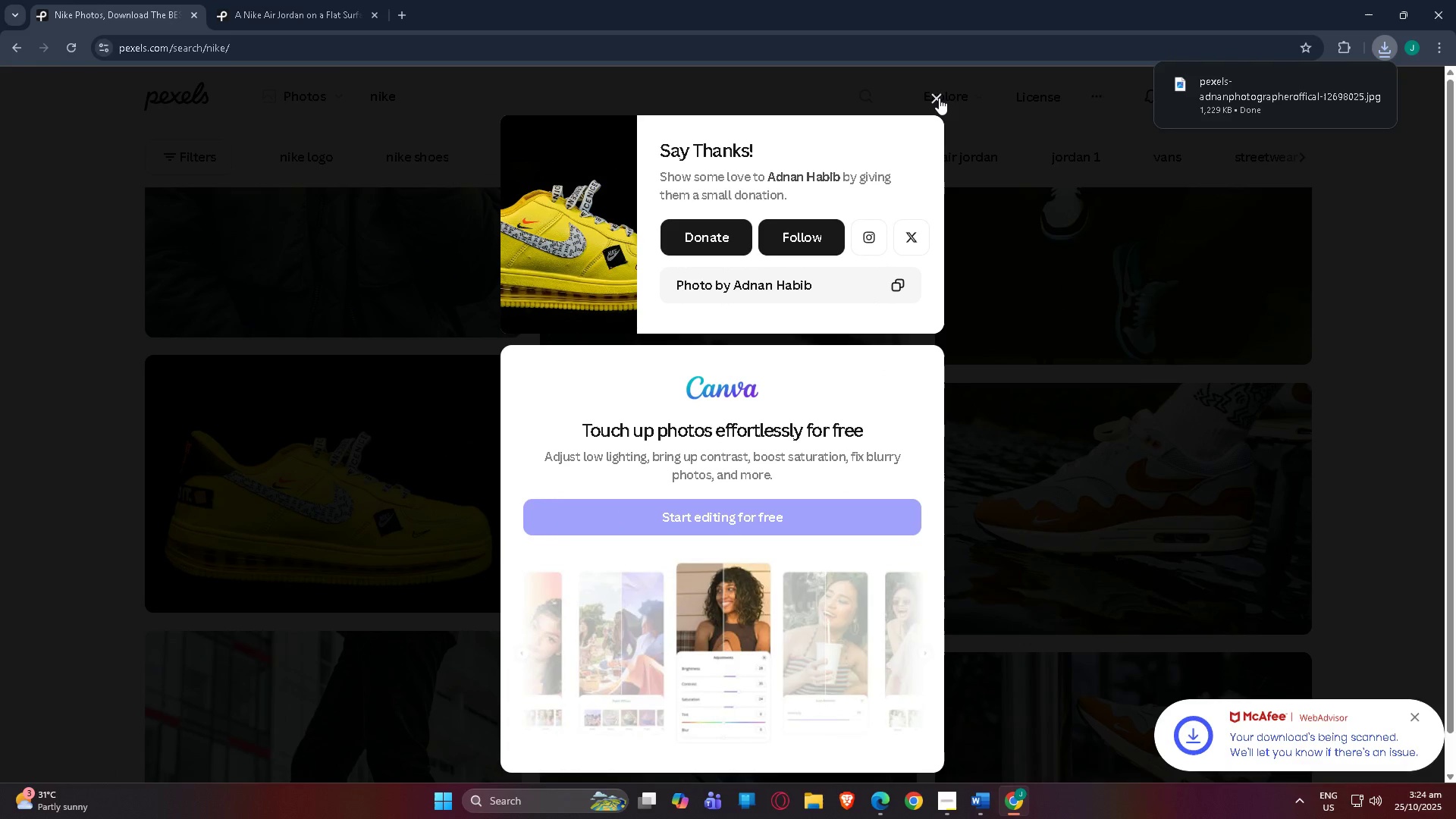 
wait(9.48)
 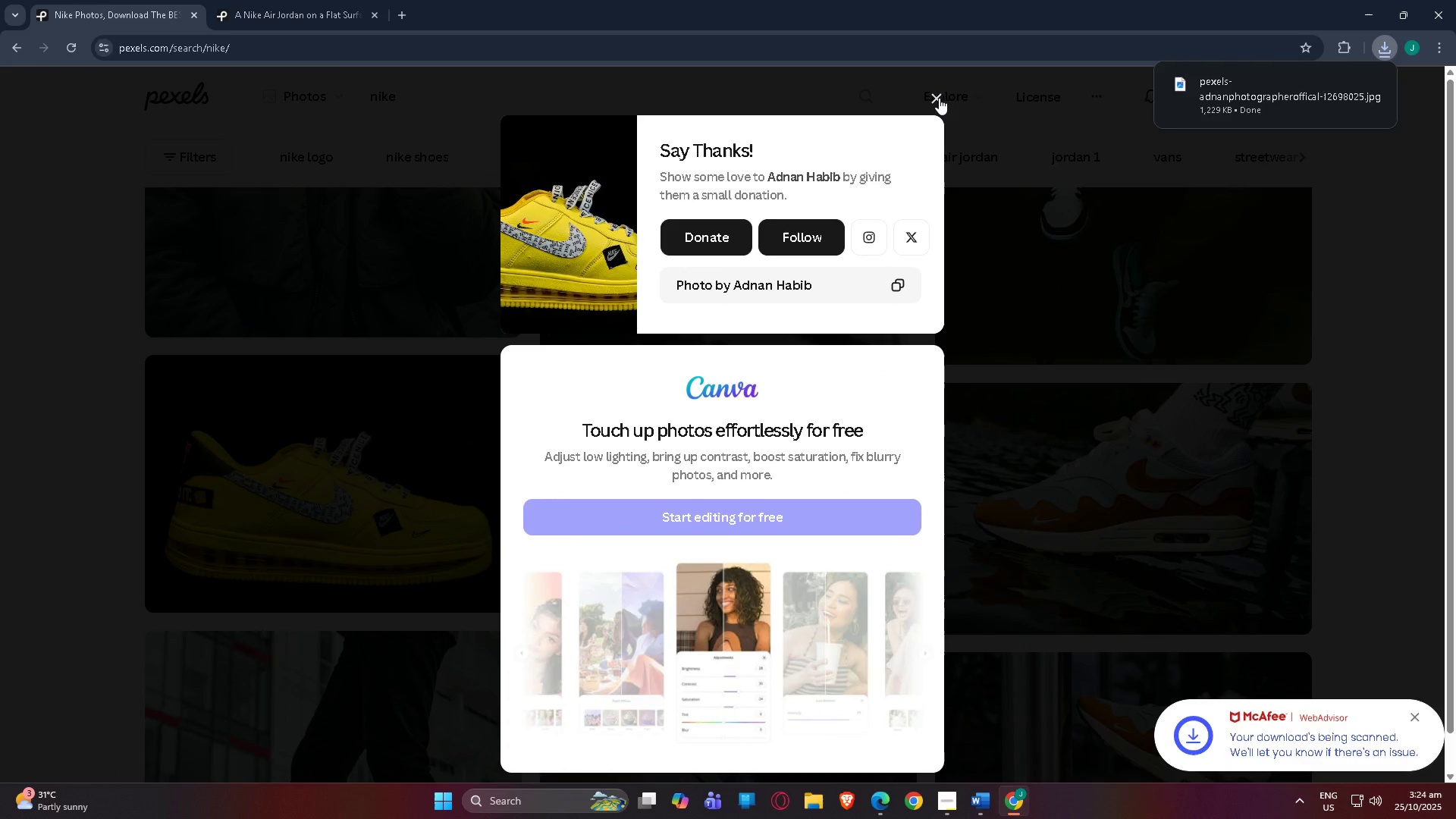 
left_click([936, 96])
 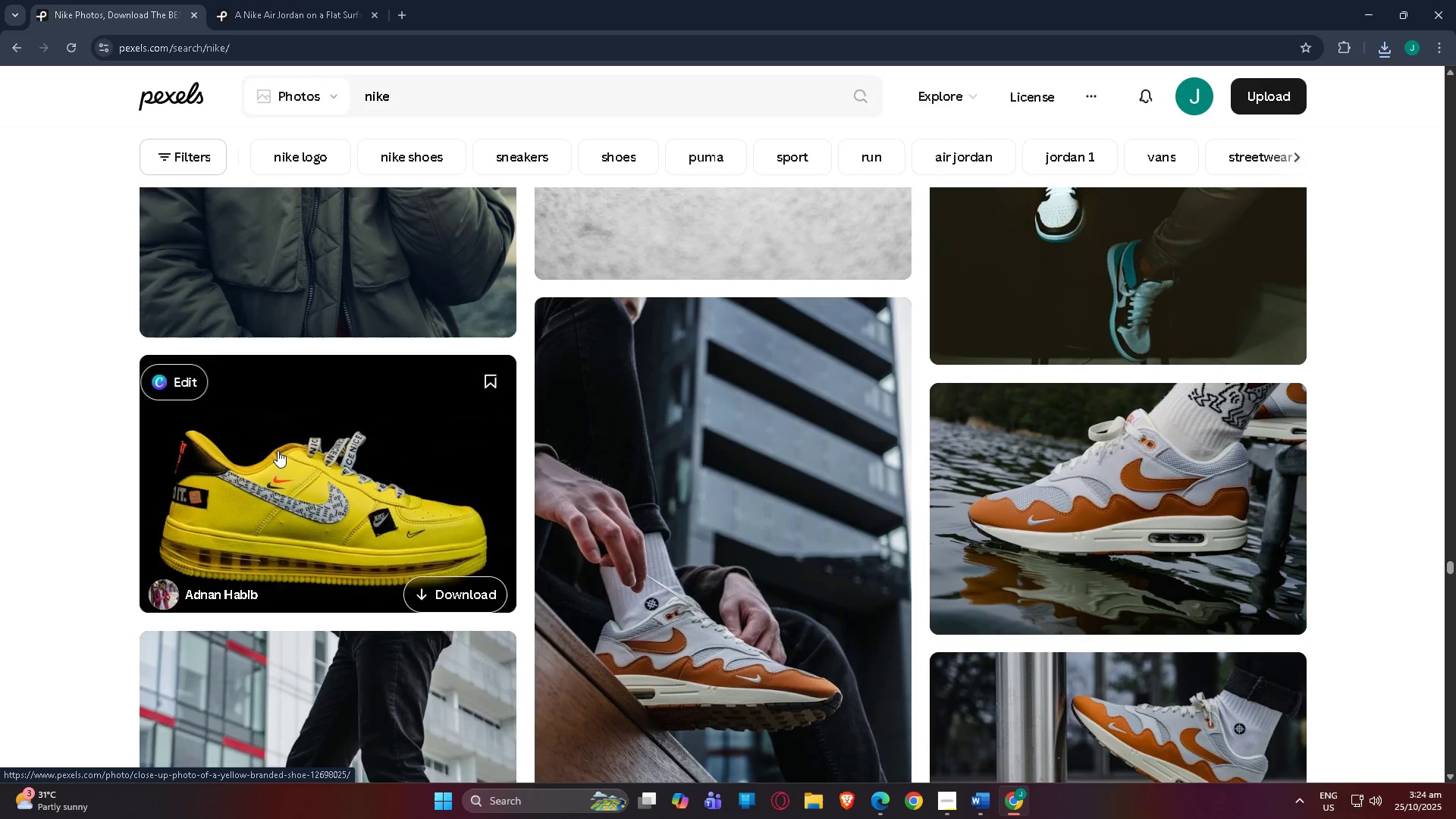 
left_click([281, 450])
 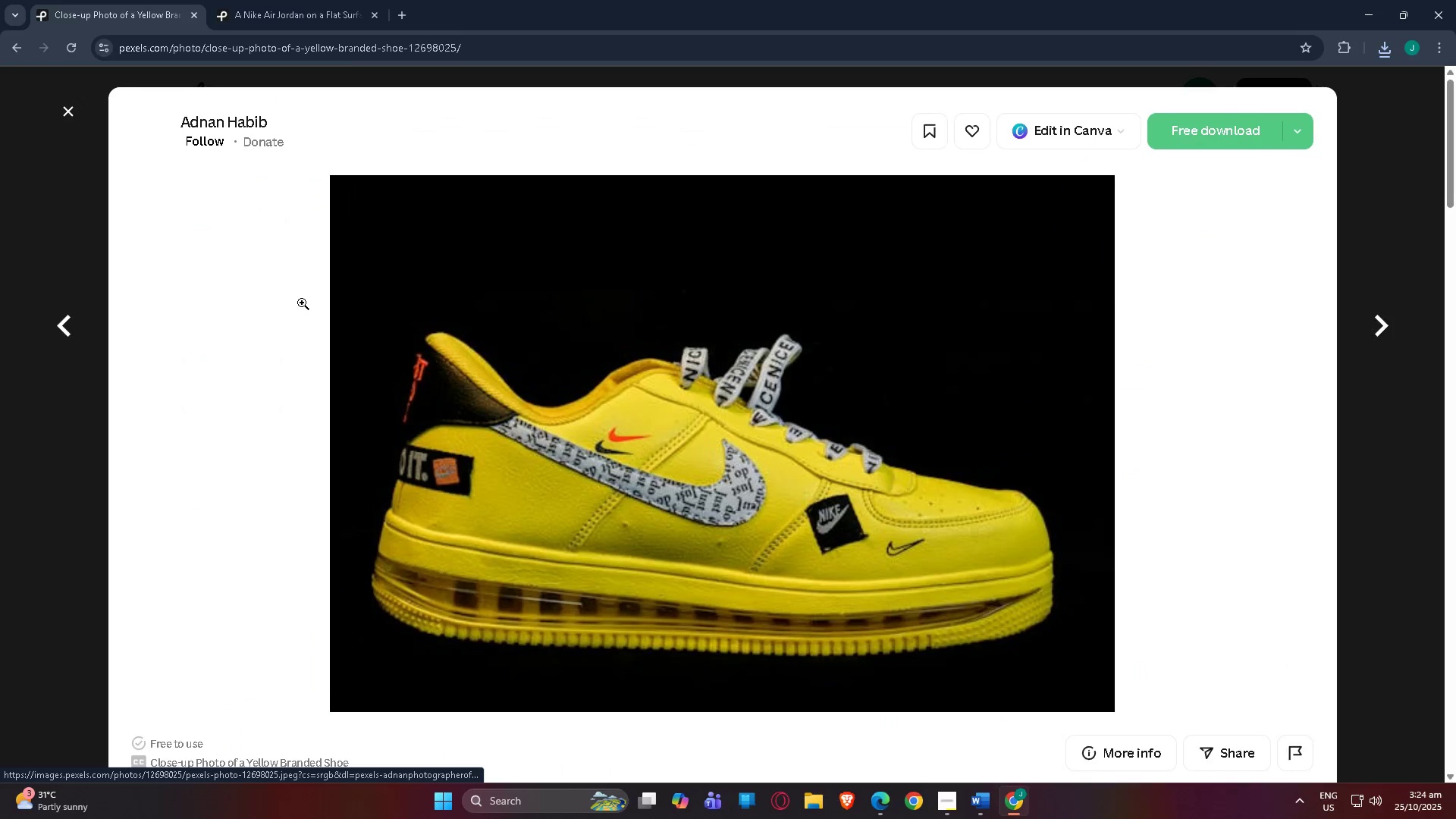 
scroll: coordinate [658, 370], scroll_direction: down, amount: 4.0
 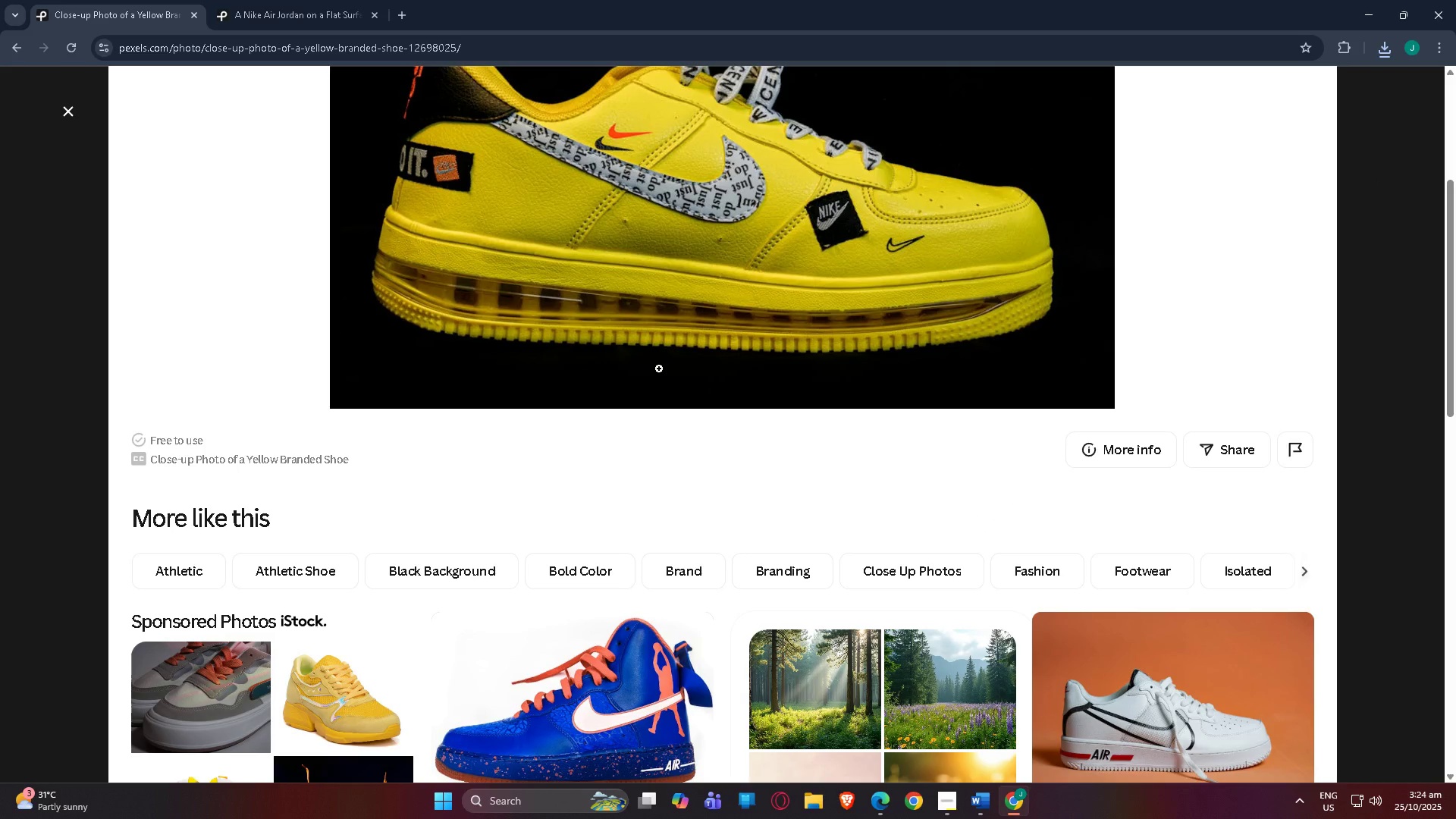 
scroll: coordinate [661, 368], scroll_direction: up, amount: 3.0
 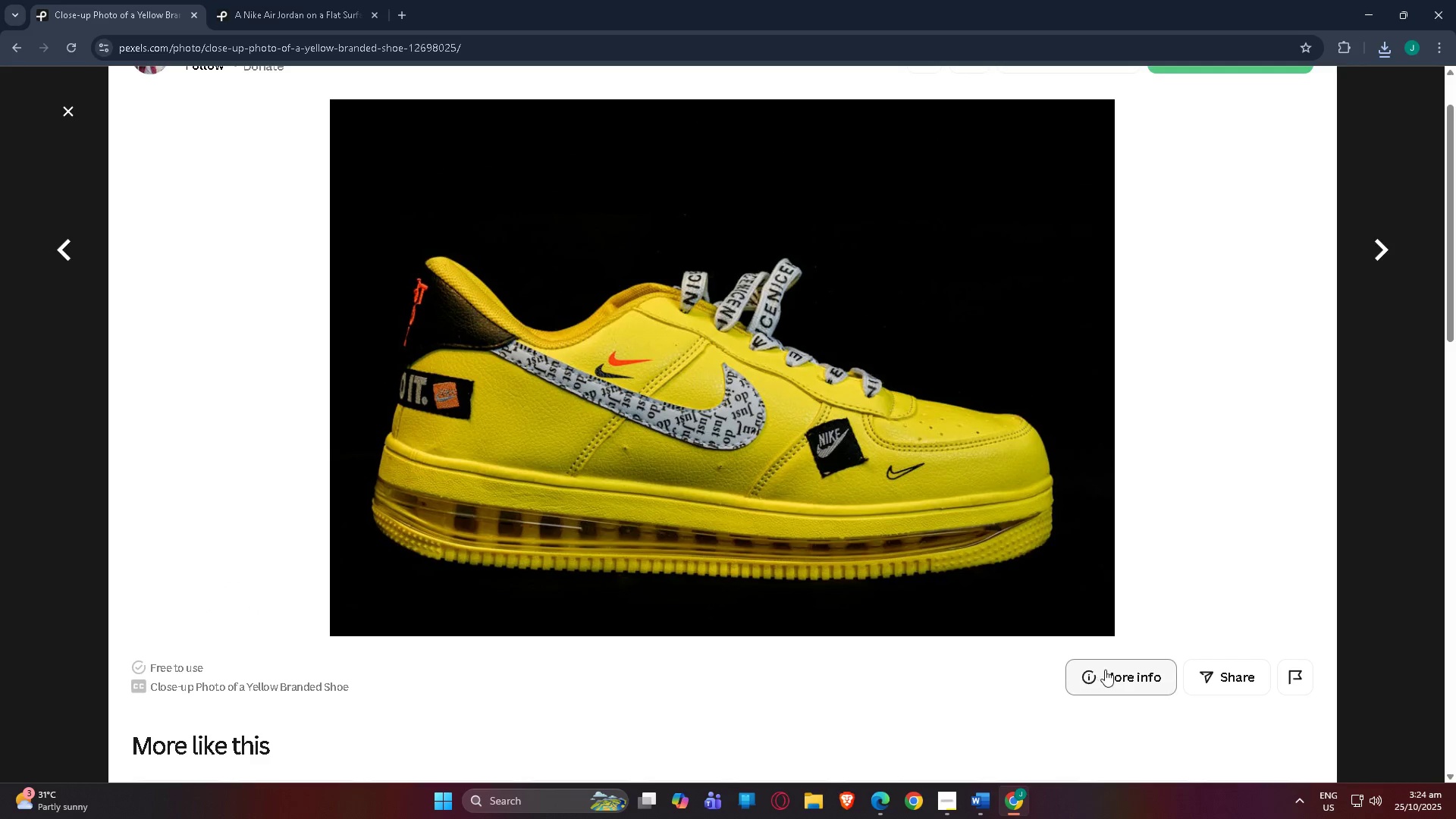 
left_click([1105, 670])
 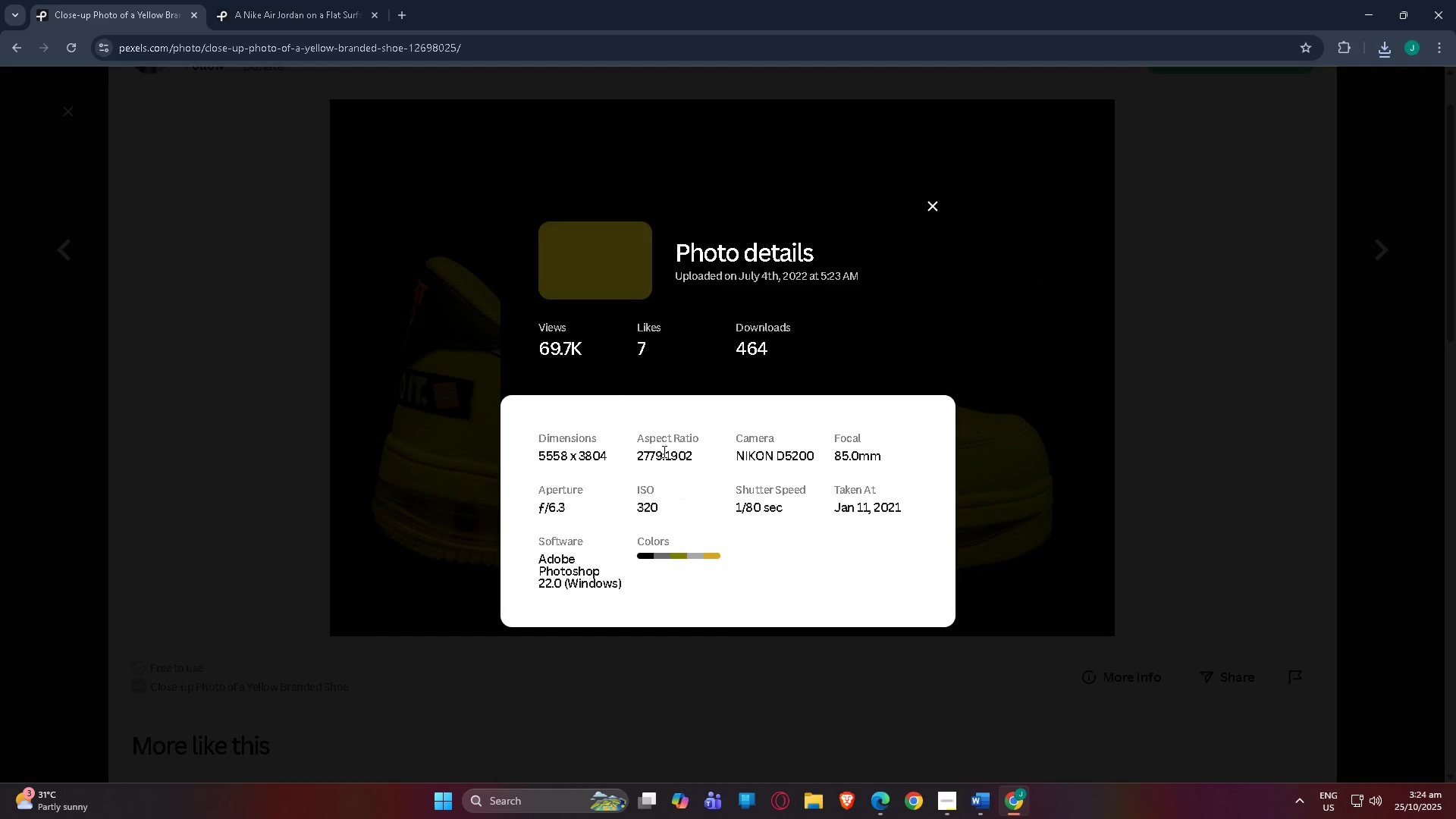 
scroll: coordinate [906, 491], scroll_direction: up, amount: 2.0
 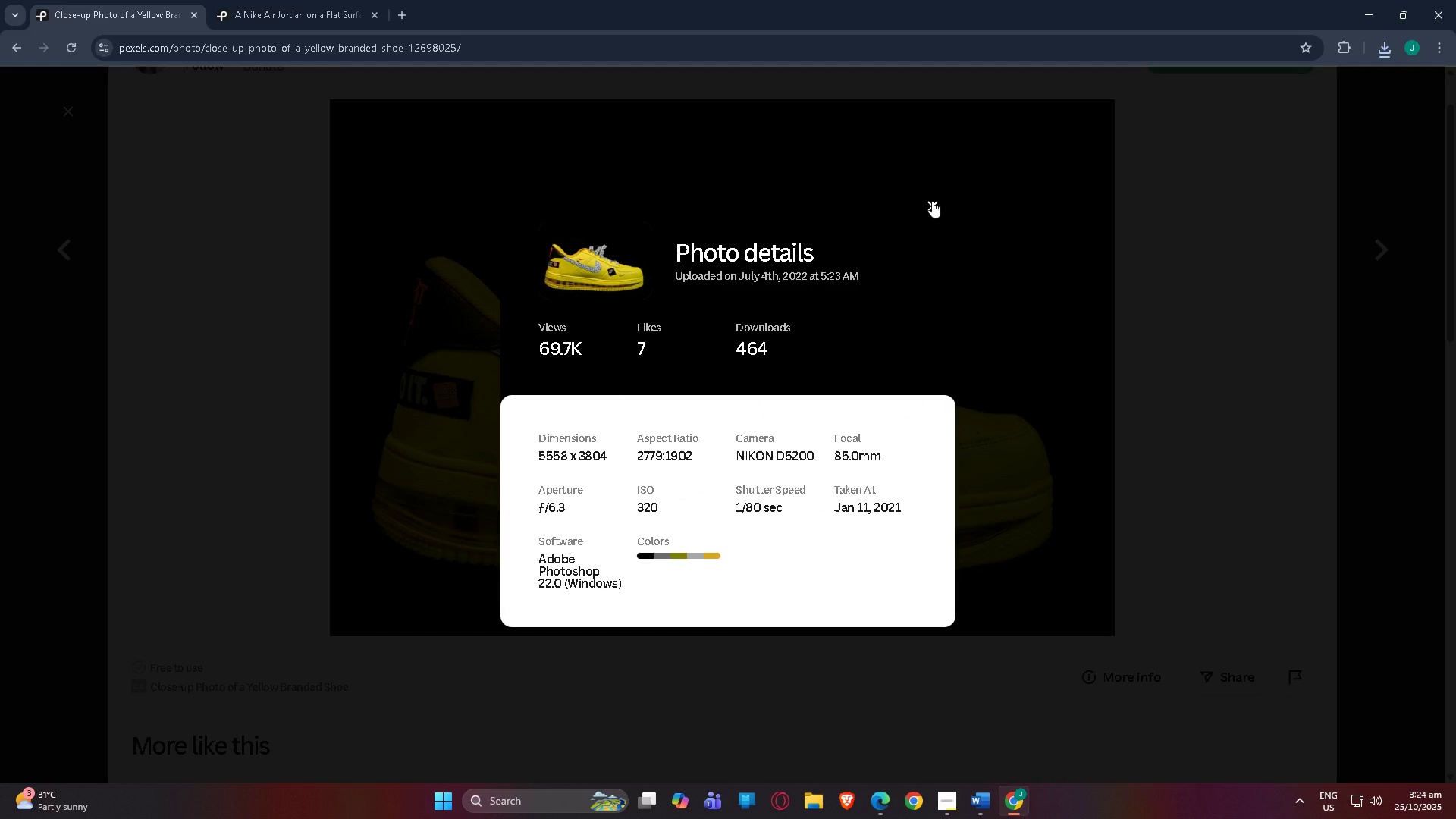 
wait(6.83)
 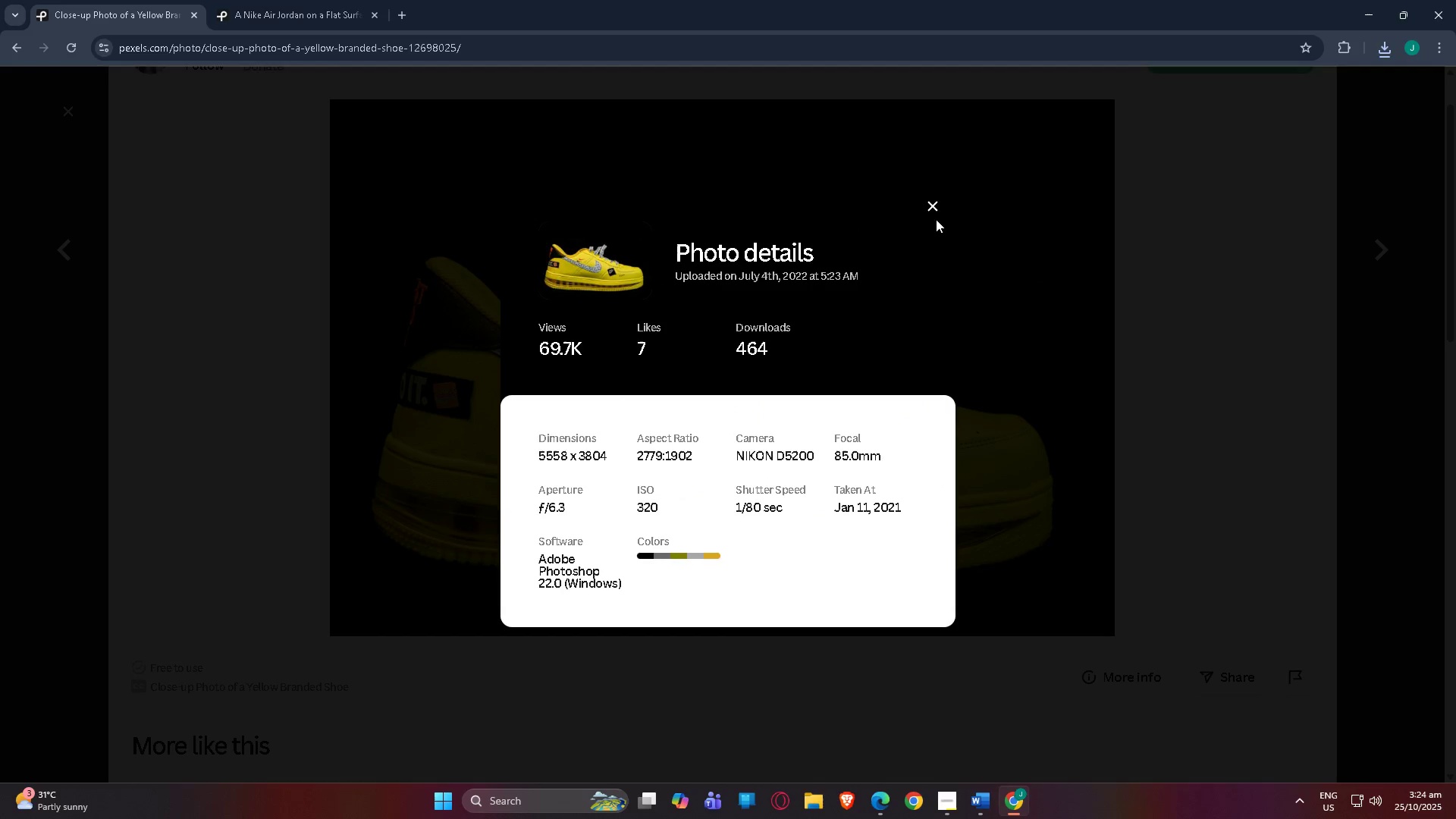 
left_click([932, 201])
 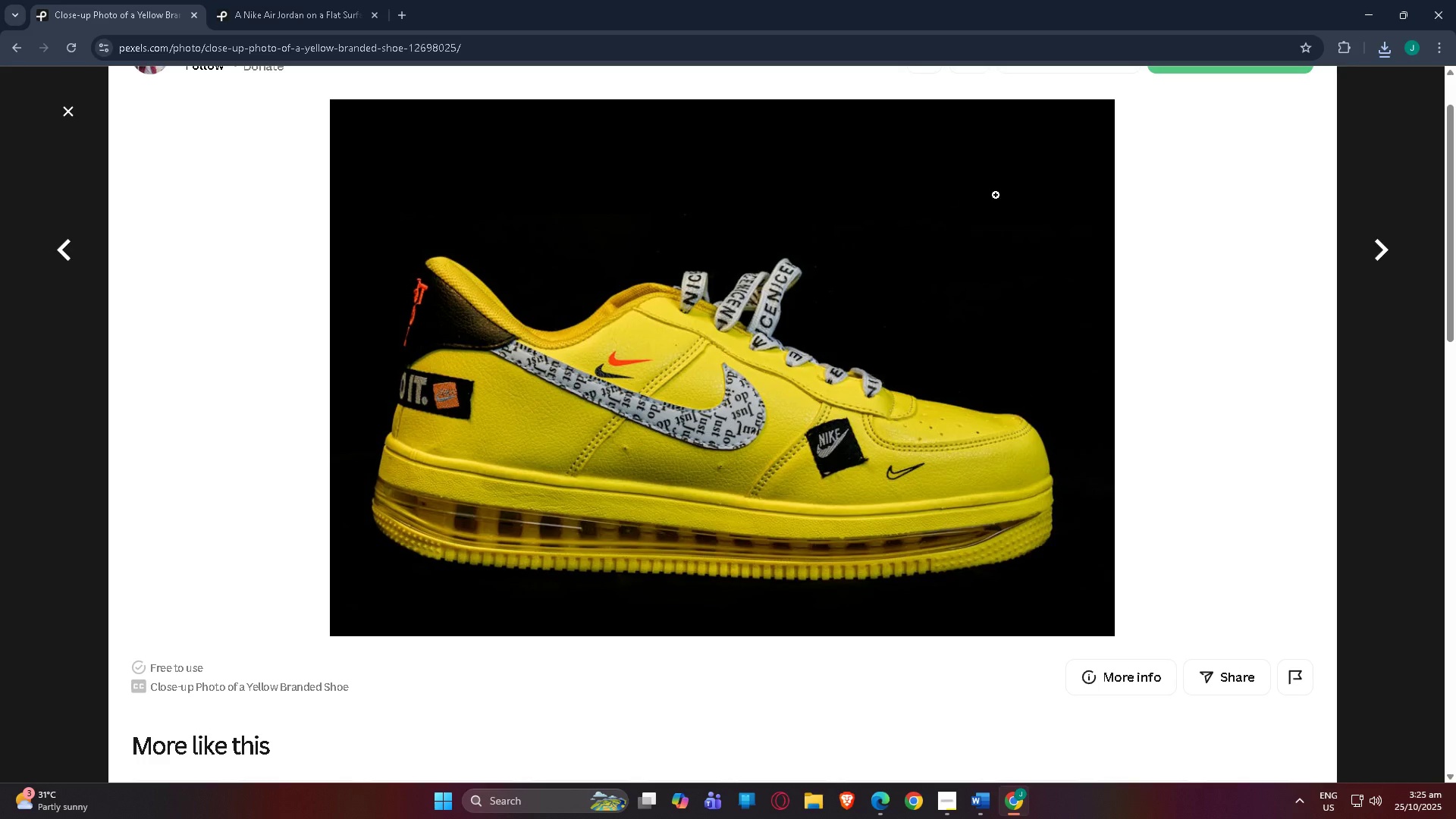 
scroll: coordinate [529, 467], scroll_direction: up, amount: 6.0
 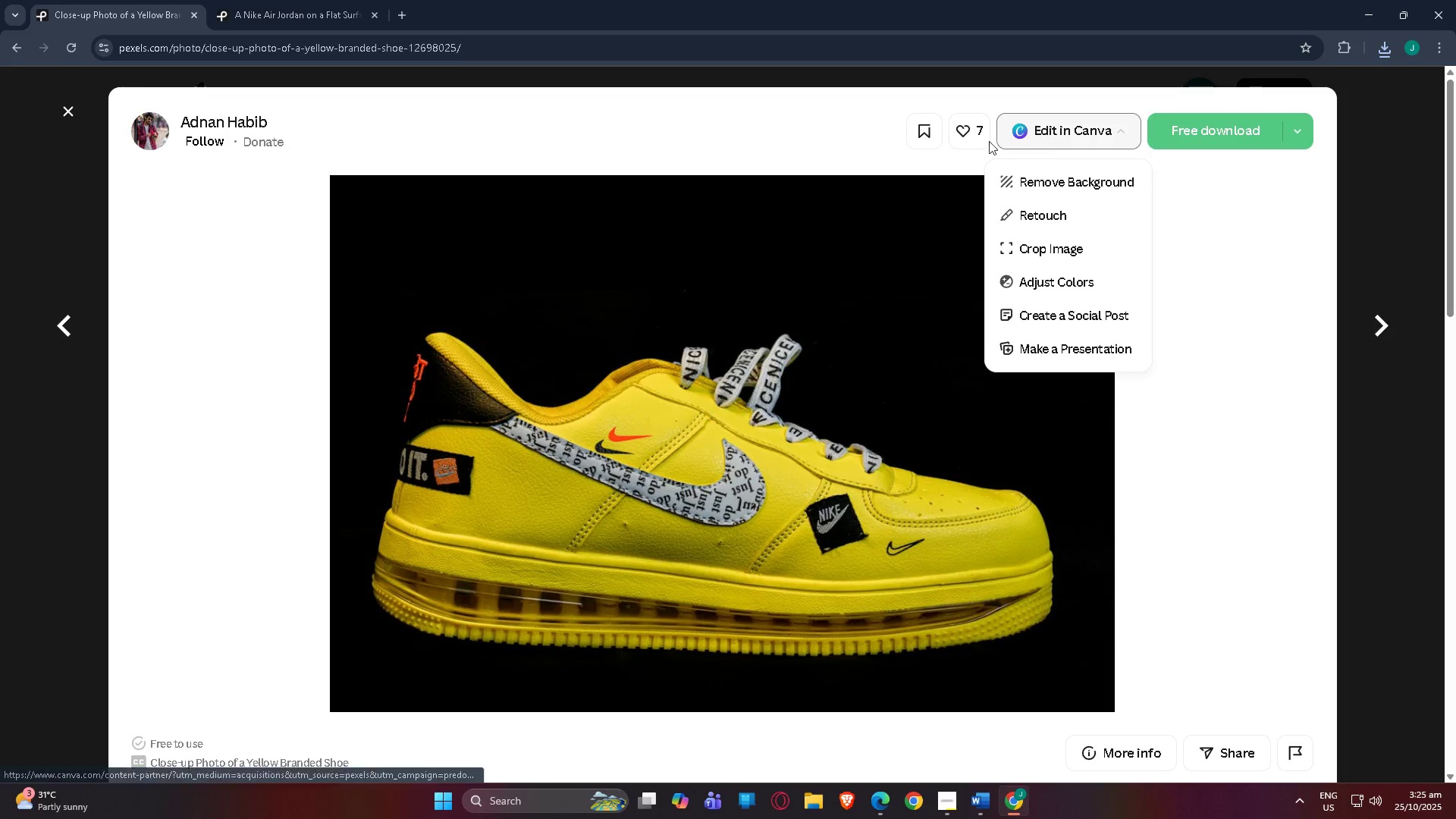 
mouse_move([1068, 158])
 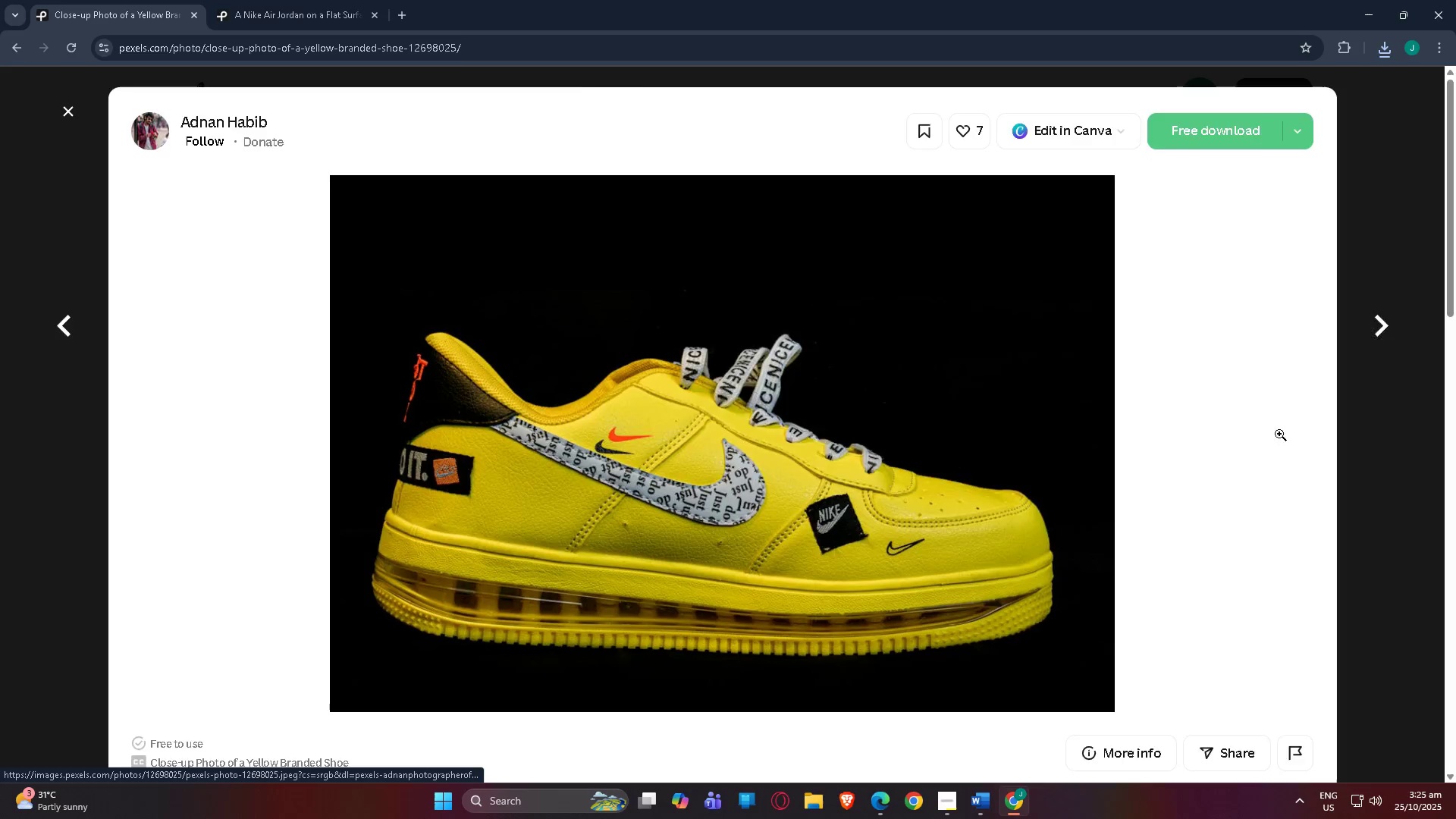 
scroll: coordinate [1225, 438], scroll_direction: none, amount: 0.0
 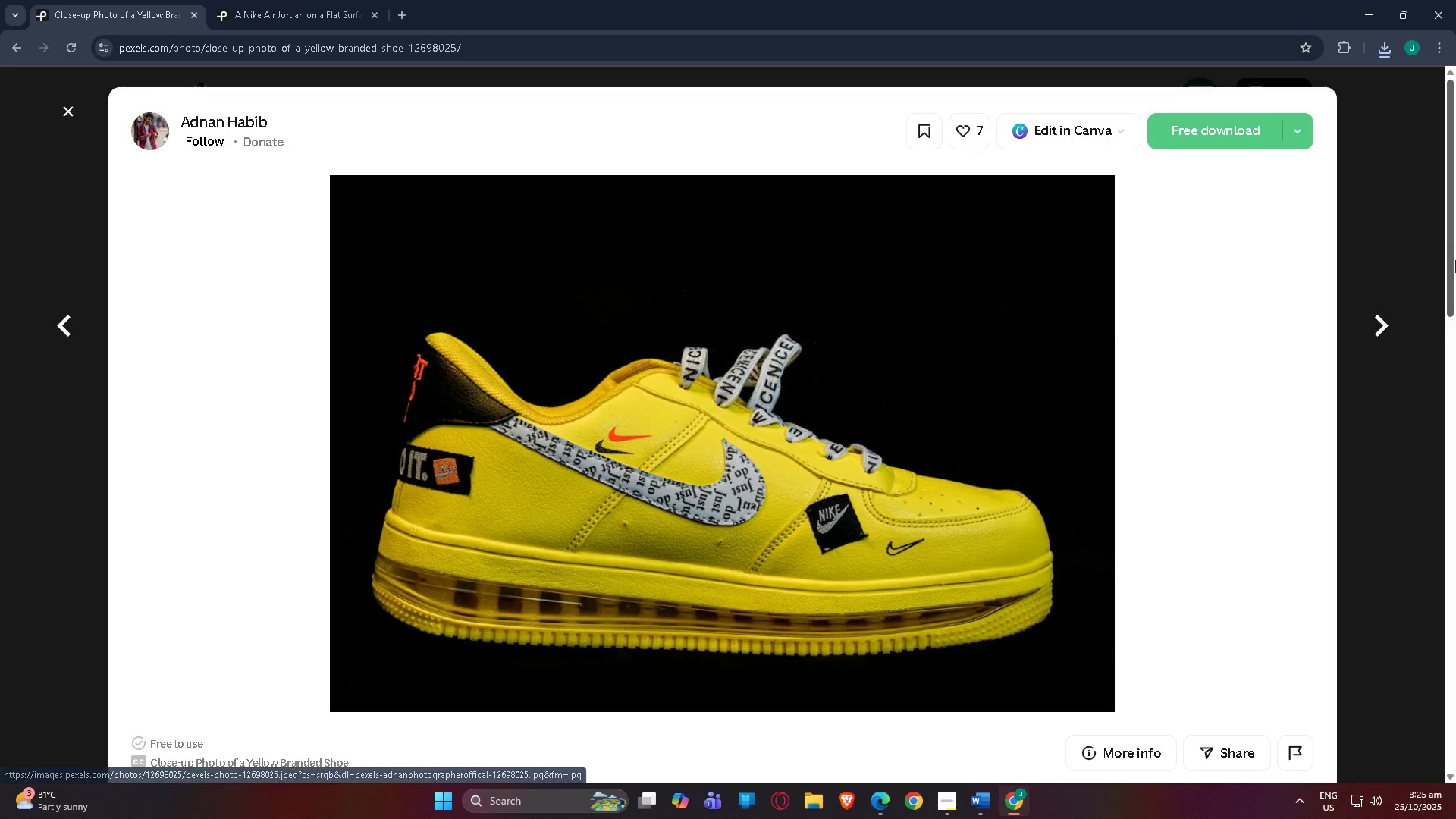 
left_click_drag(start_coordinate=[1455, 249], to_coordinate=[1455, 258])
 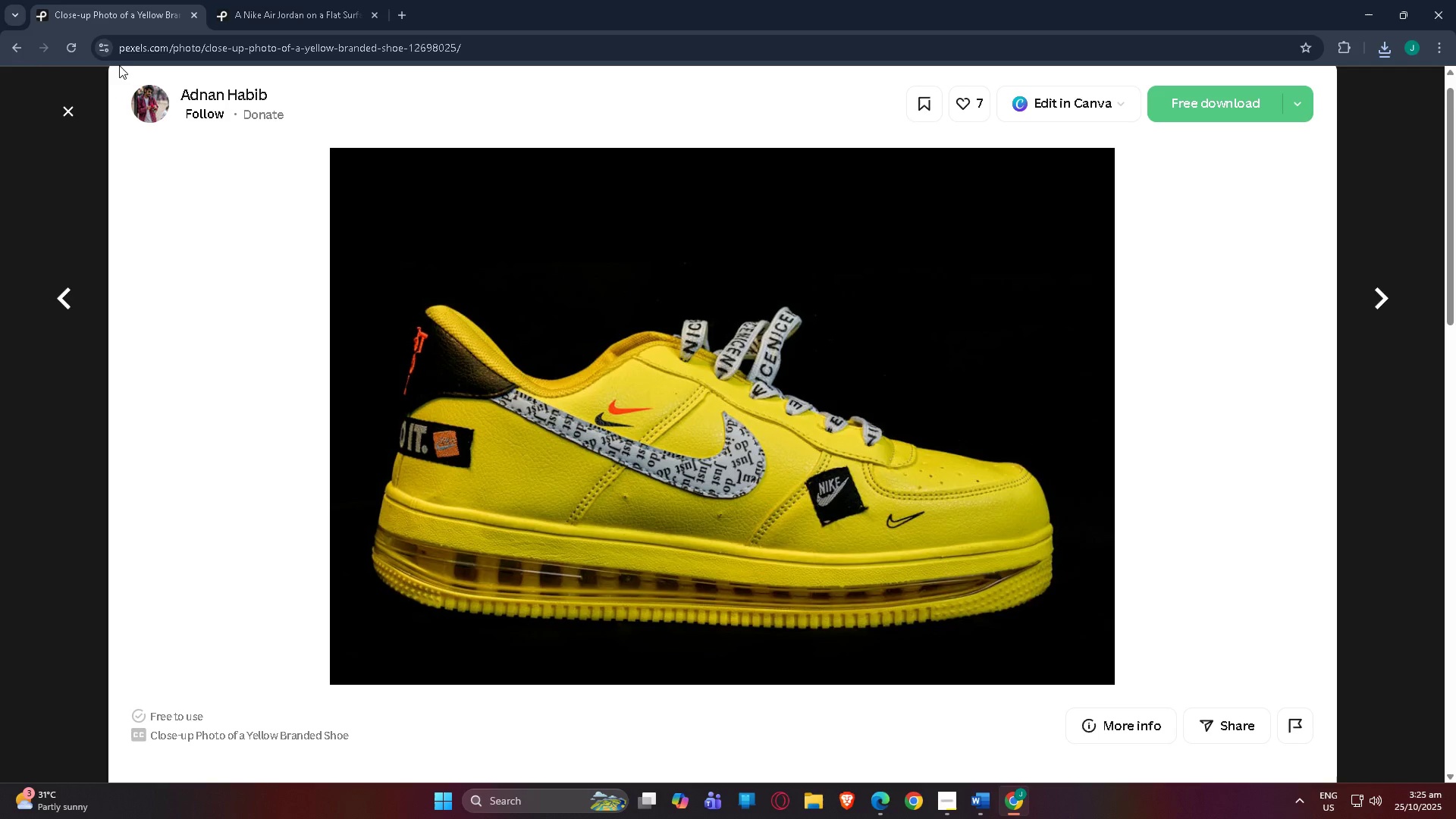 
key(Meta+S)
 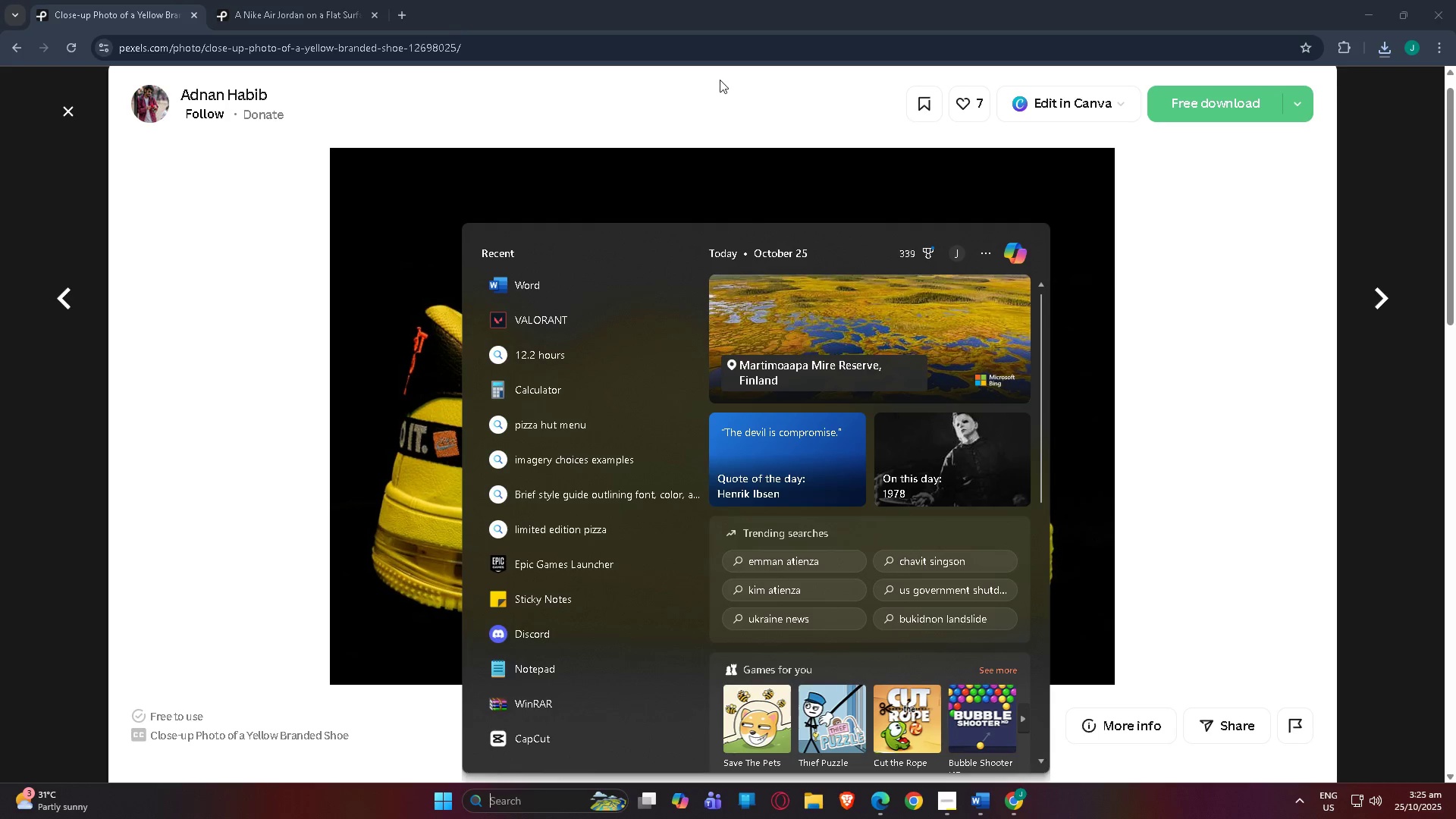 
left_click([714, 95])
 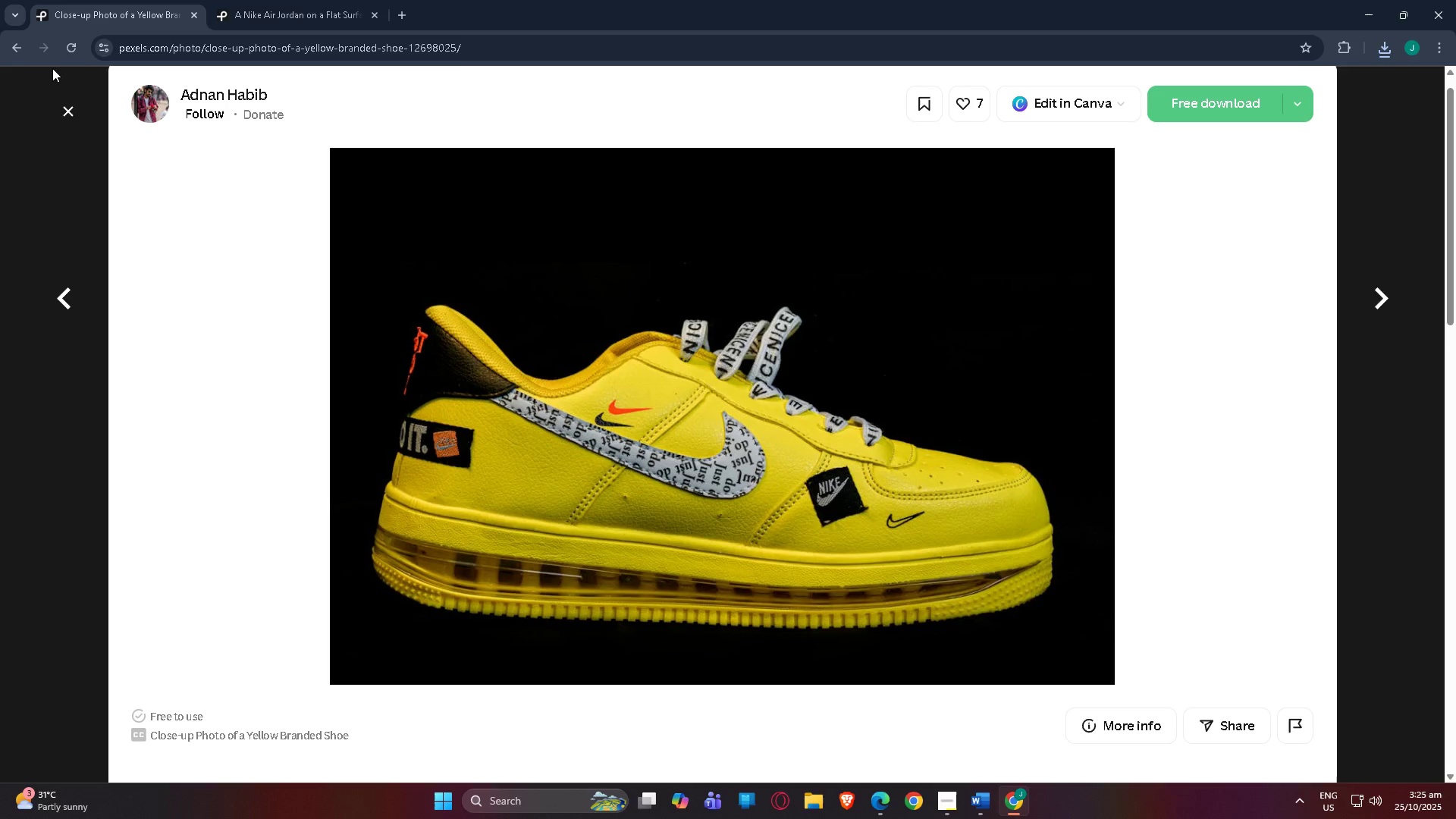 
wait(15.79)
 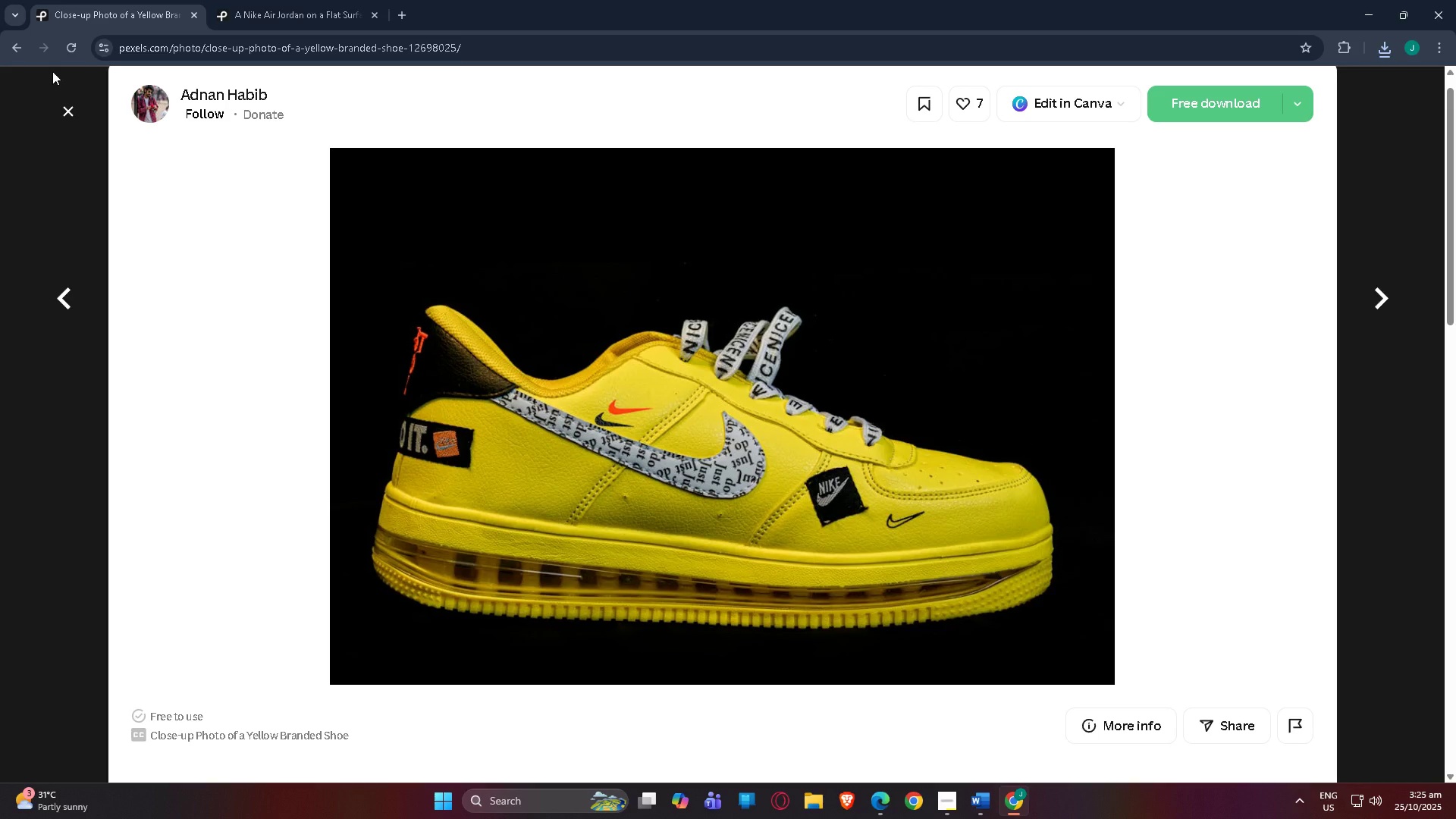 
key(Control+J)
 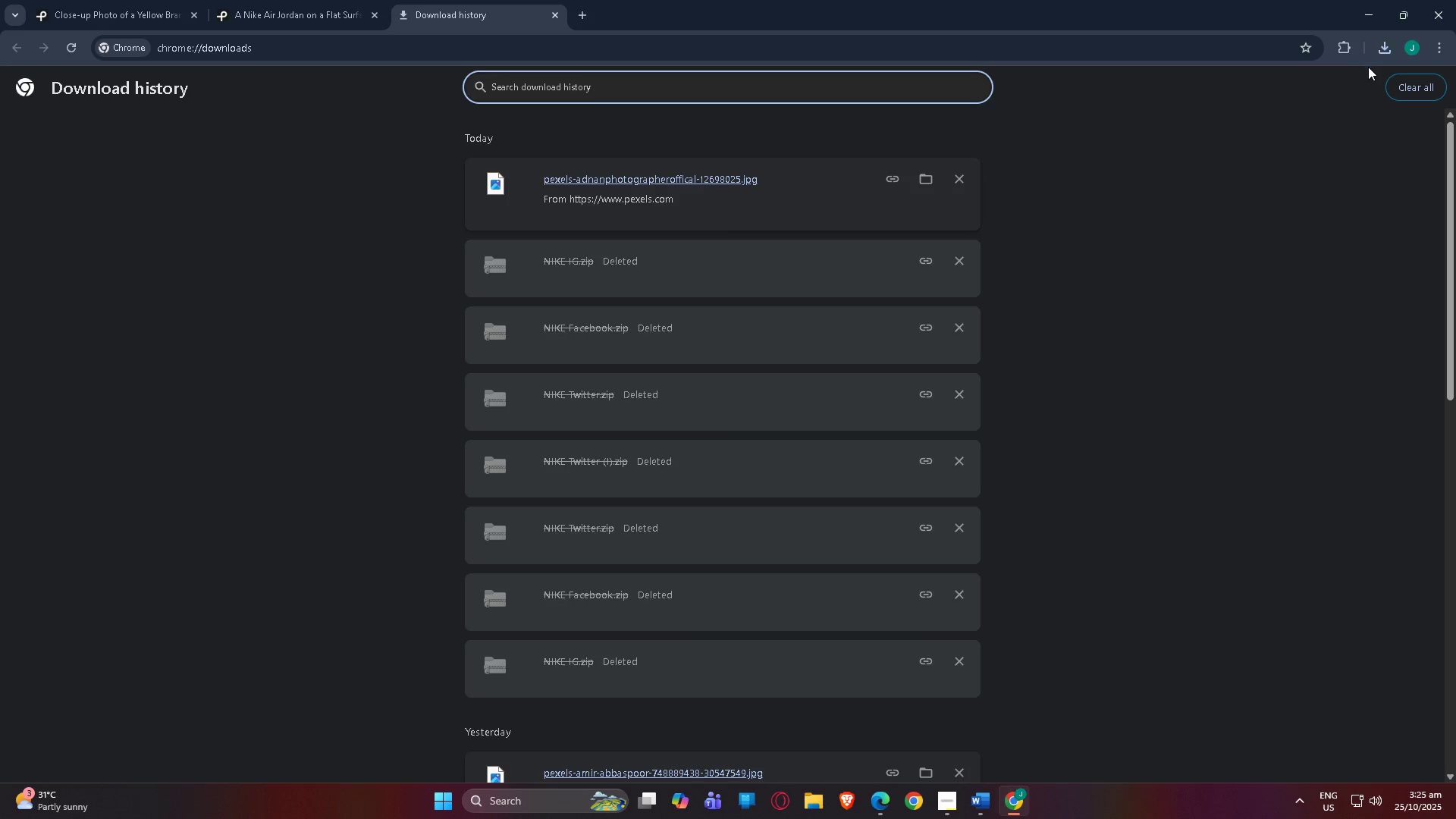 
left_click([673, 177])
 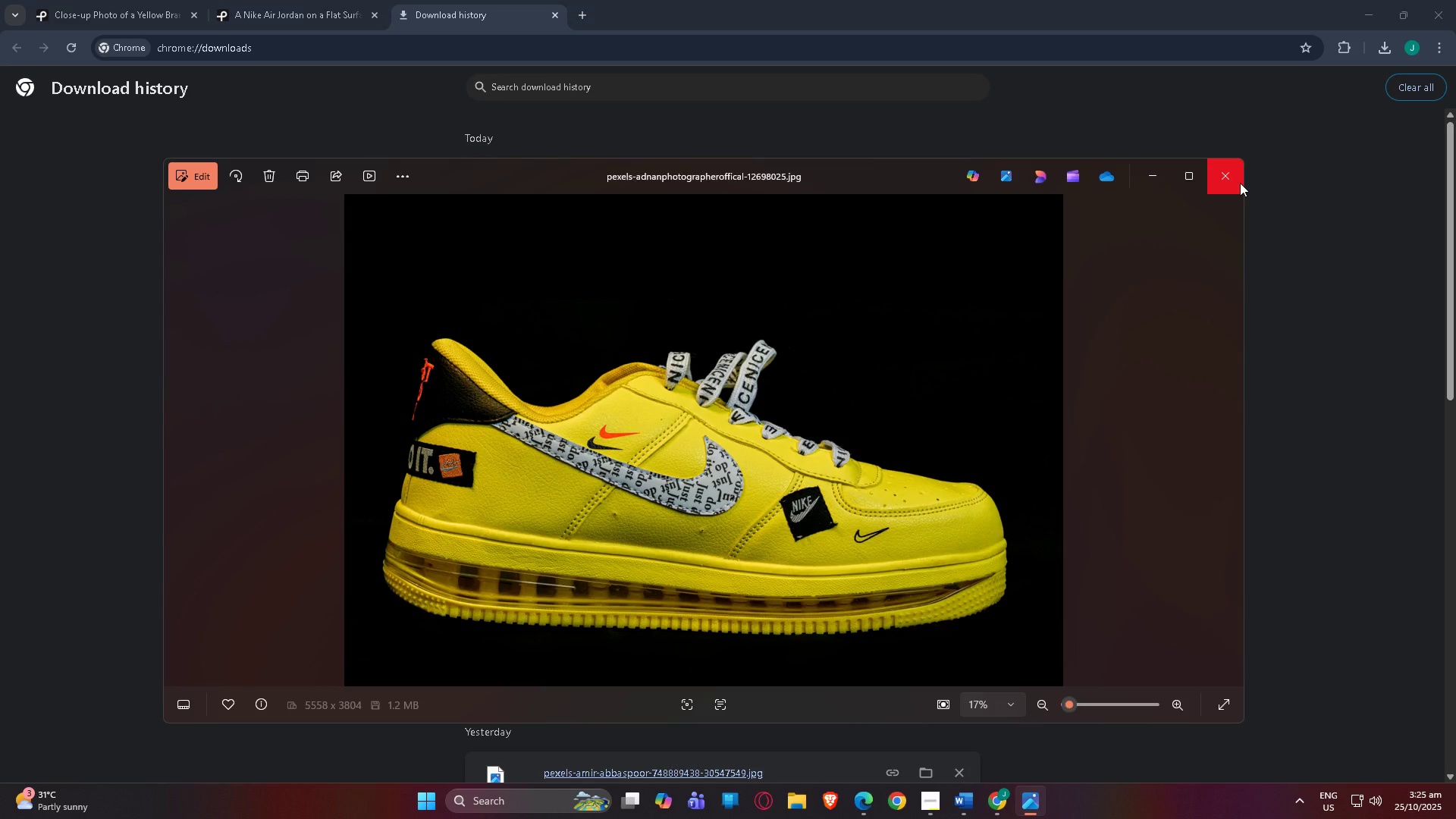 
left_click([1240, 183])
 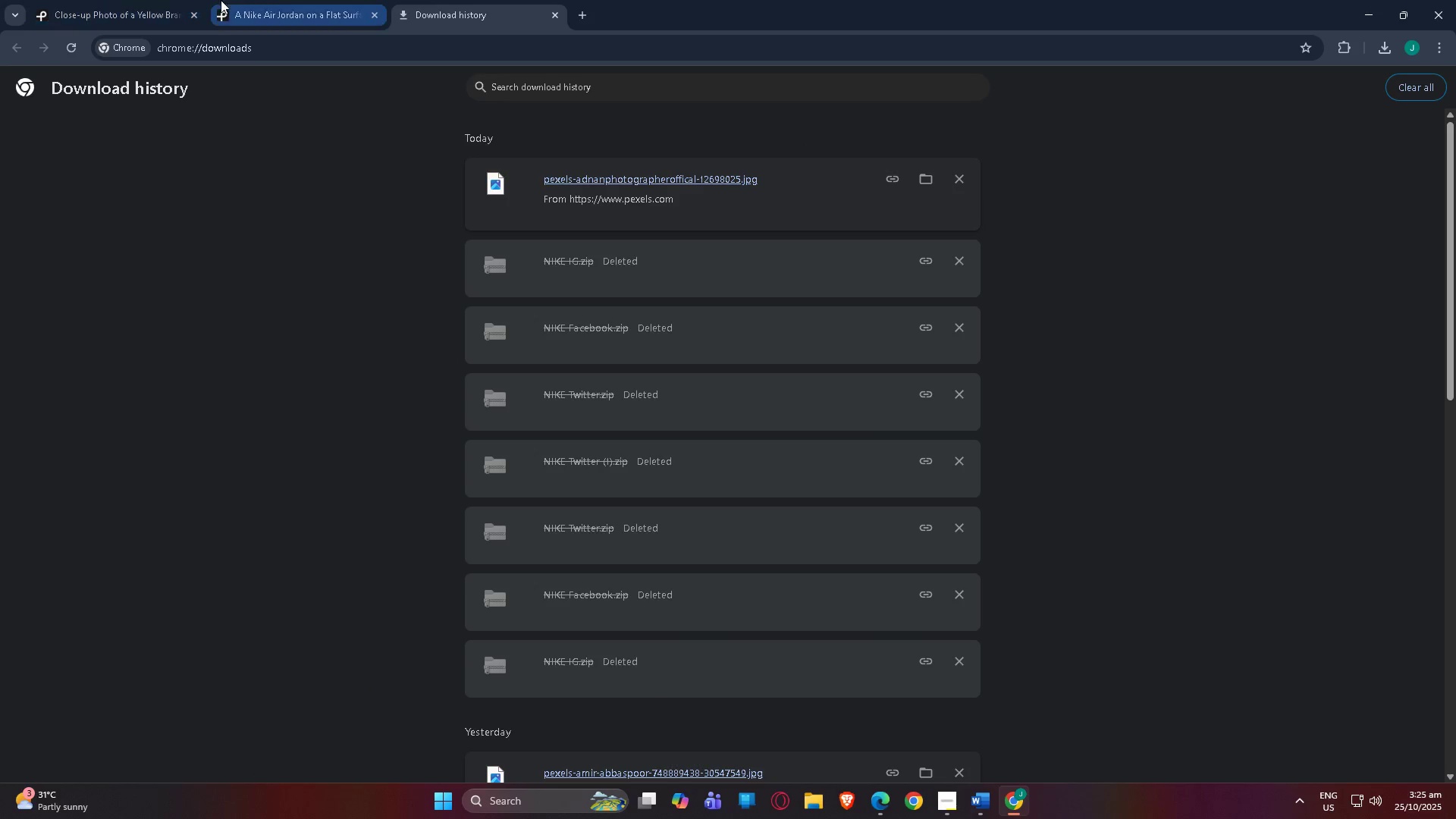 
left_click([253, 0])
 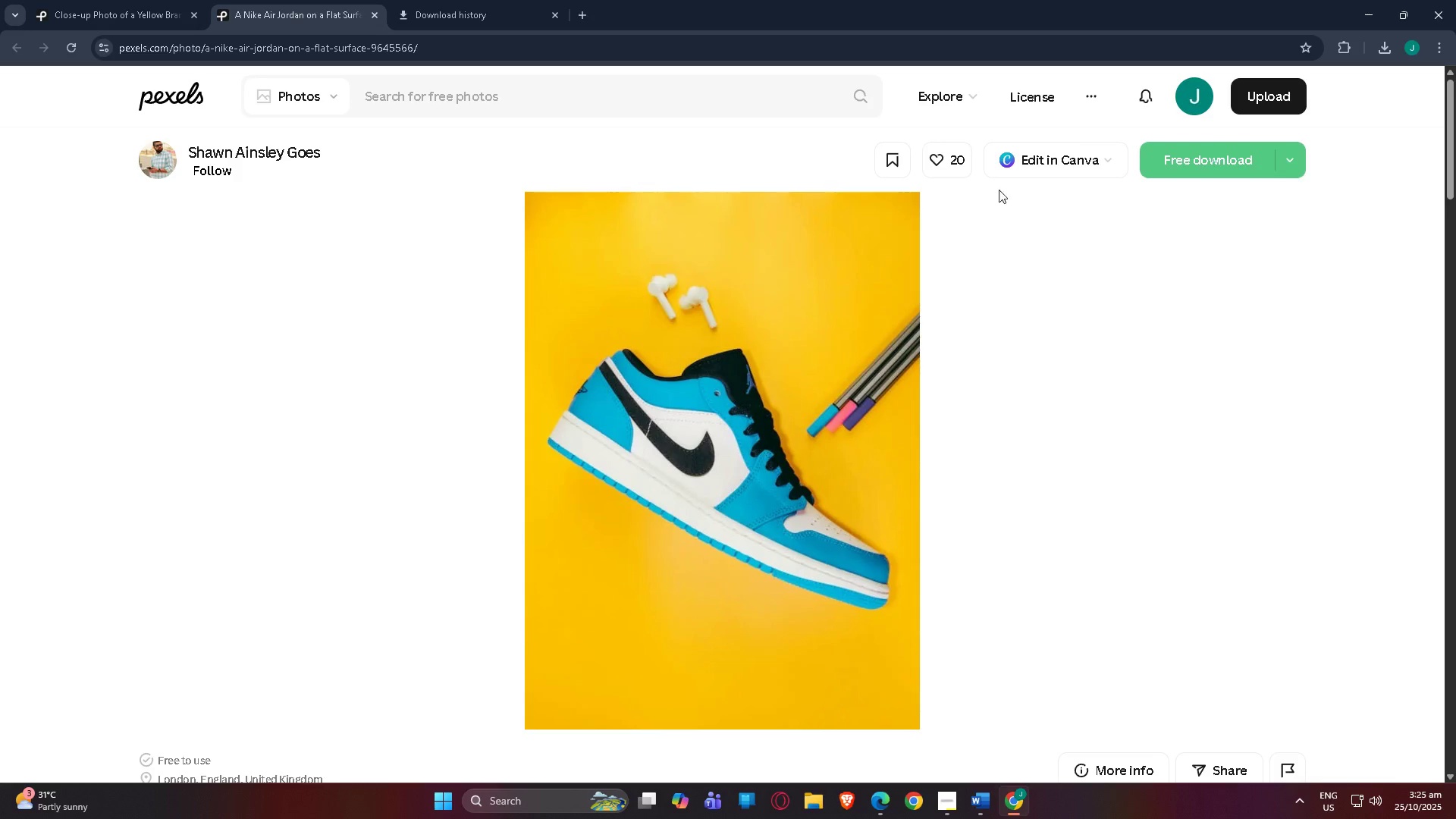 
left_click([1182, 164])
 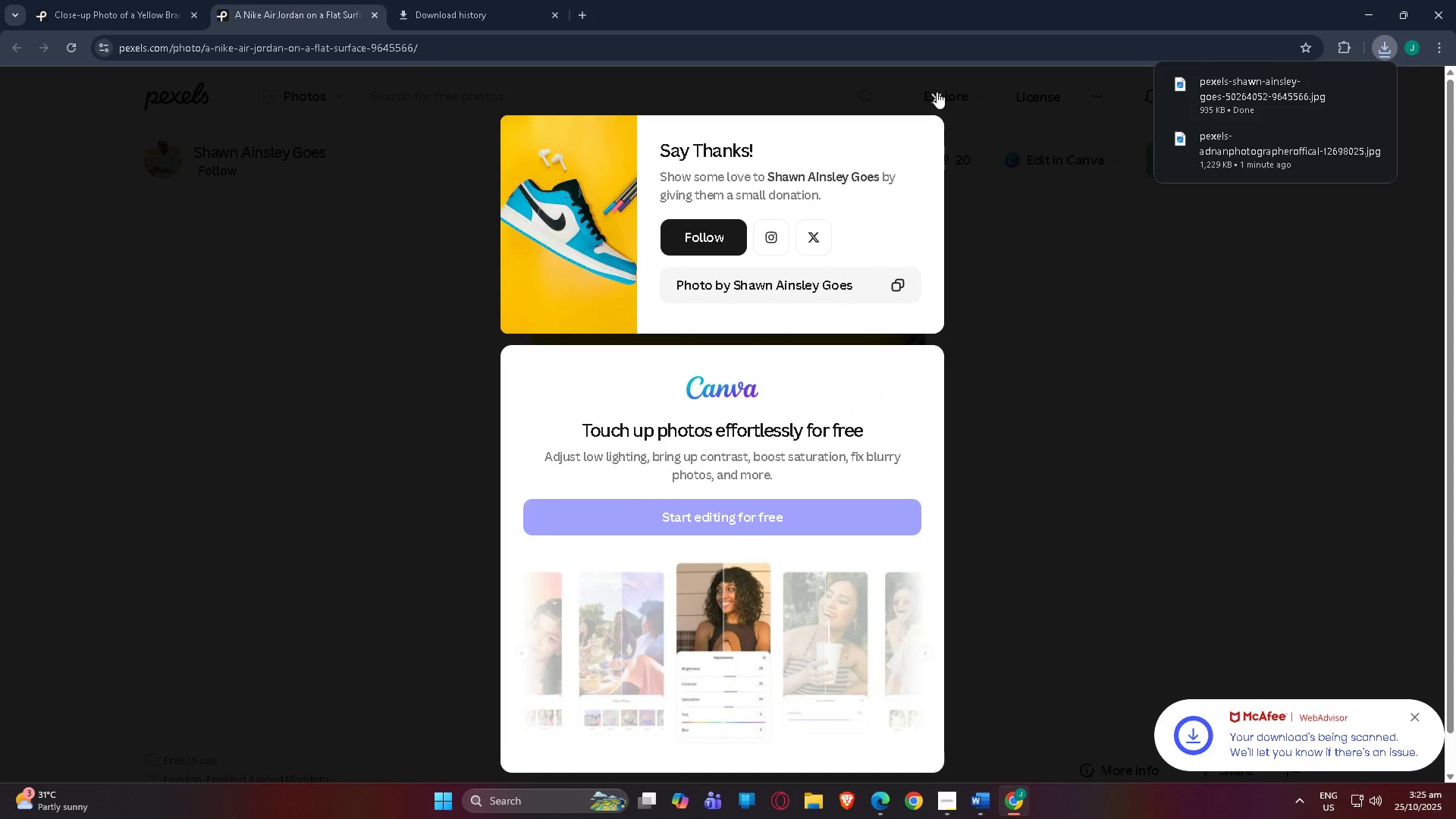 
left_click([937, 92])
 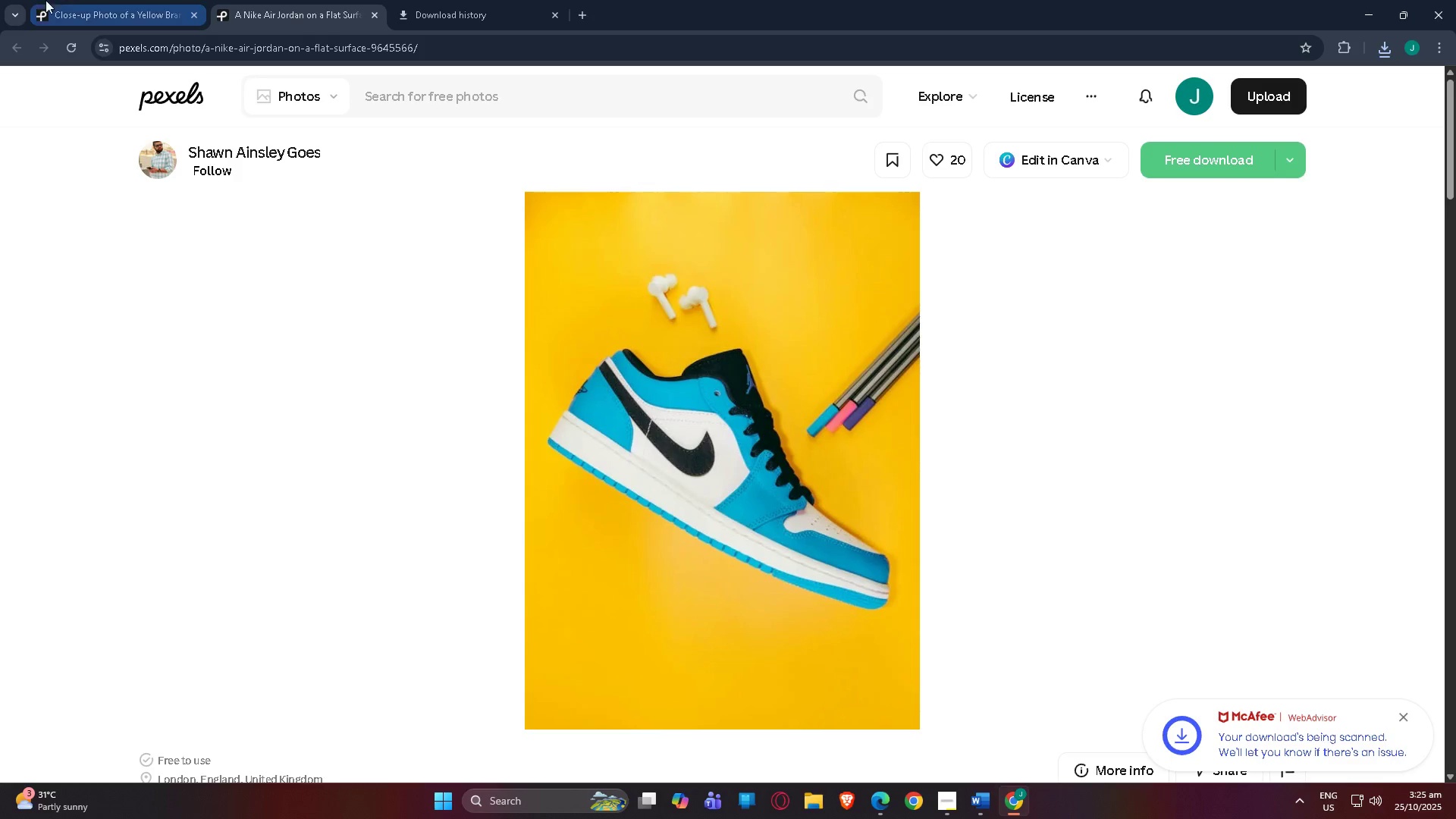 
double_click([68, 0])
 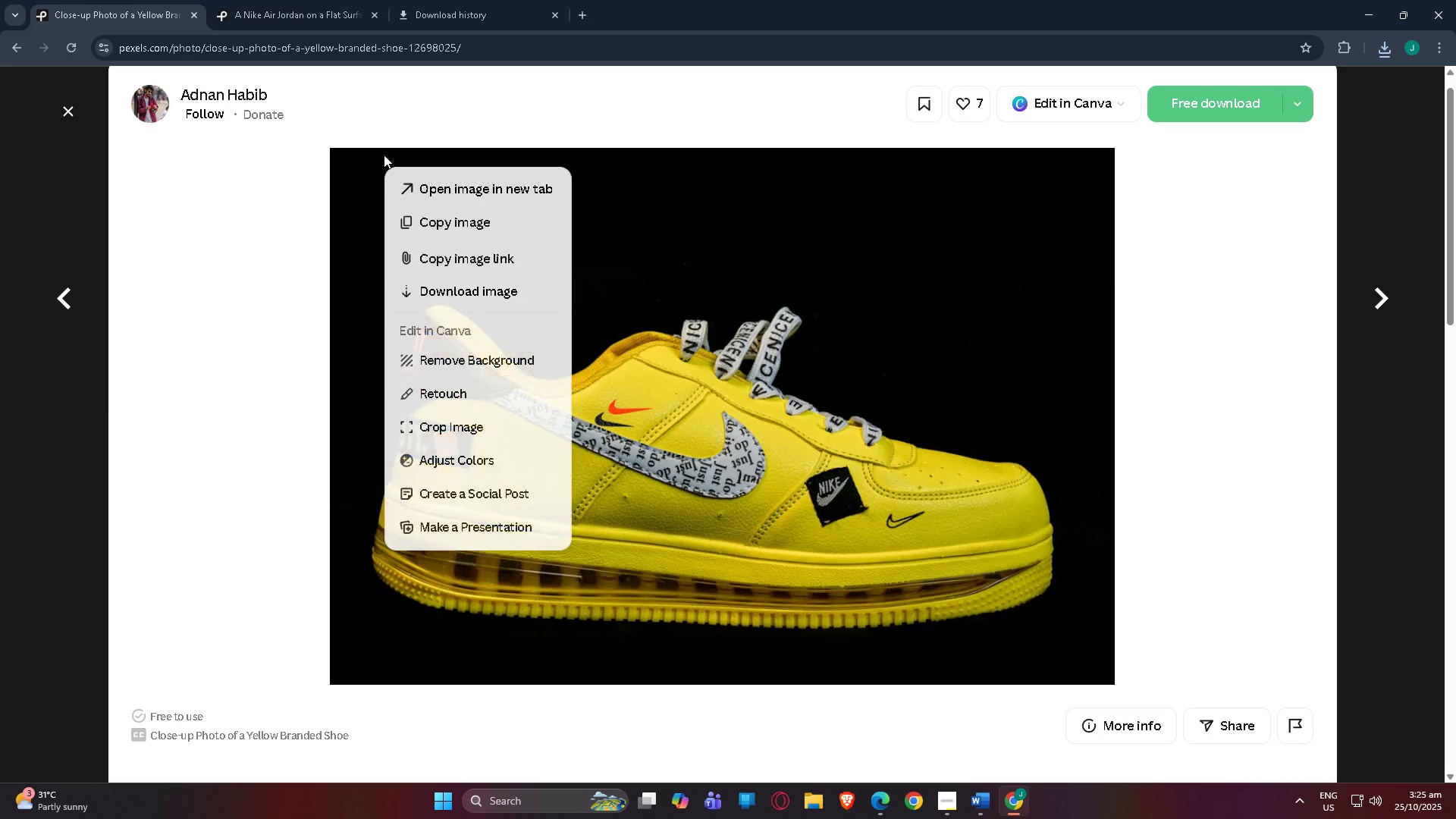 
wait(6.57)
 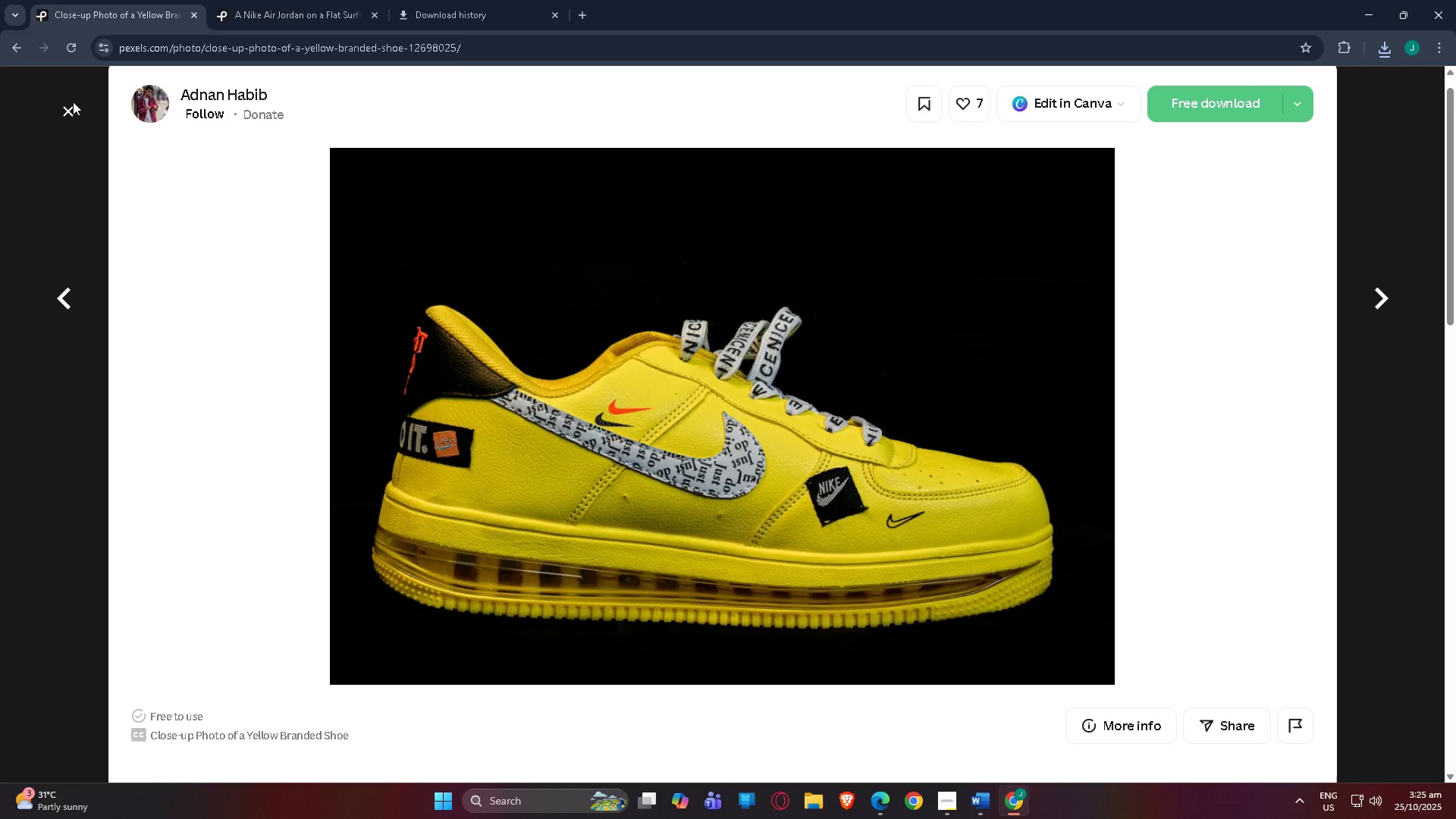 
left_click([413, 140])
 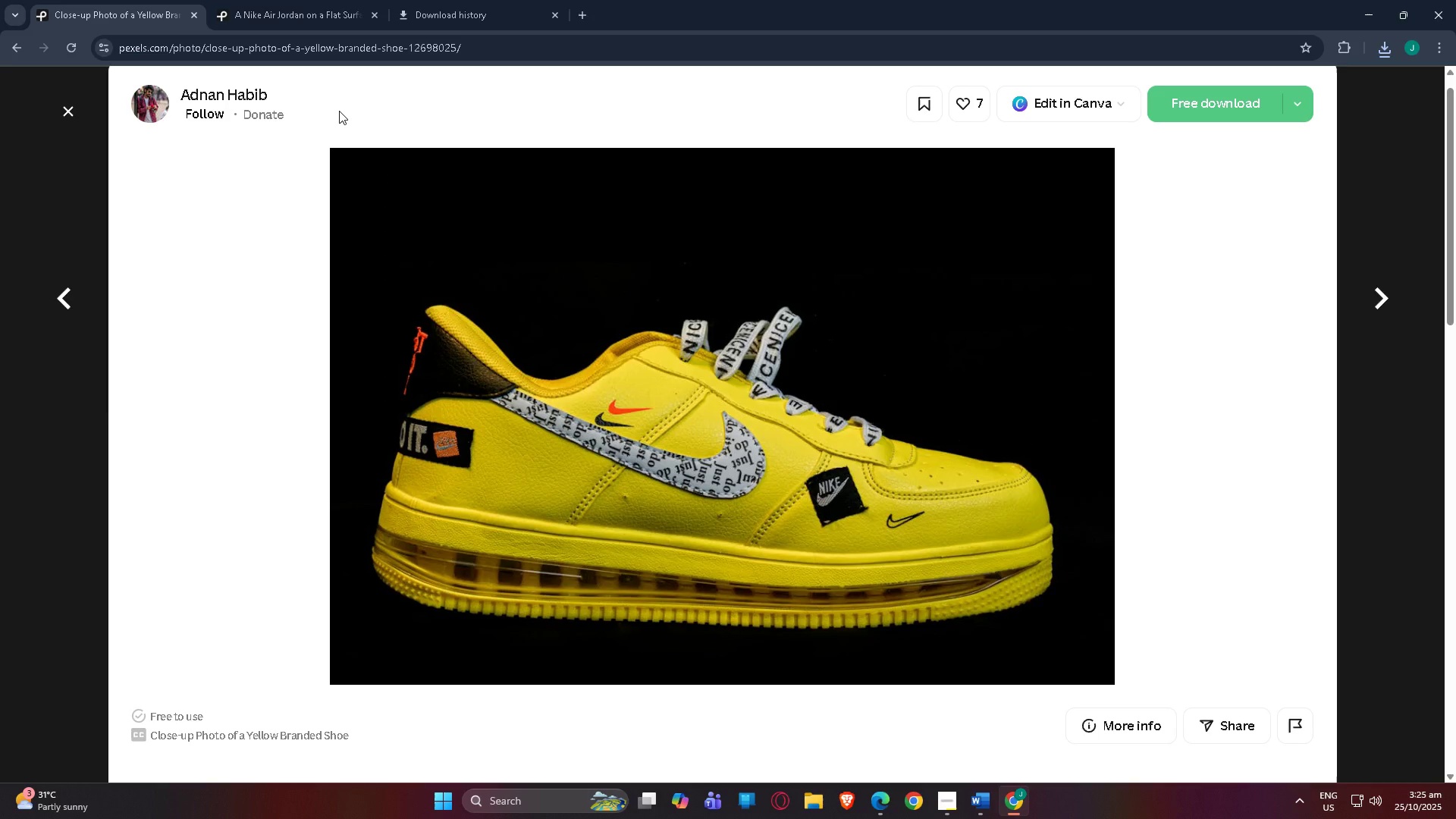 
right_click([339, 111])
 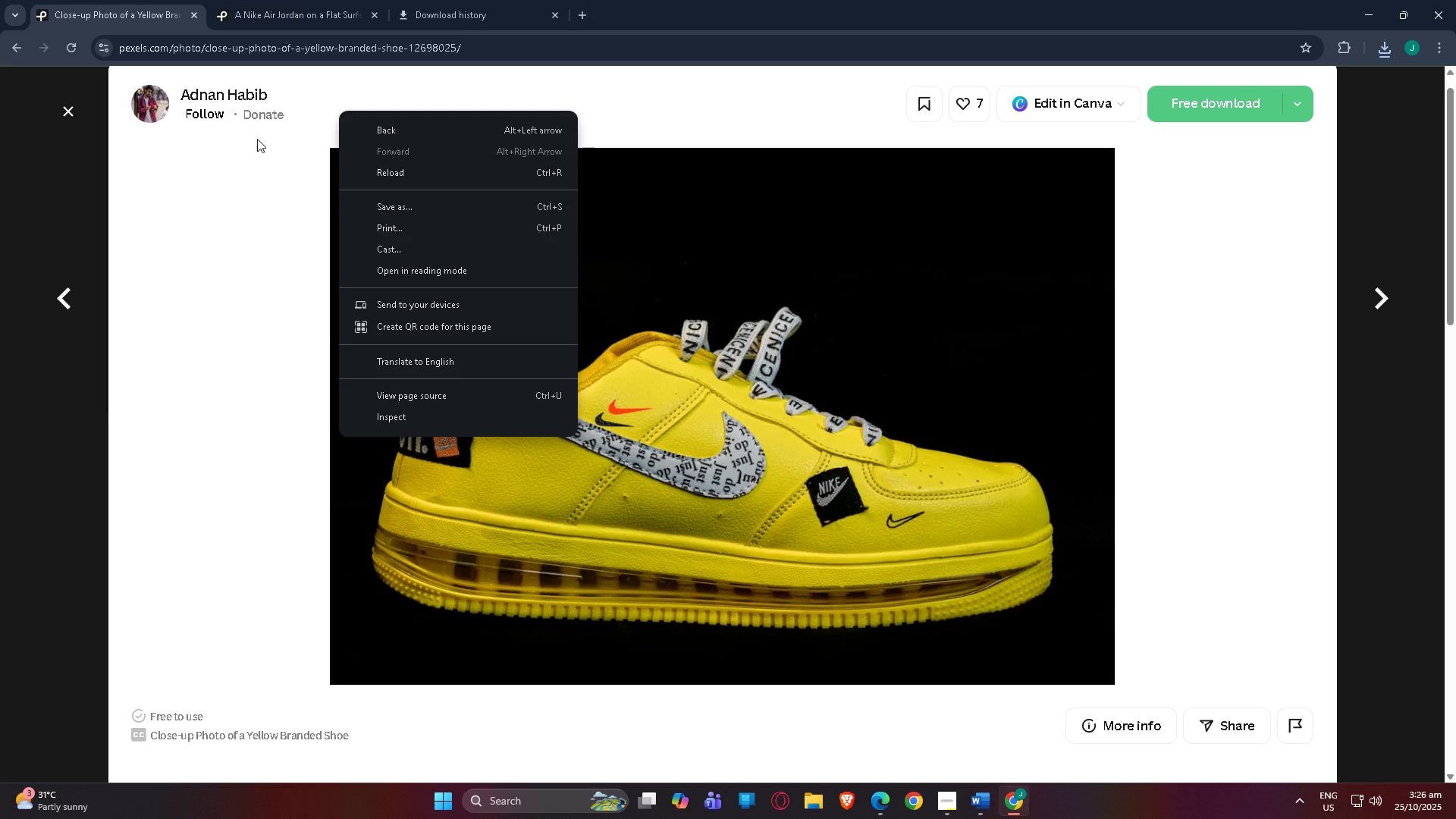 
wait(7.43)
 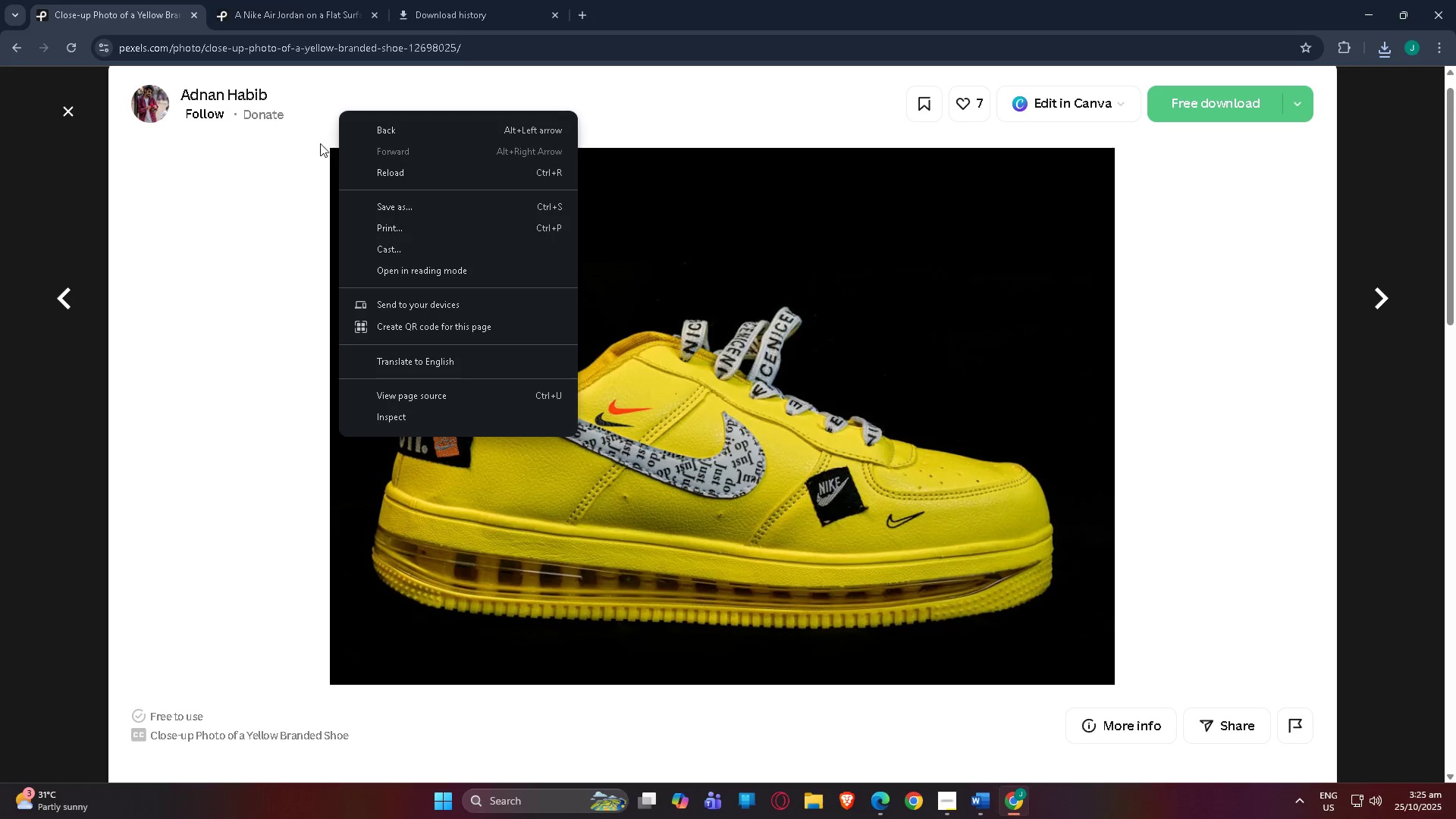 
scroll: coordinate [937, 393], scroll_direction: down, amount: 1.0
 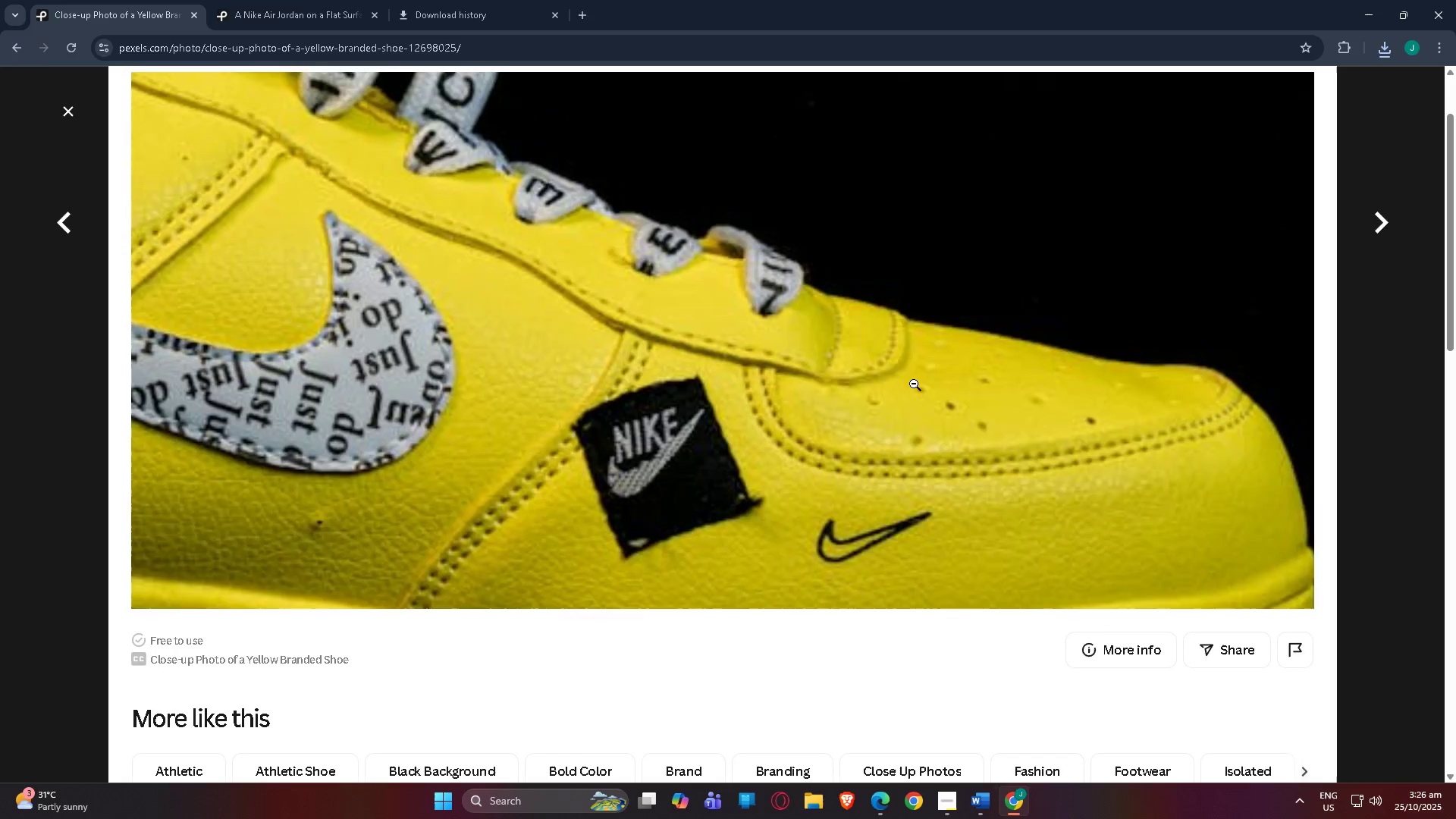 
left_click([914, 384])
 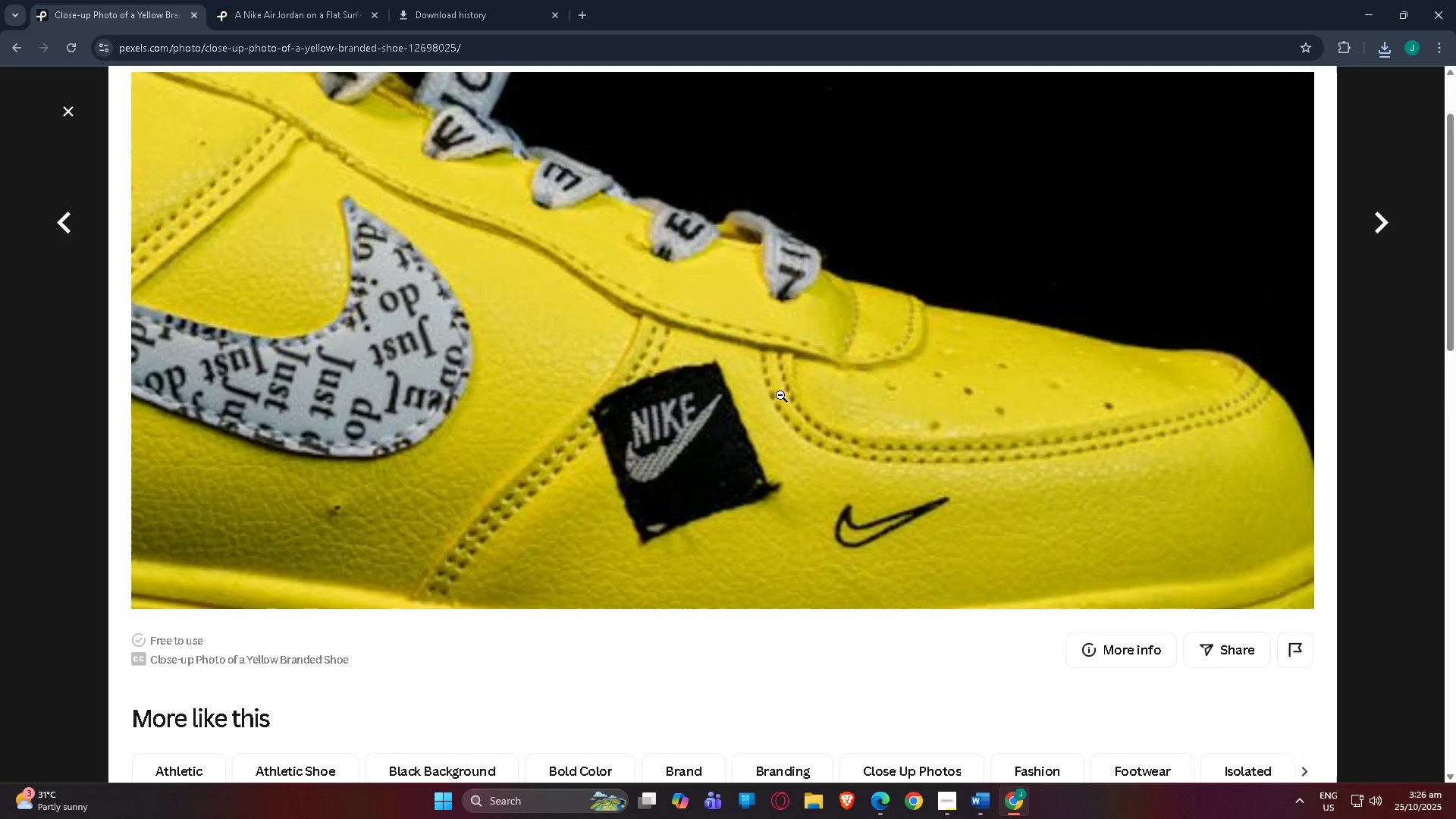 
scroll: coordinate [746, 397], scroll_direction: down, amount: 3.0
 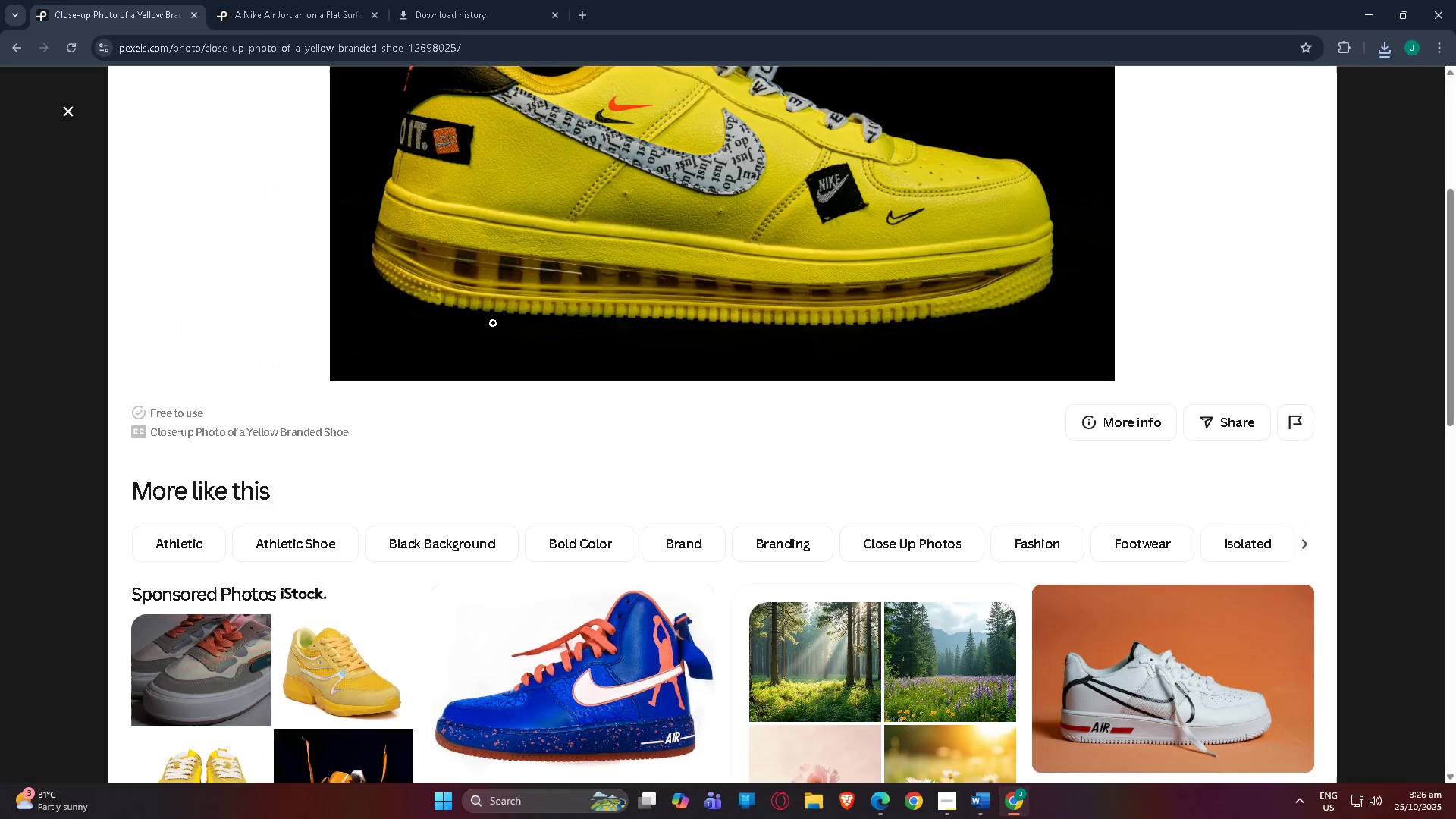 
scroll: coordinate [516, 347], scroll_direction: up, amount: 5.0
 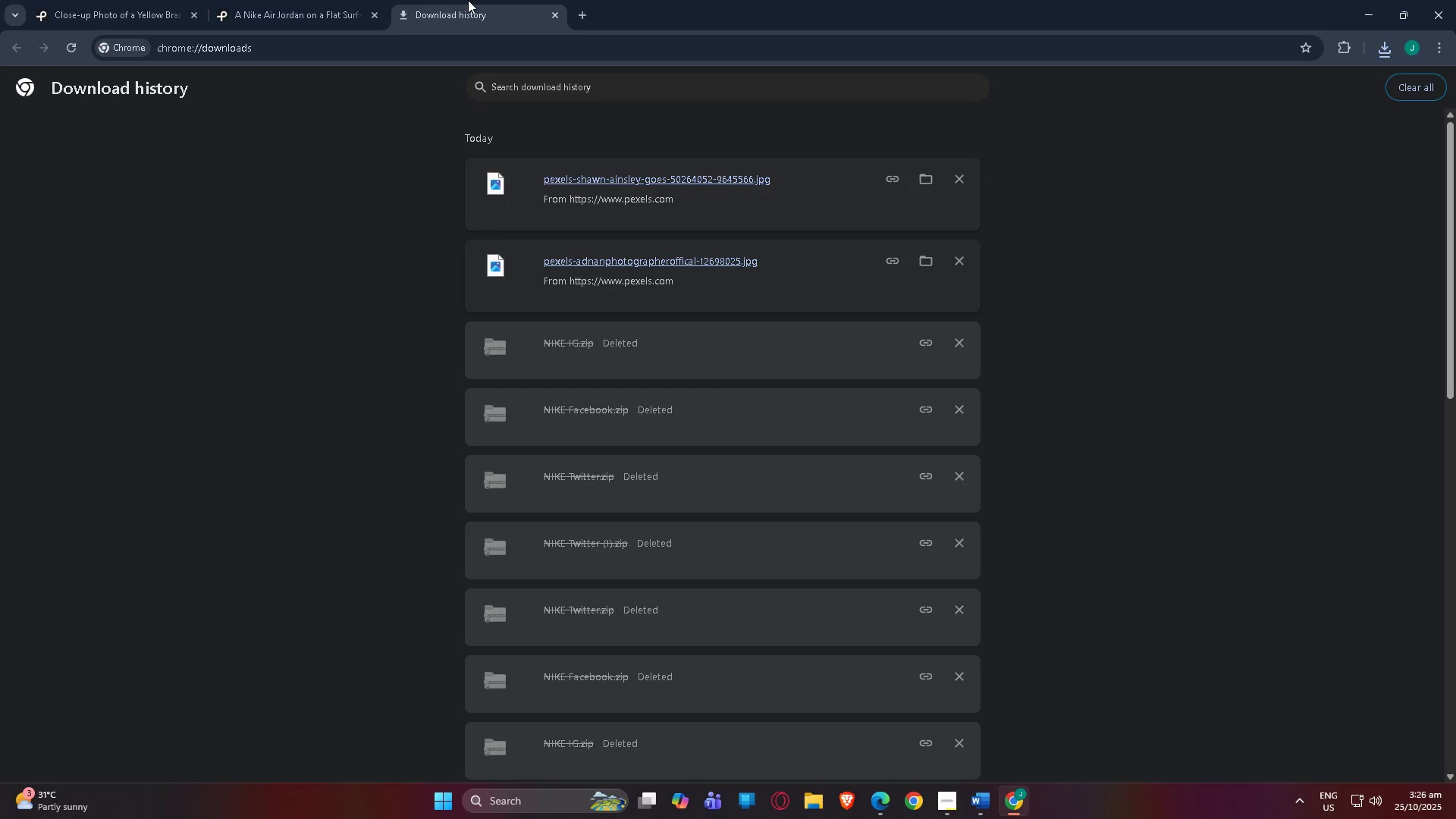 
double_click([307, 0])
 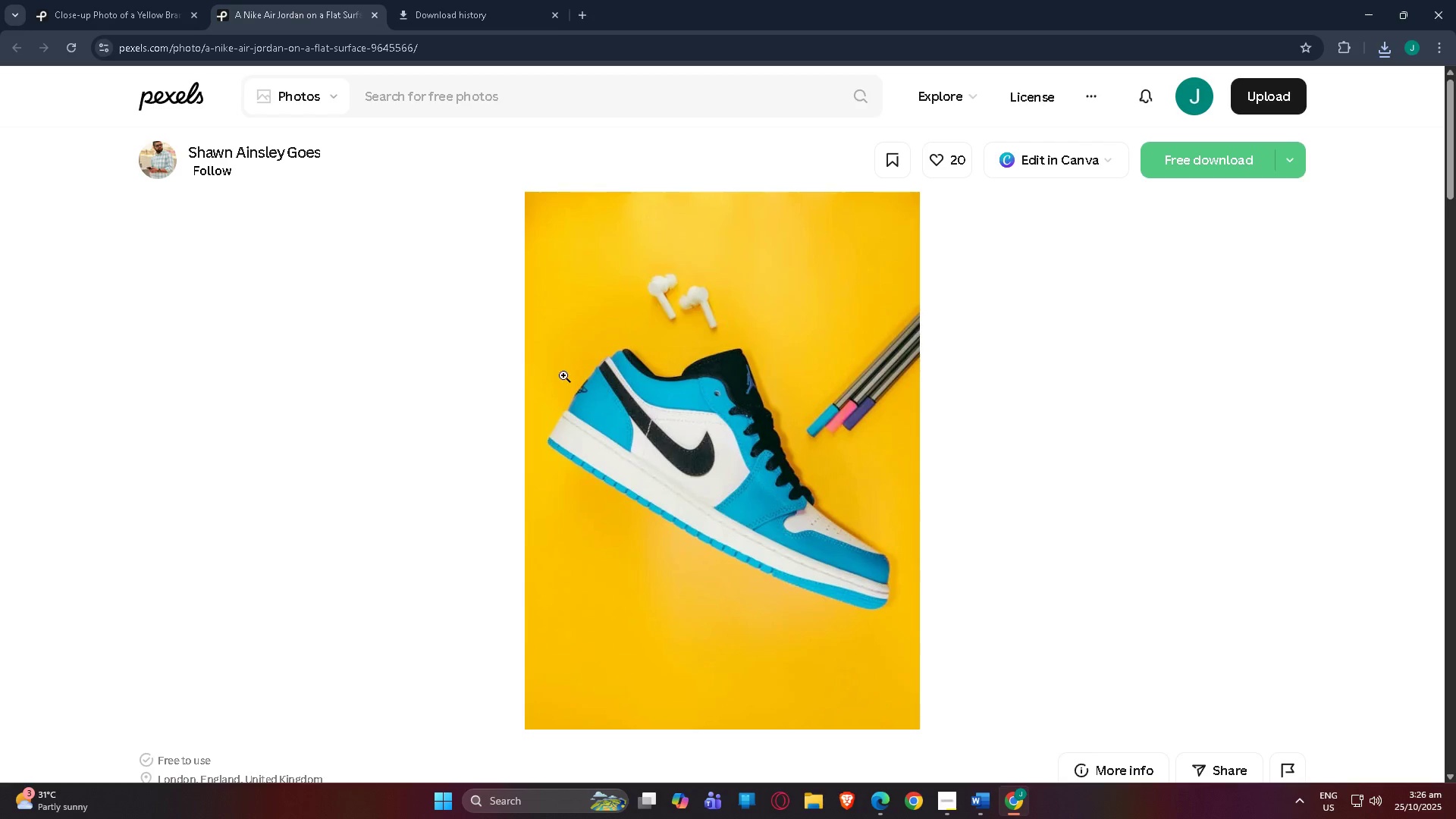 
scroll: coordinate [569, 433], scroll_direction: down, amount: 1.0
 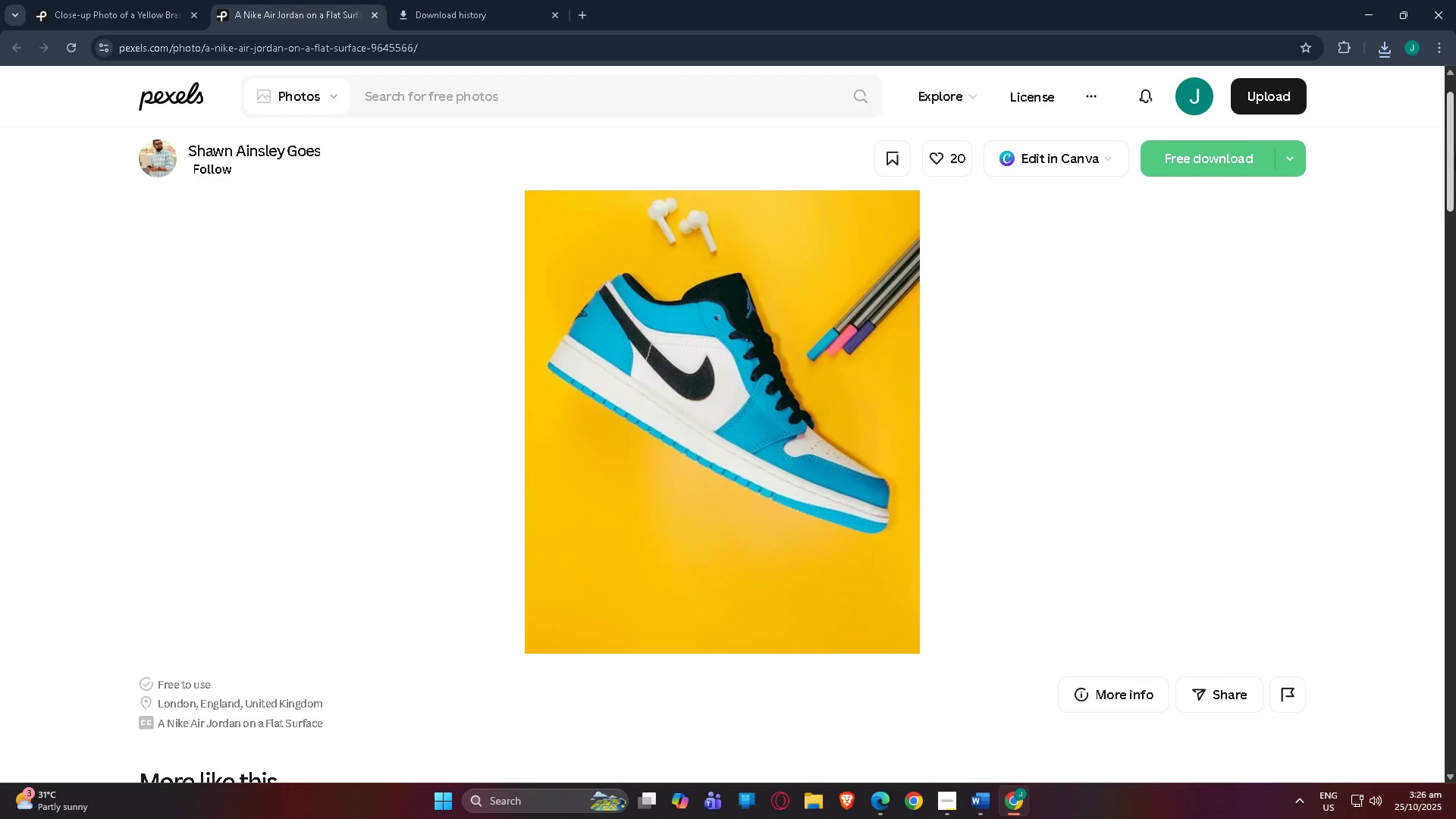 
left_click_drag(start_coordinate=[1454, 122], to_coordinate=[1454, 118])
 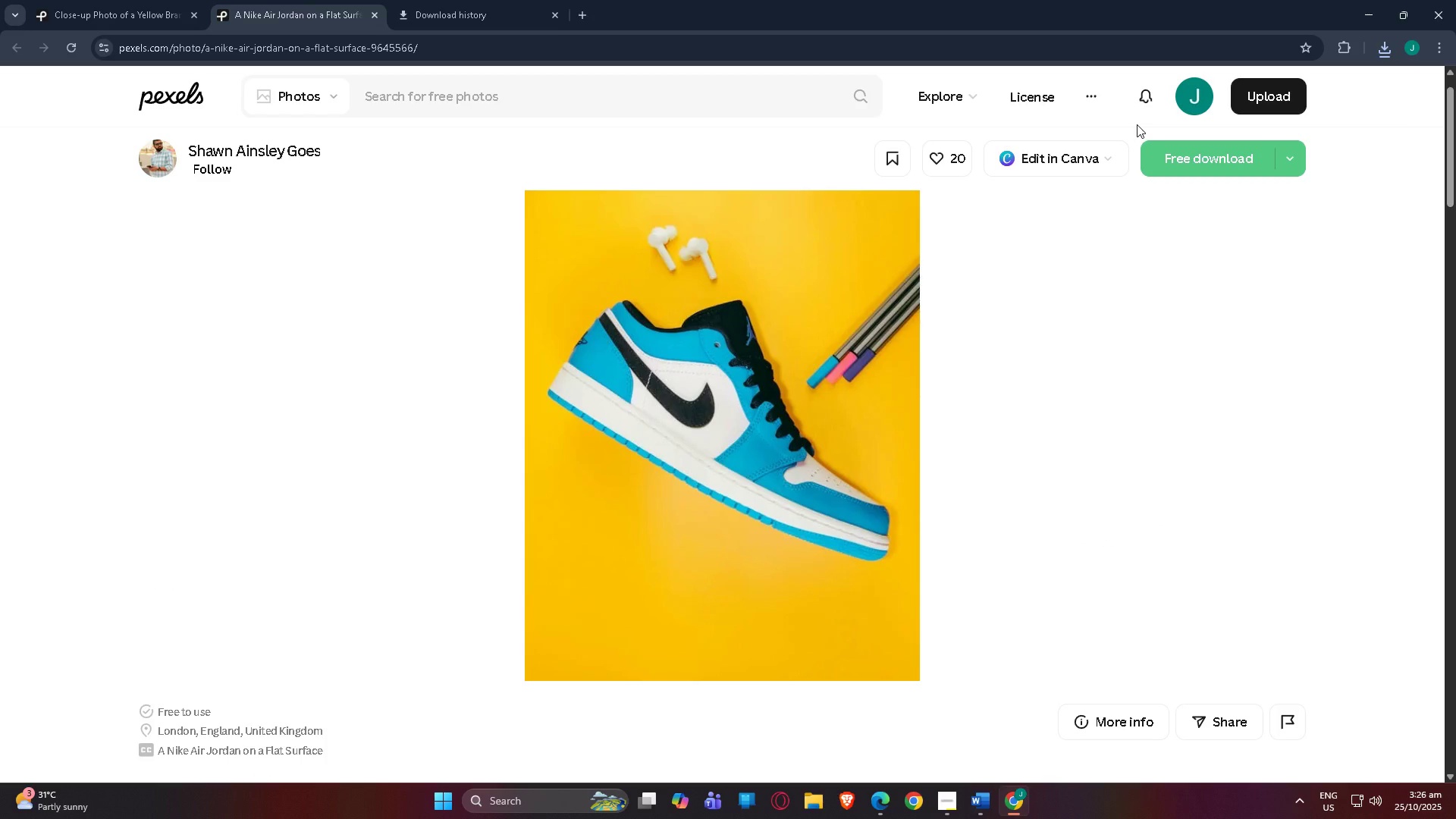 
key(Shift+ShiftLeft)
 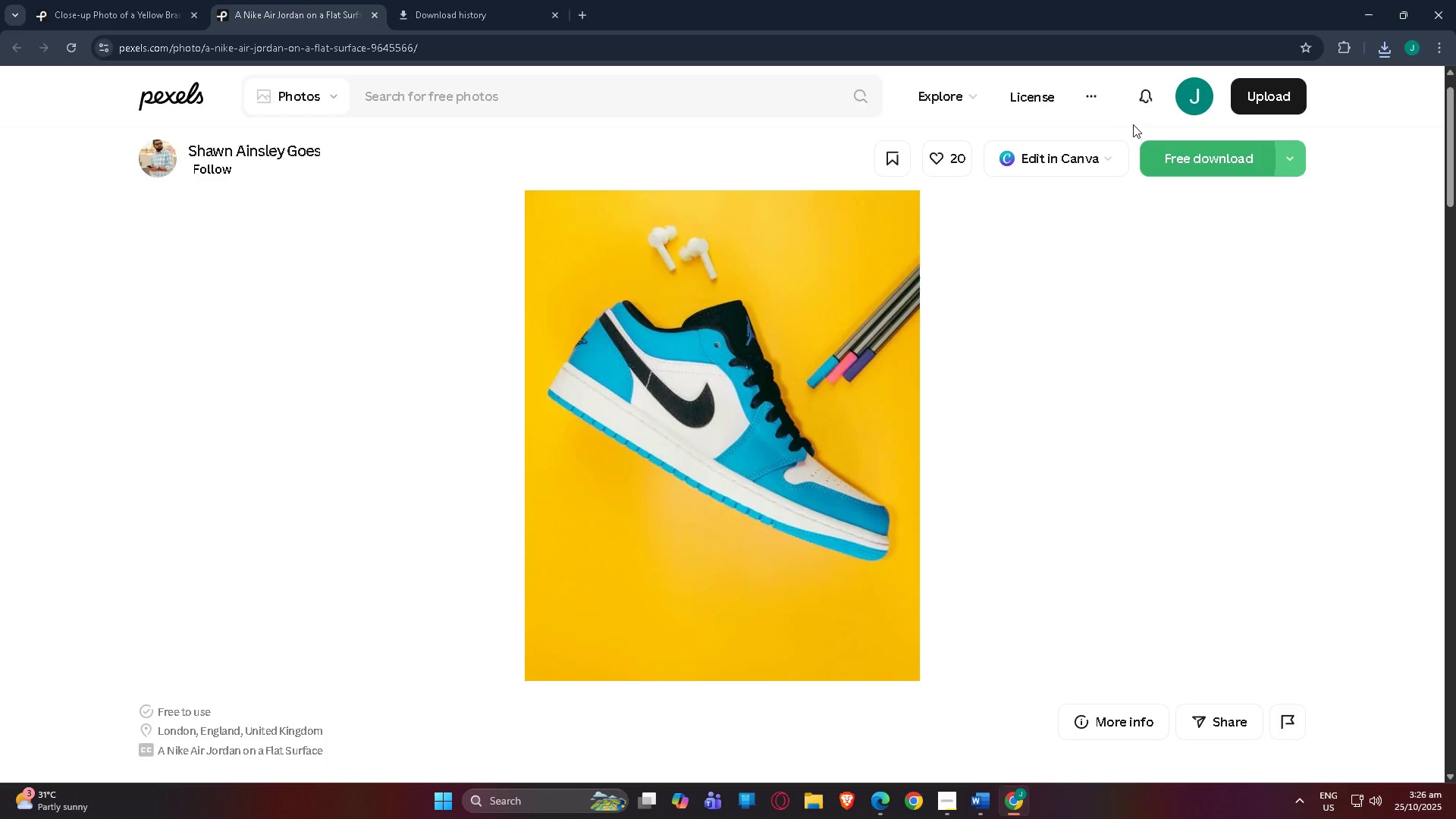 
key(Meta+Shift+MetaLeft)
 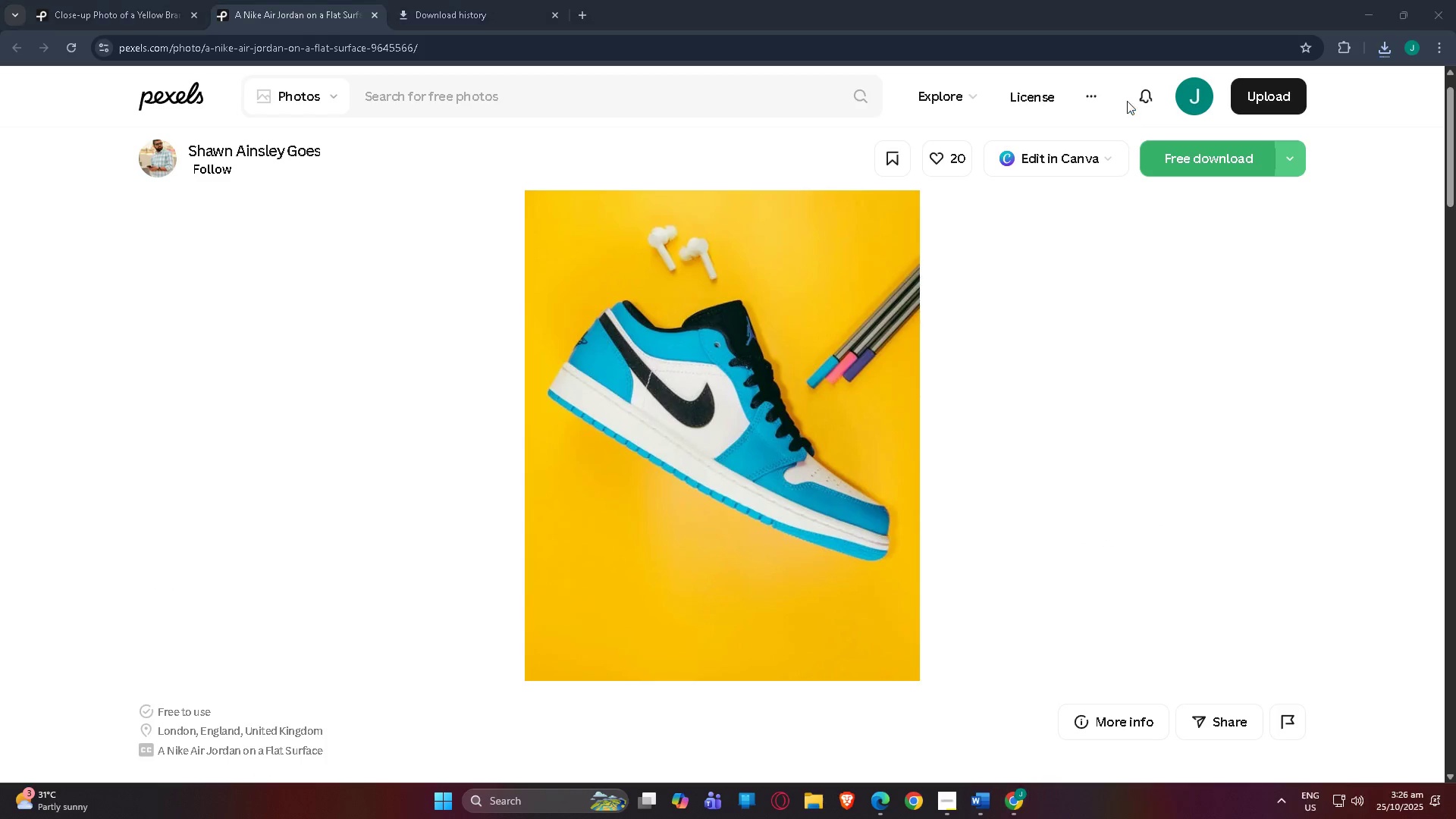 
key(Meta+Shift+S)
 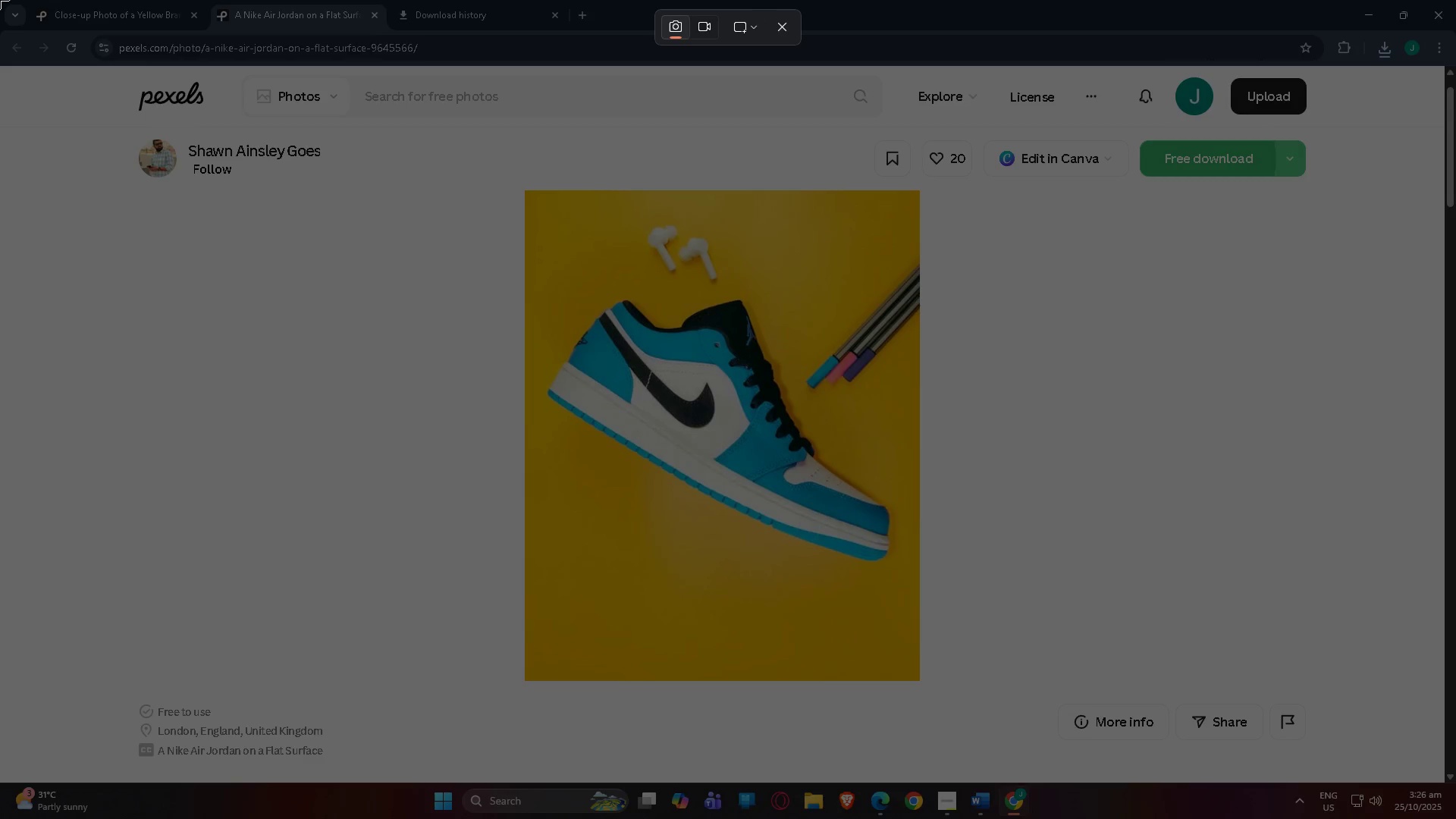 
wait(5.31)
 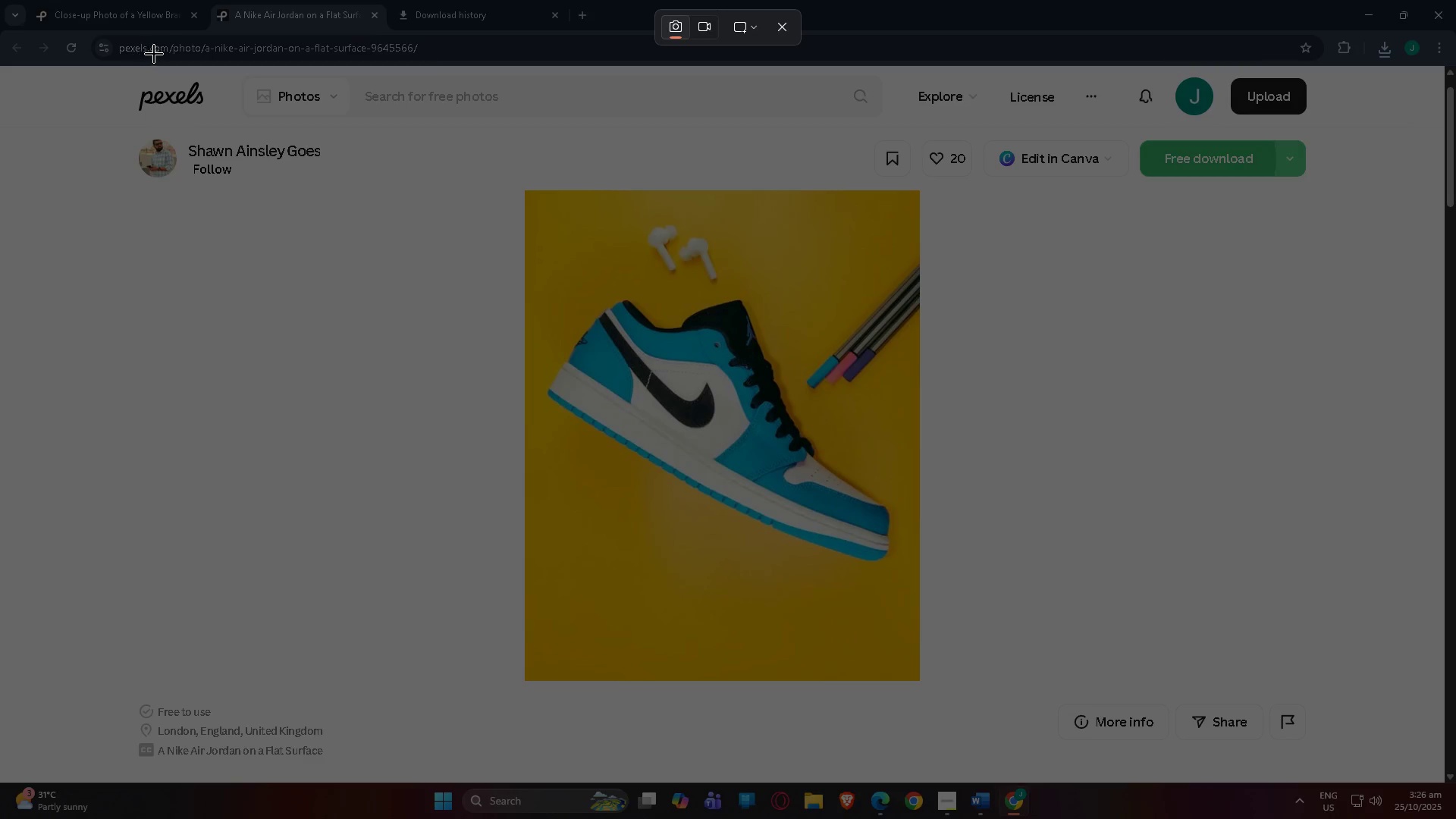 
left_click_drag(start_coordinate=[0, 0], to_coordinate=[1442, 776])
 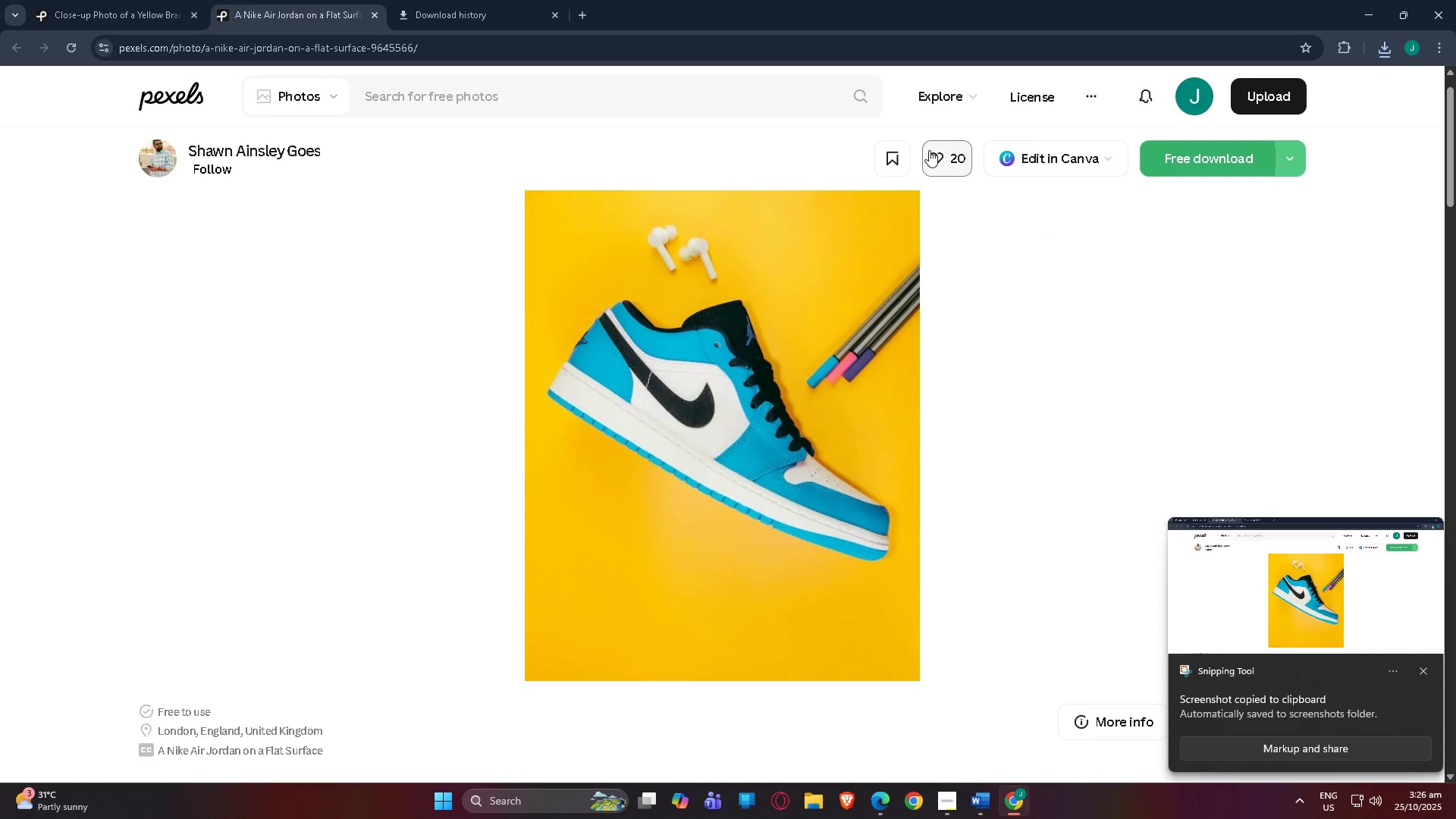 
left_click([1033, 105])
 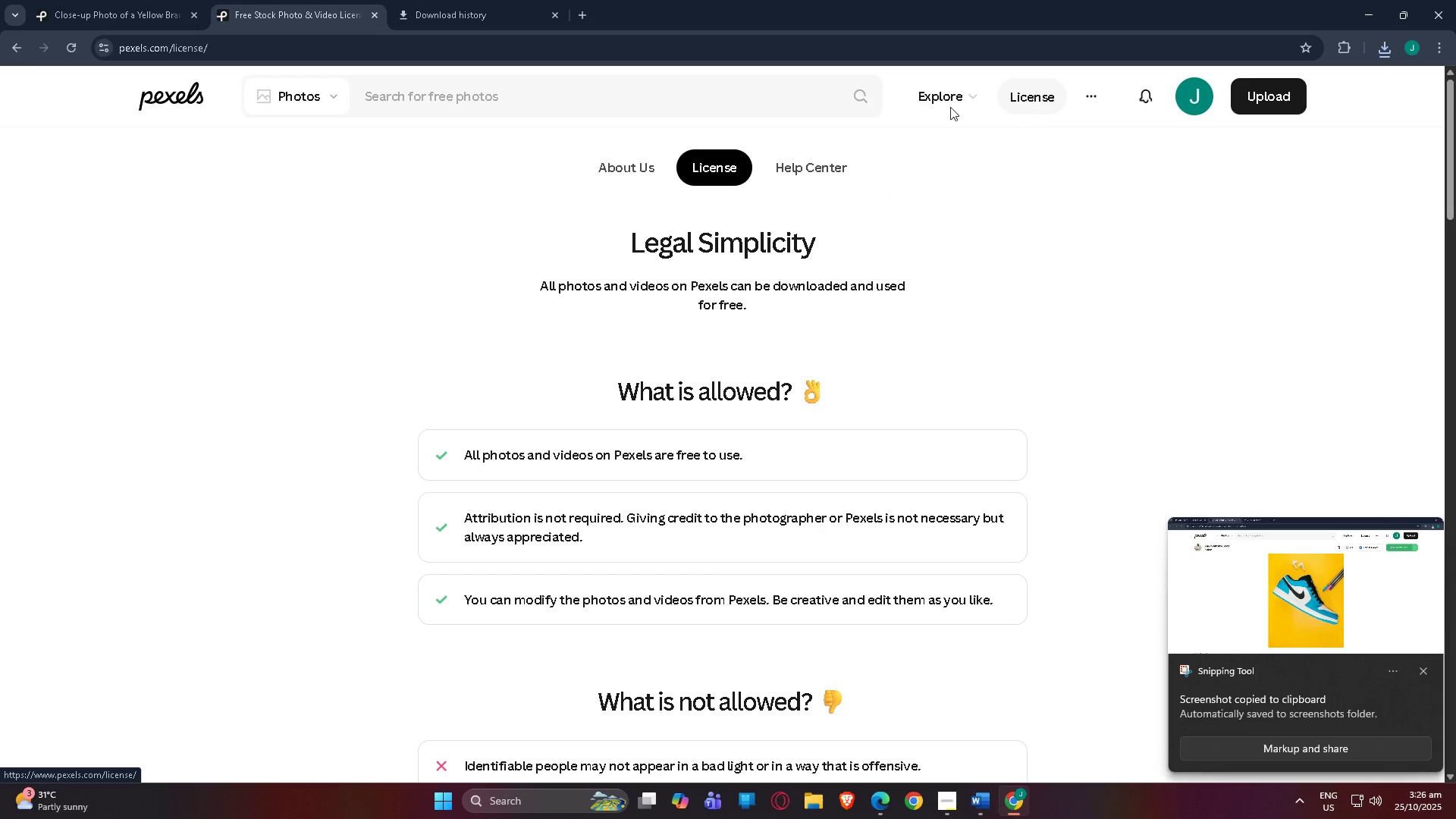 
scroll: coordinate [634, 410], scroll_direction: down, amount: 5.0
 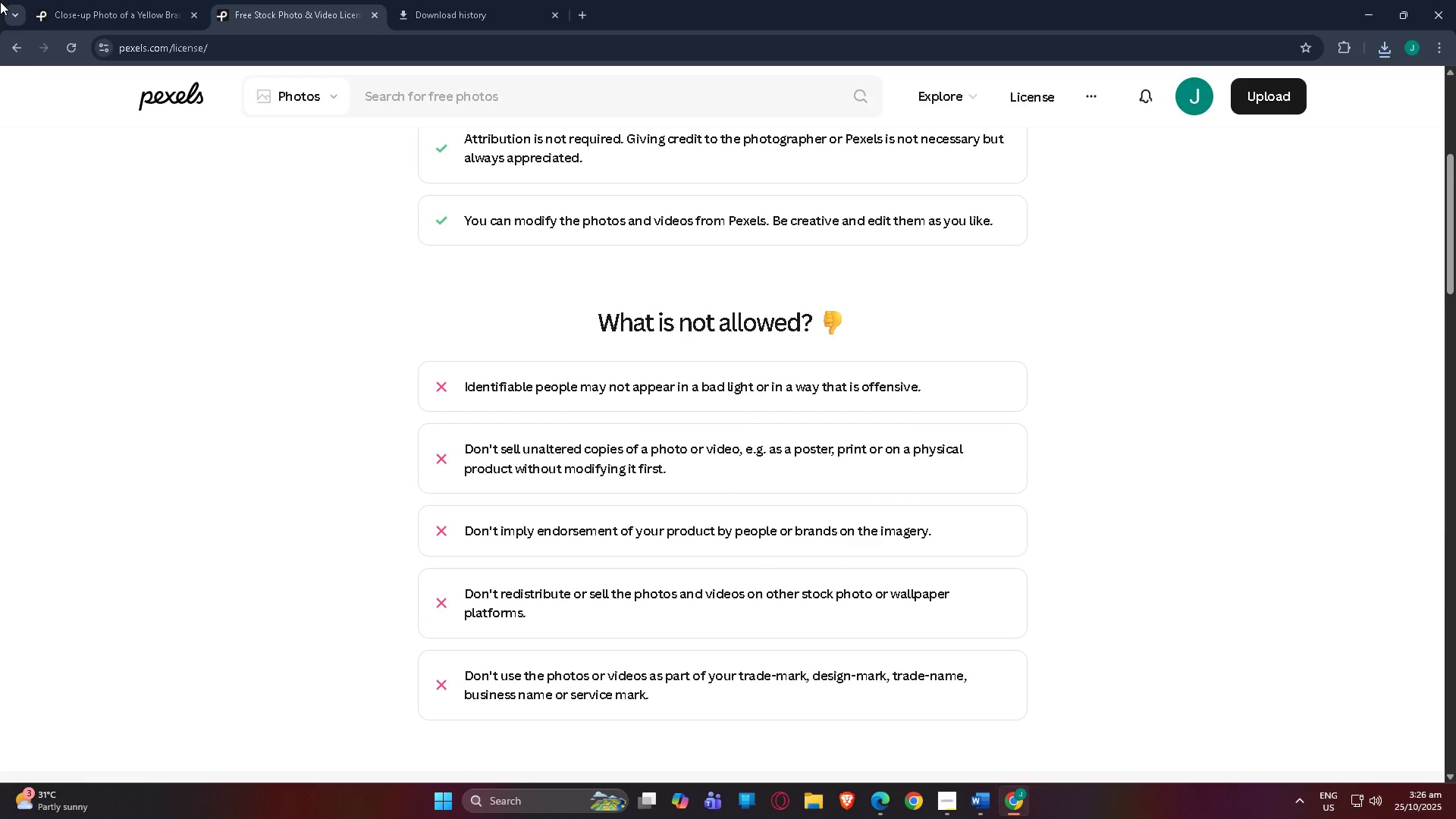 
left_click([8, 44])
 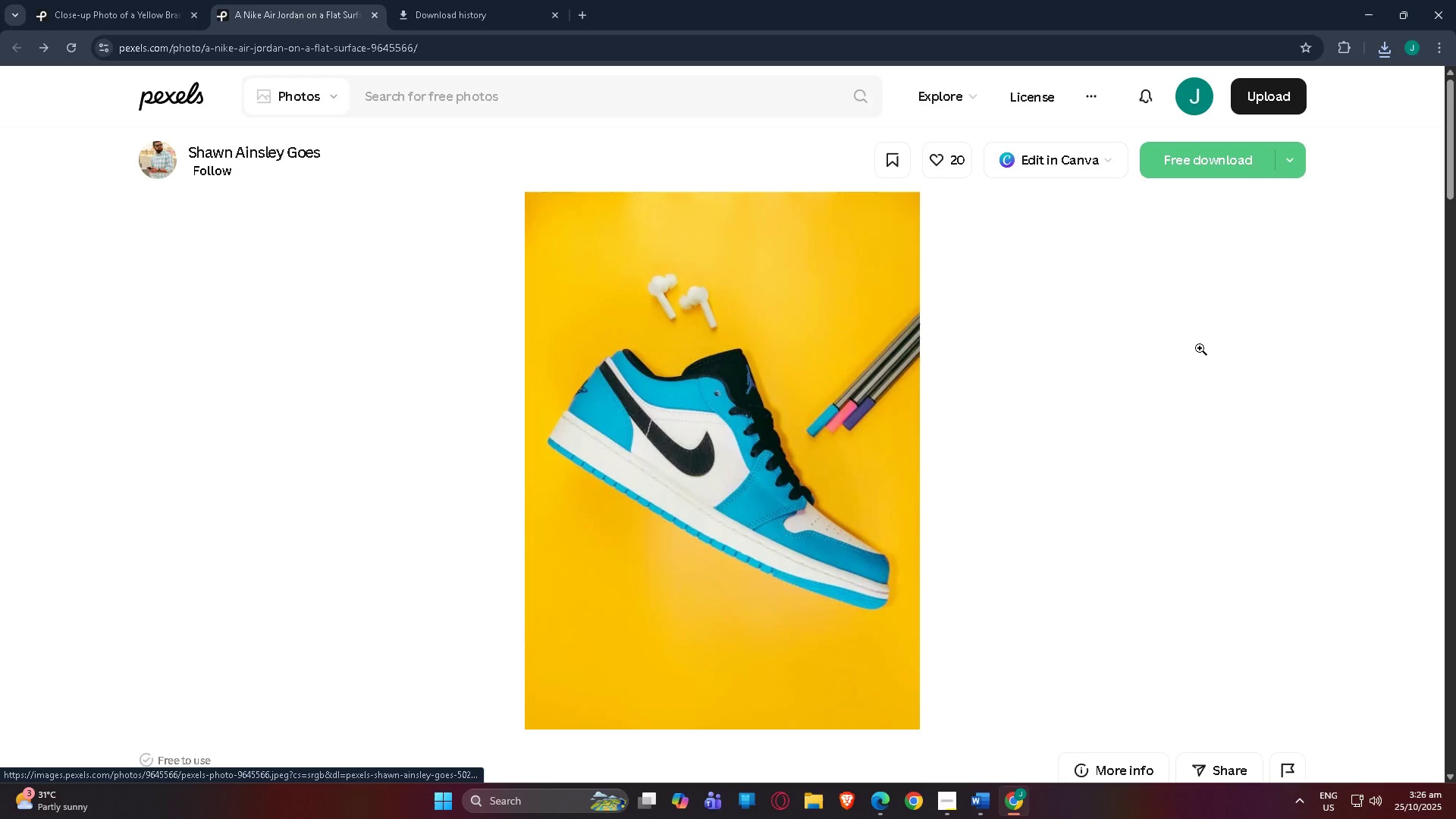 
wait(8.61)
 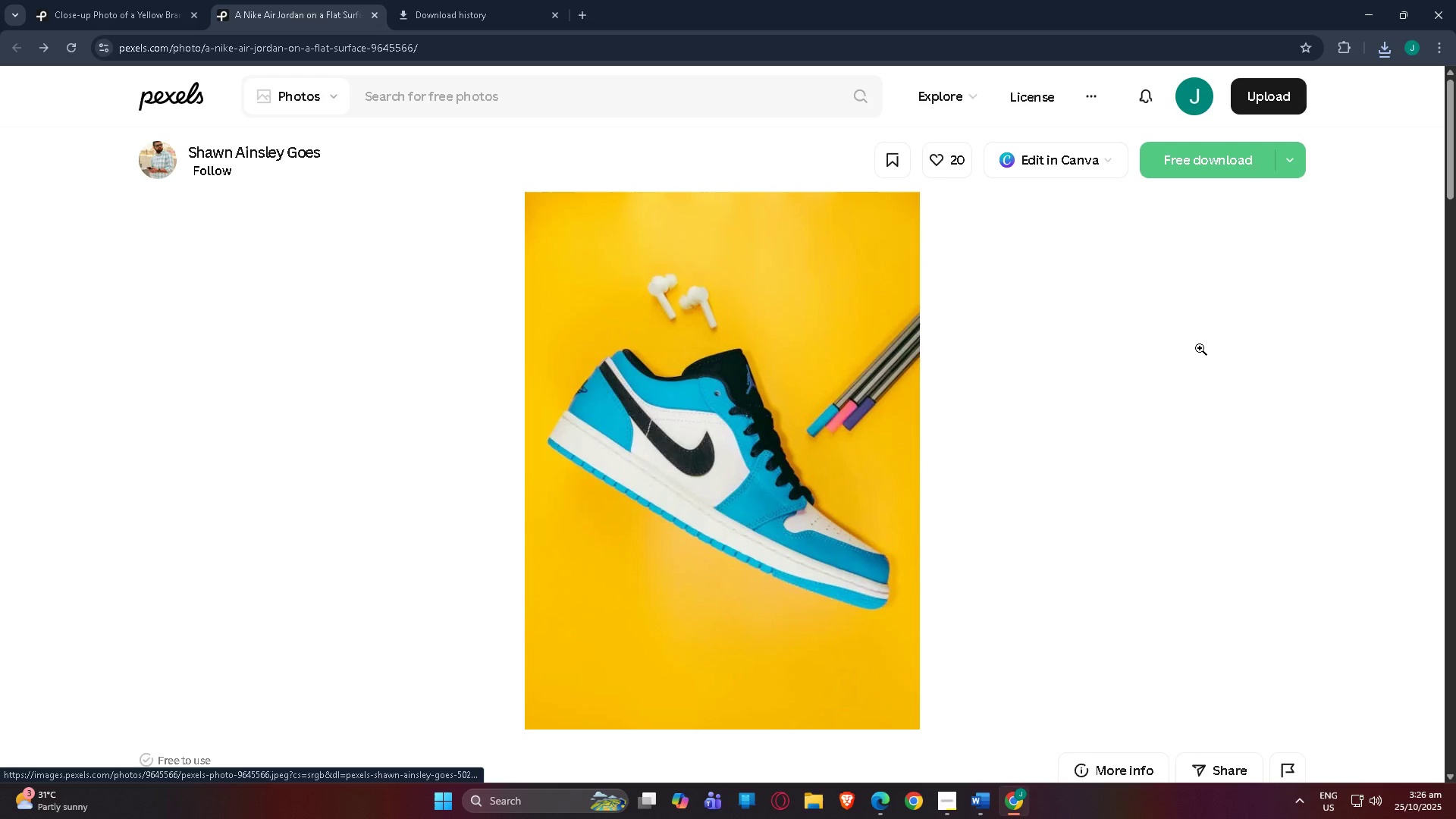 
left_click([61, 0])
 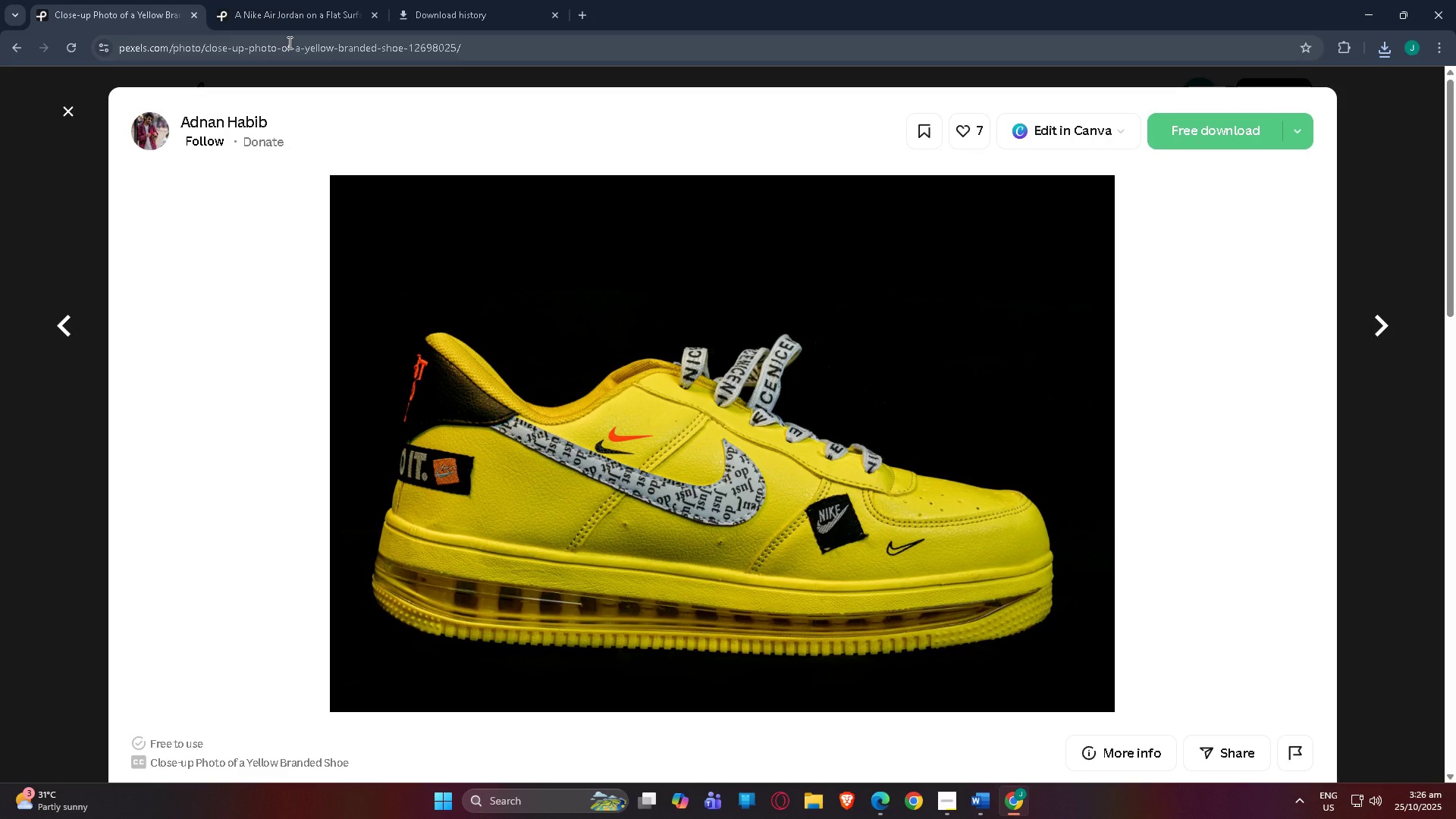 
key(F12)
 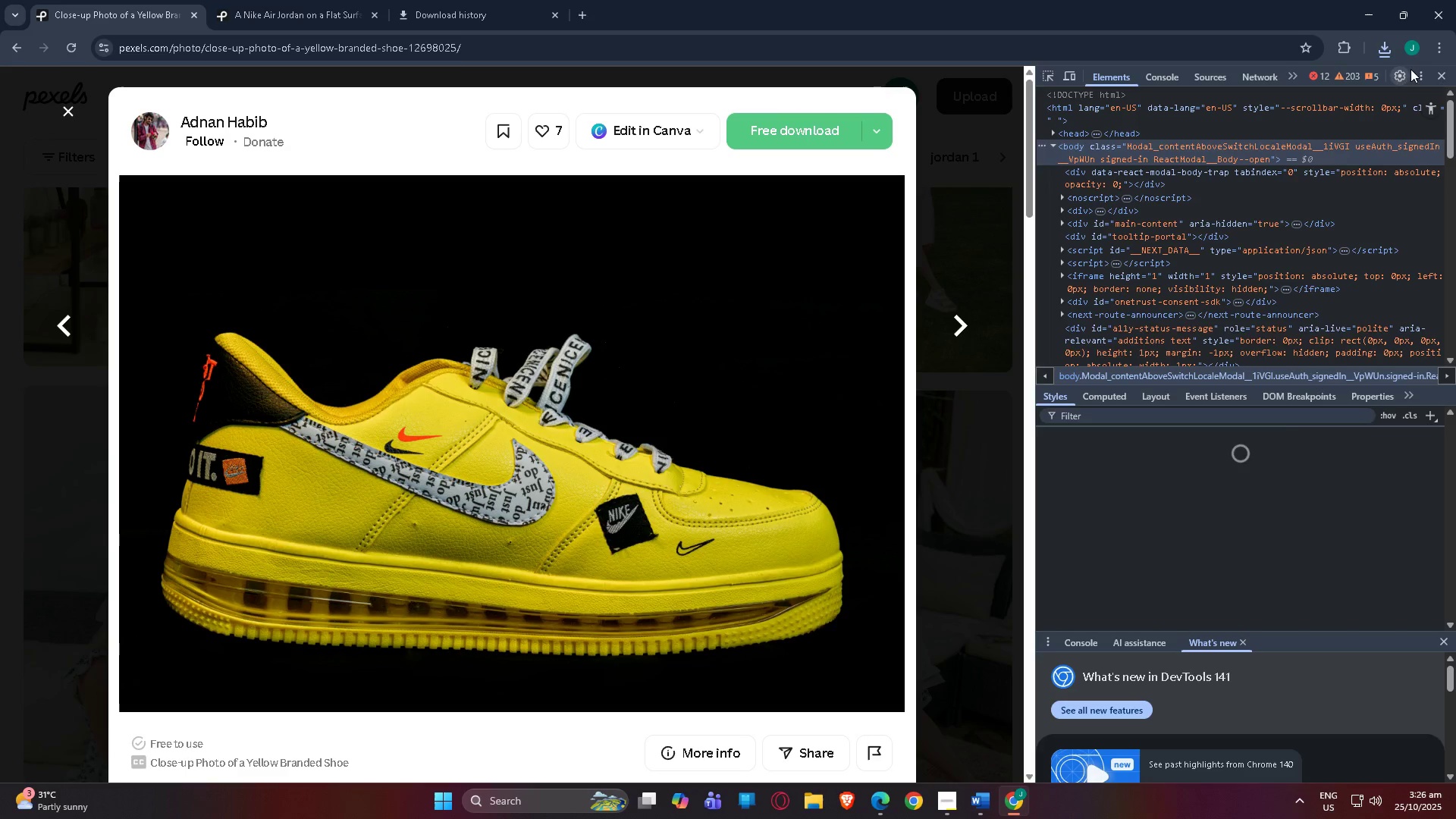 
left_click([1446, 74])
 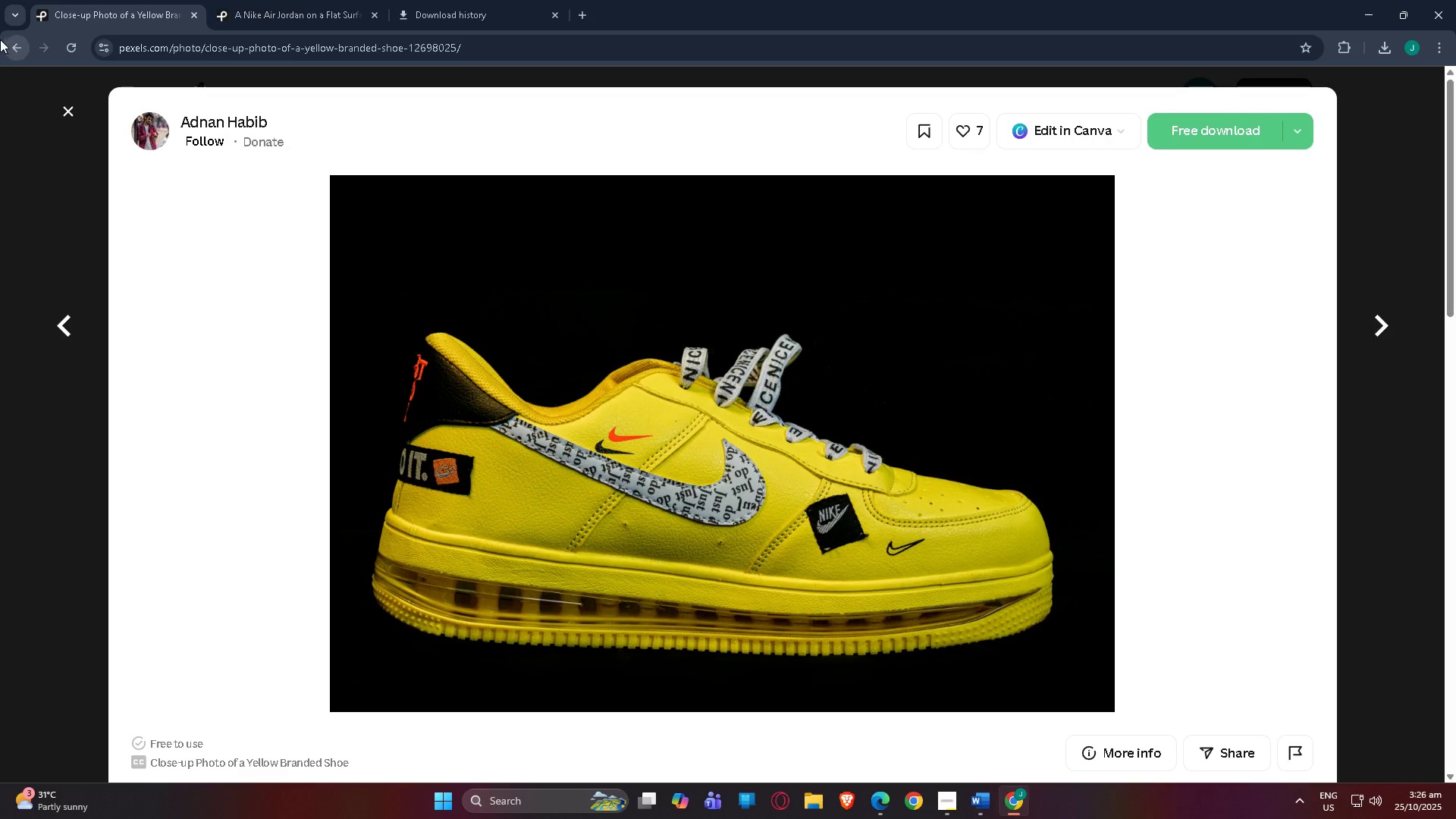 
left_click([315, 0])
 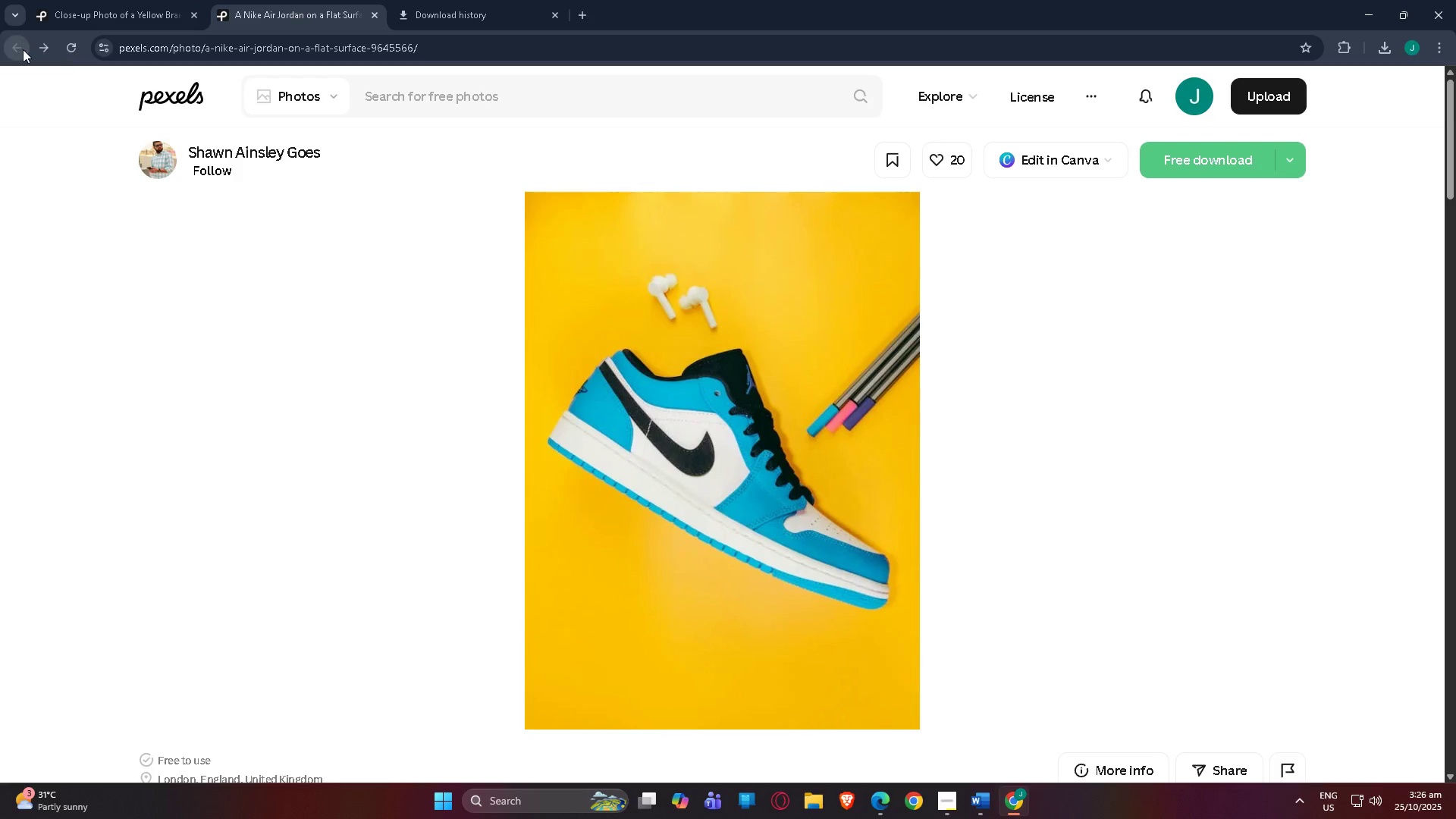 
left_click([30, 24])
 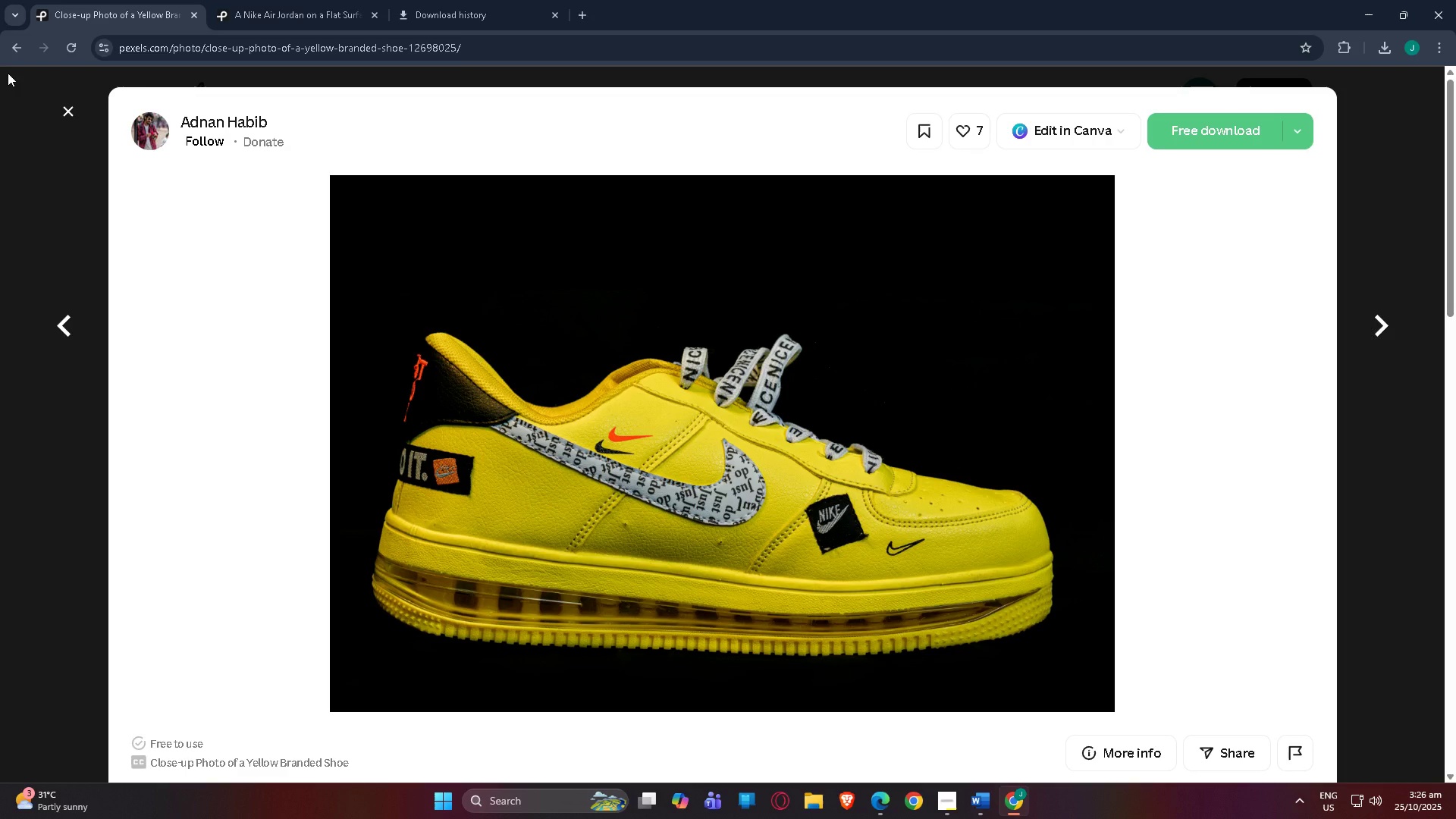 
key(Meta+MetaLeft)
 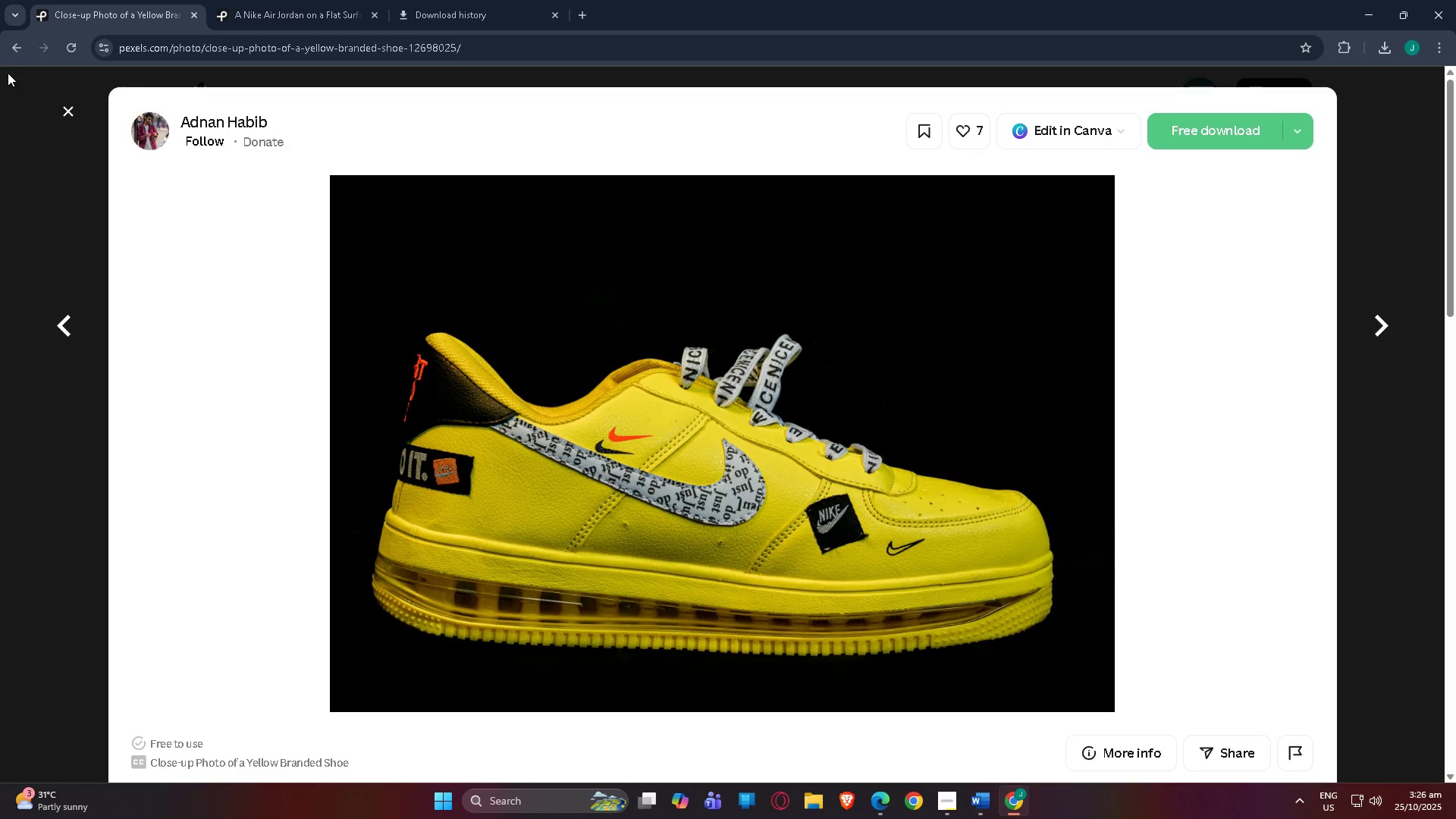 
key(Control+Meta+ControlLeft)
 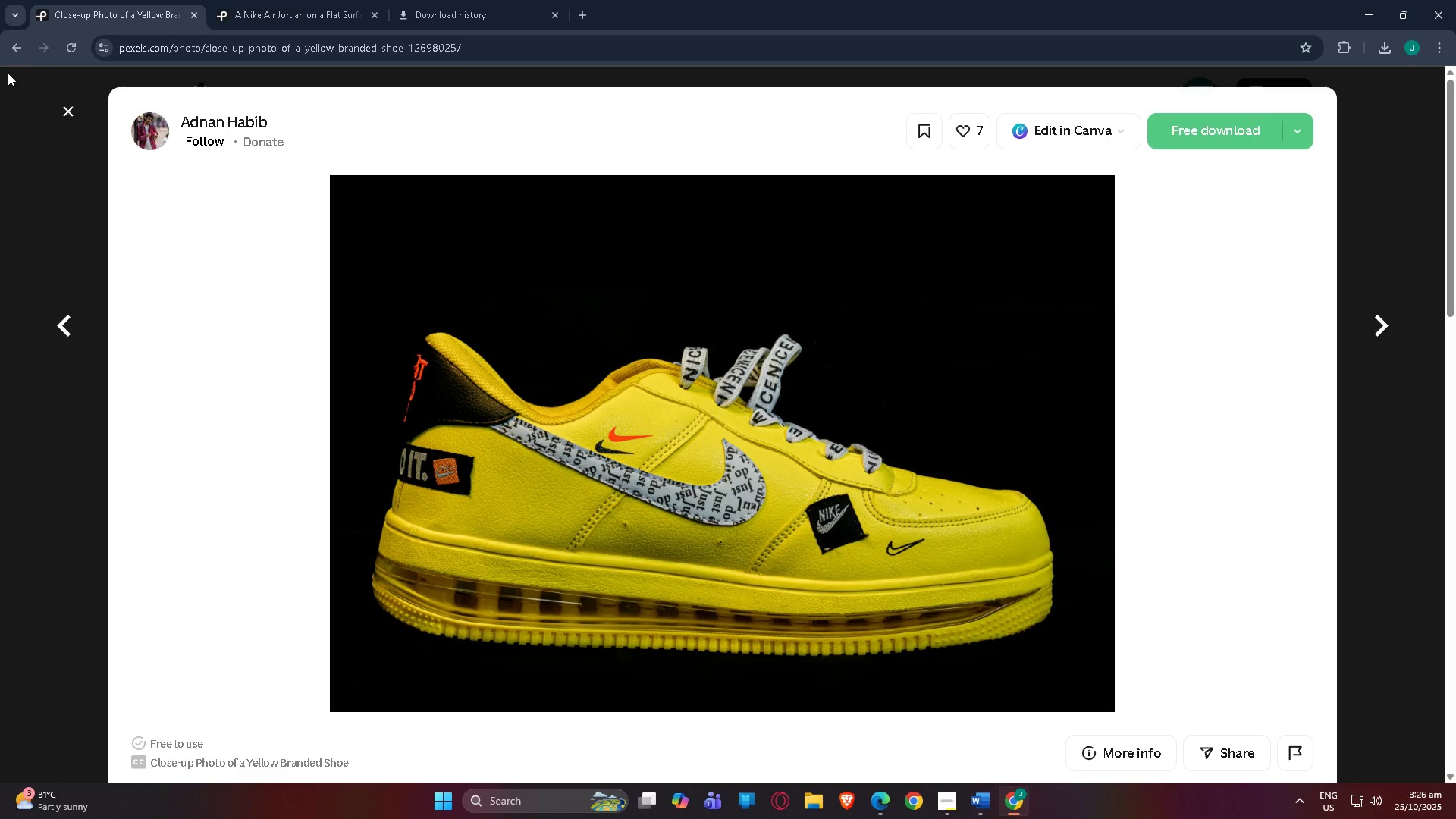 
key(Control+Meta+S)
 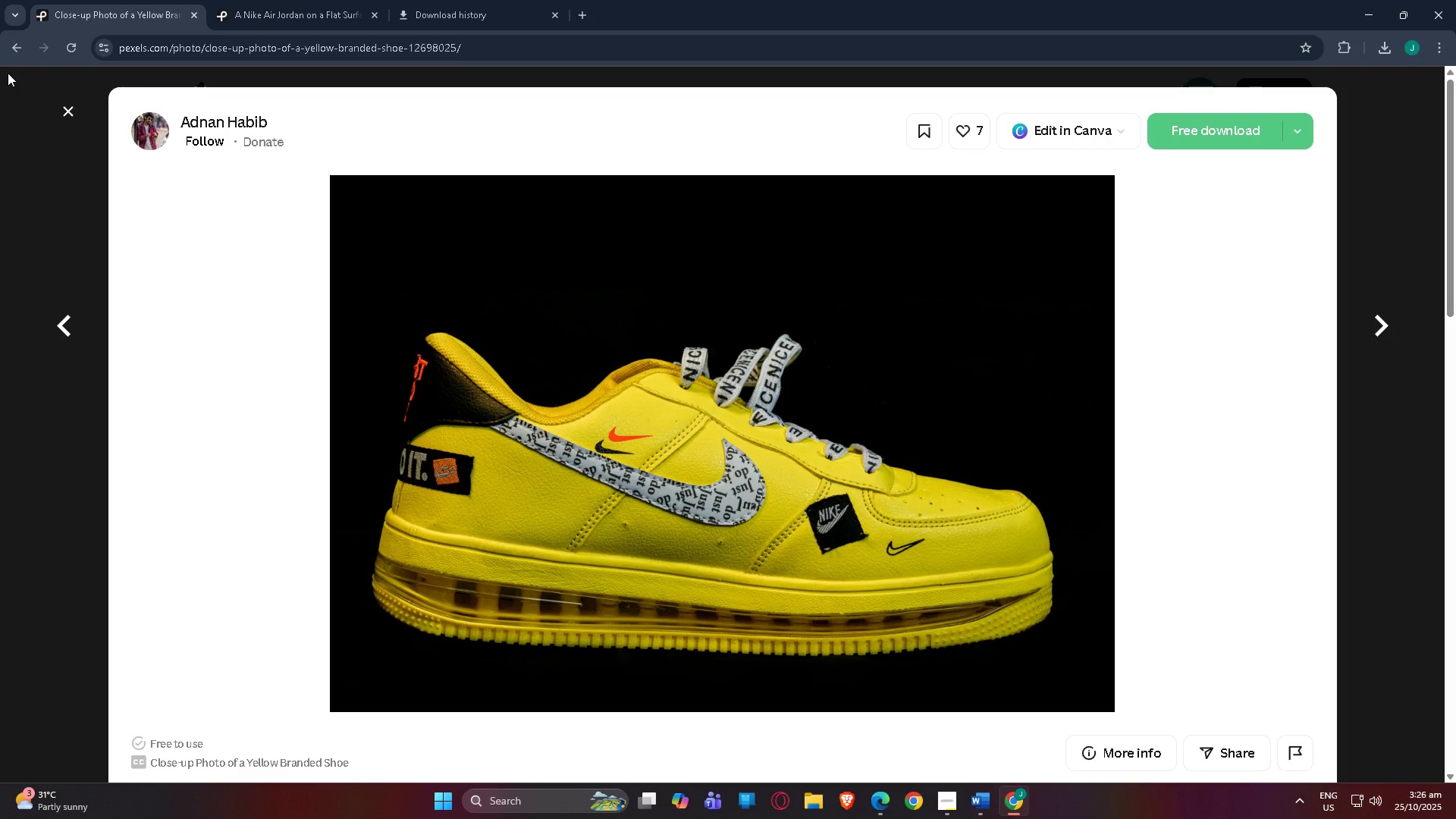 
key(Meta+MetaLeft)
 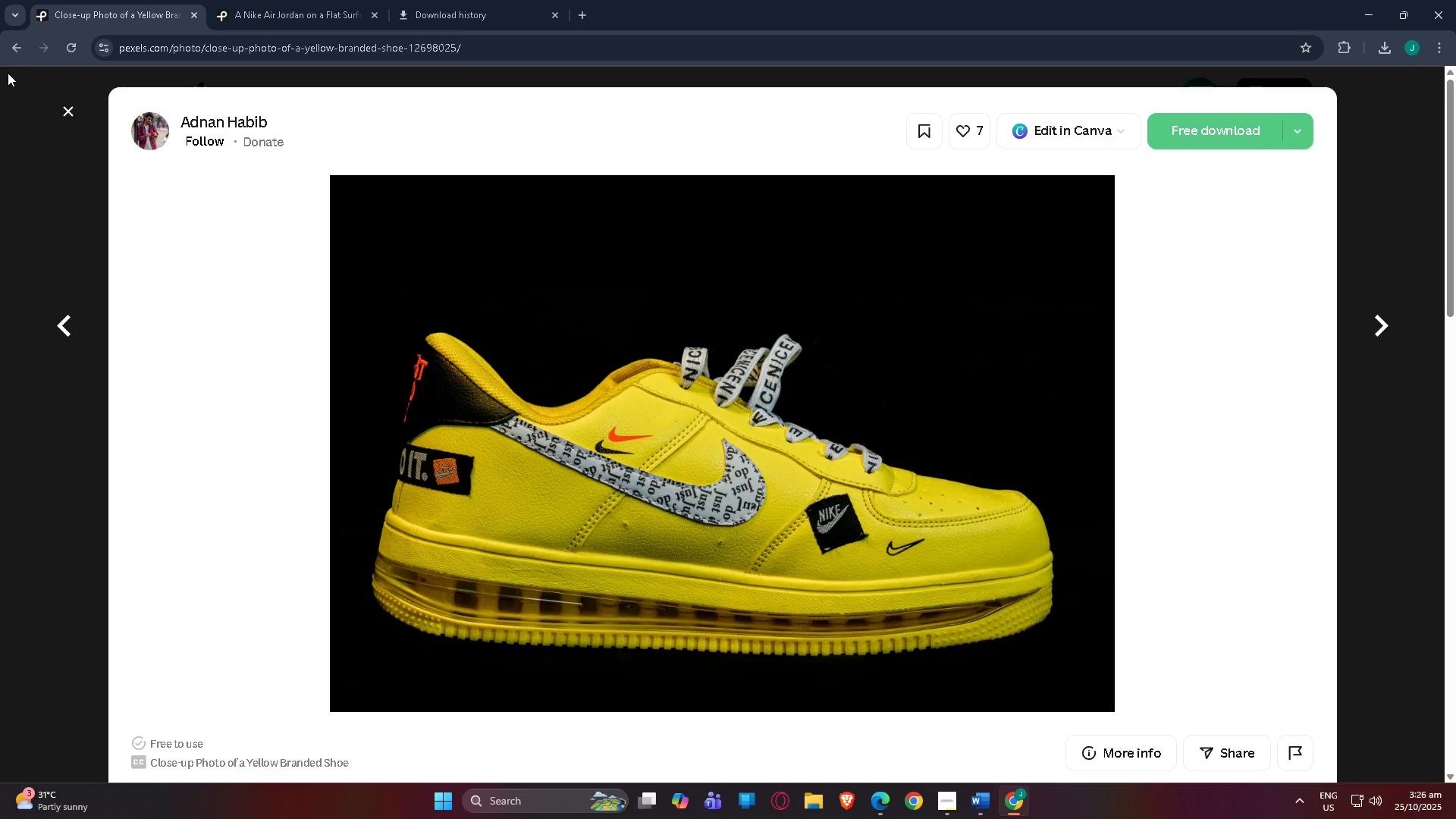 
key(Meta+U)
 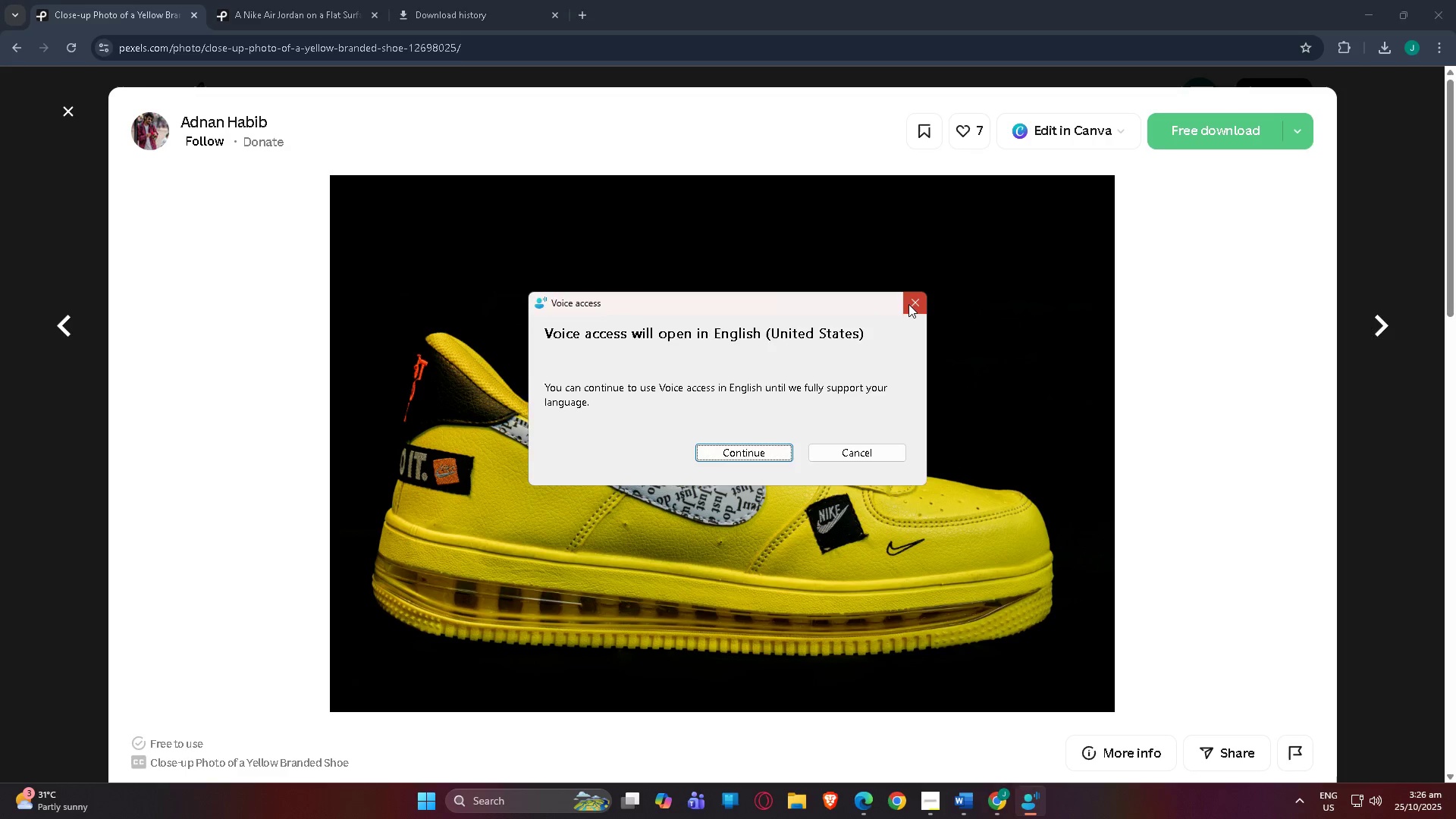 
key(Meta+Shift+S)
 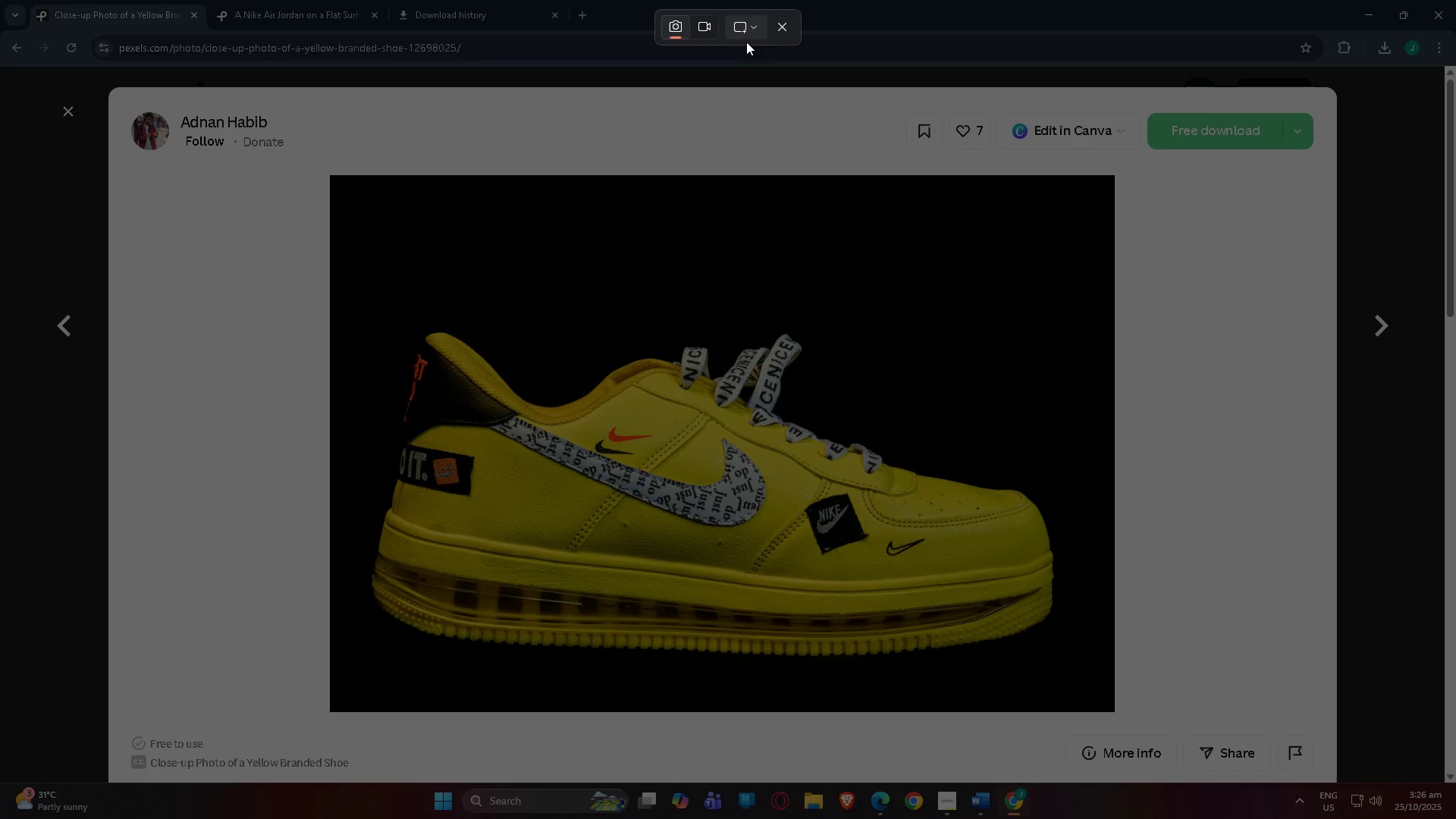 
left_click([752, 32])
 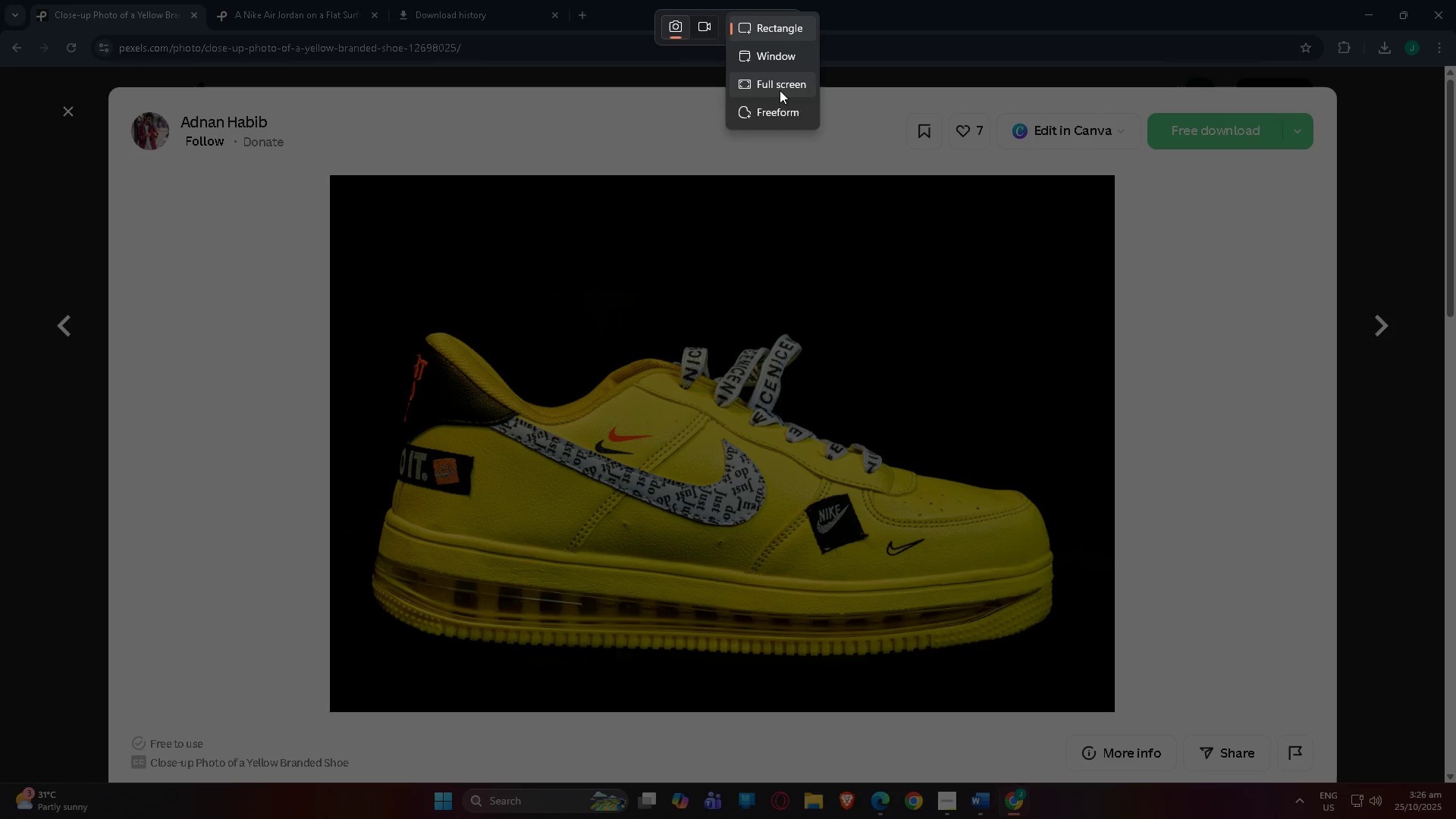 
left_click([780, 90])
 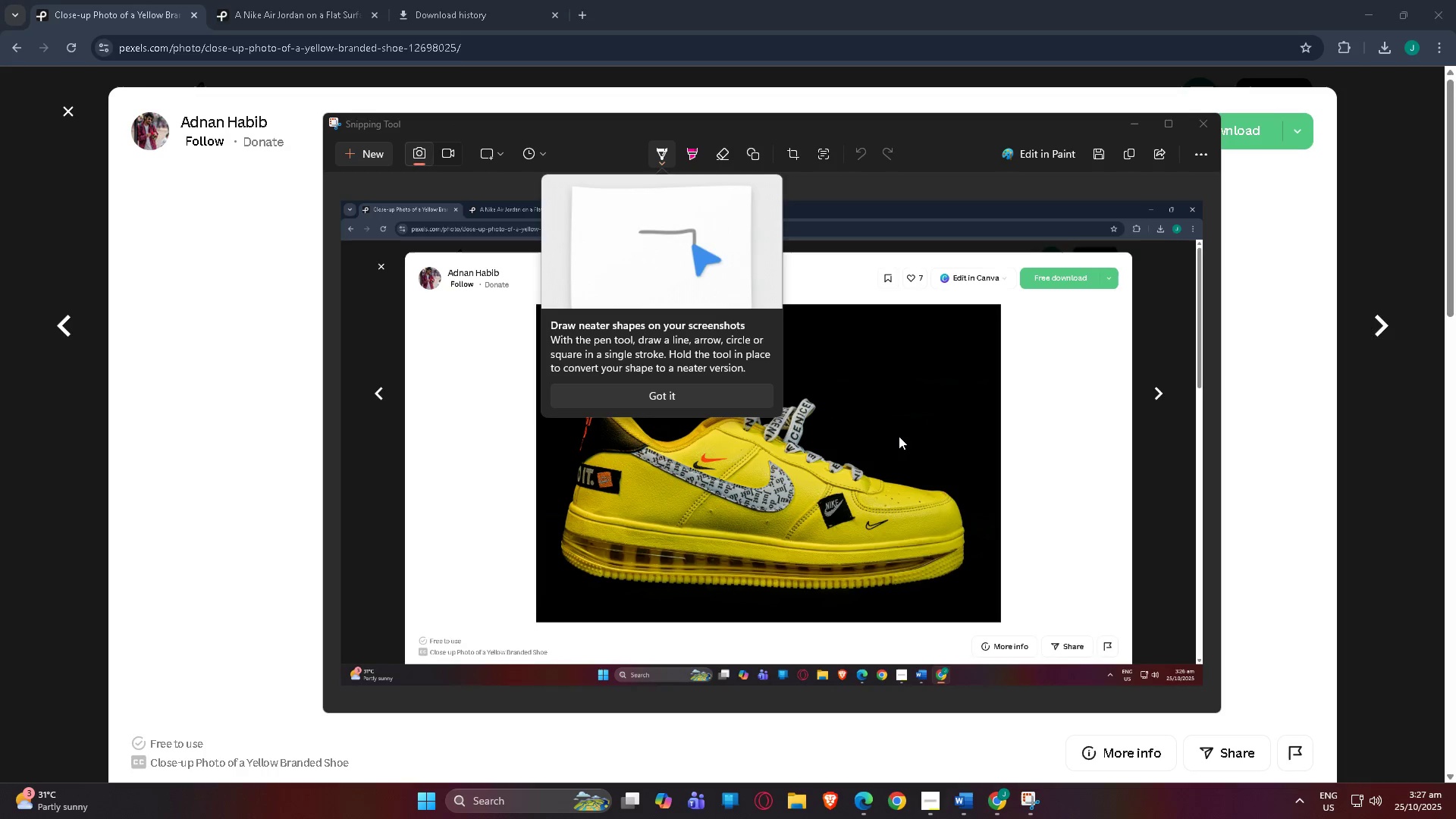 
left_click([681, 388])
 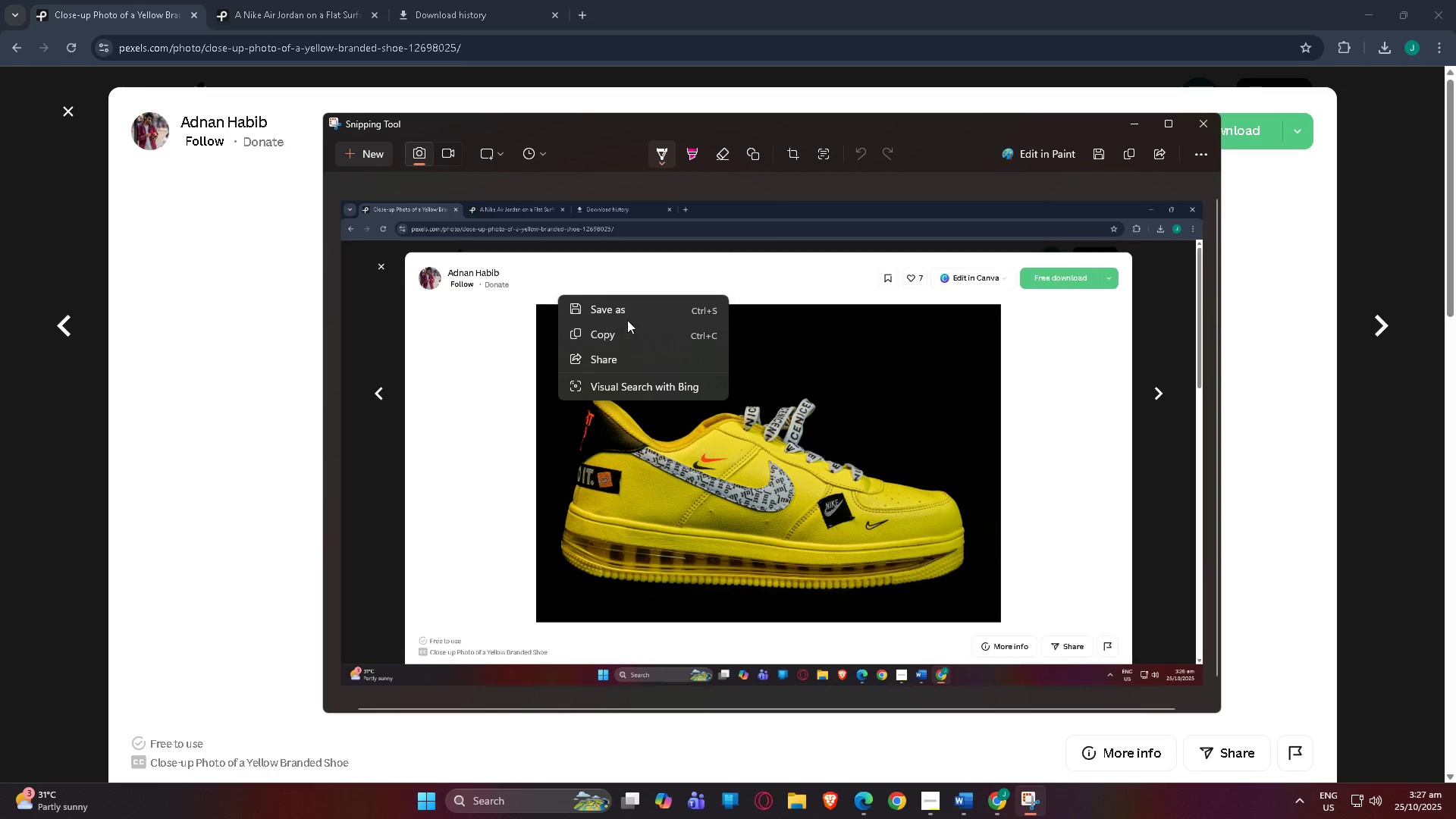 
left_click([620, 315])
 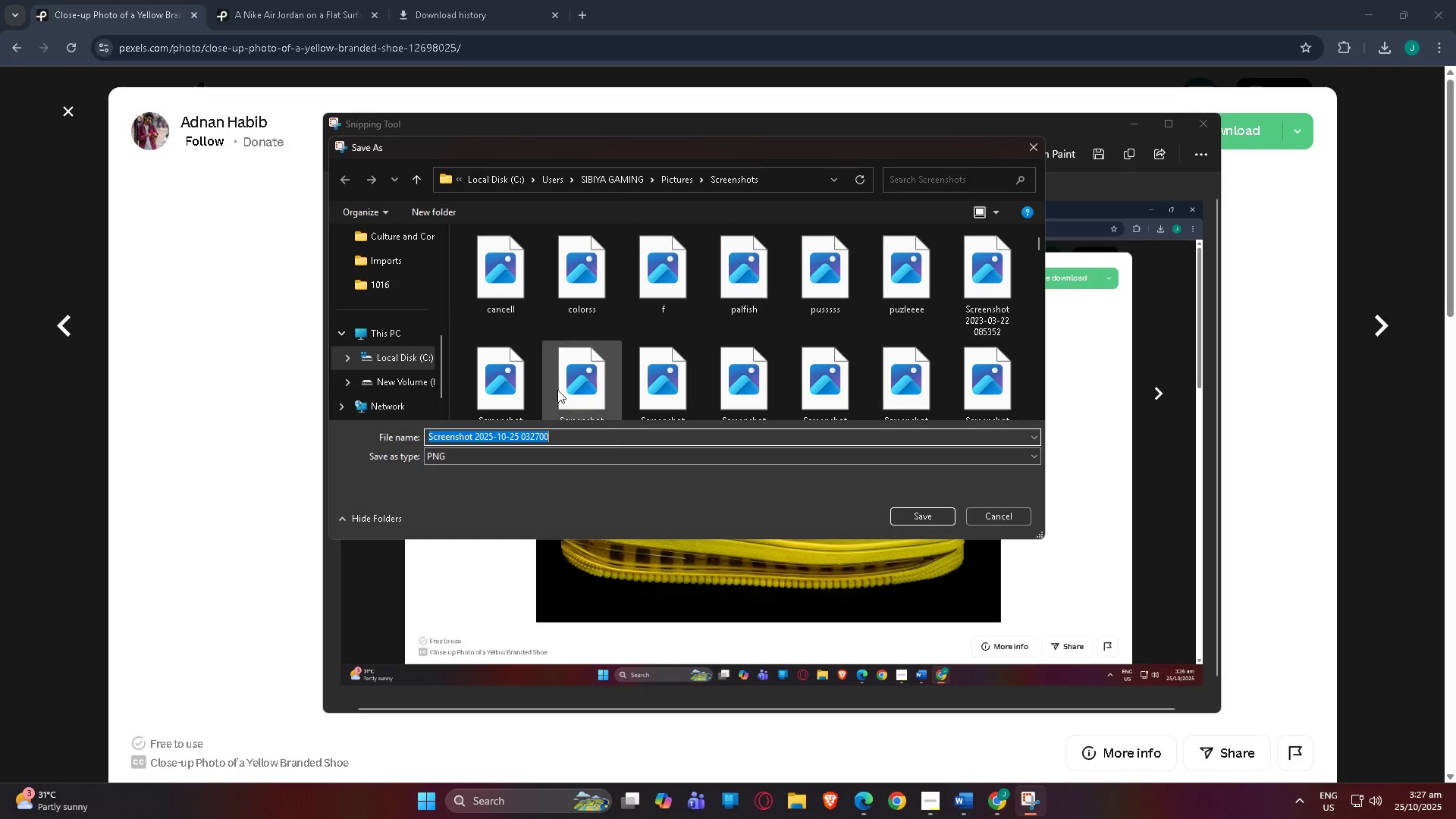 
scroll: coordinate [397, 318], scroll_direction: up, amount: 7.0
 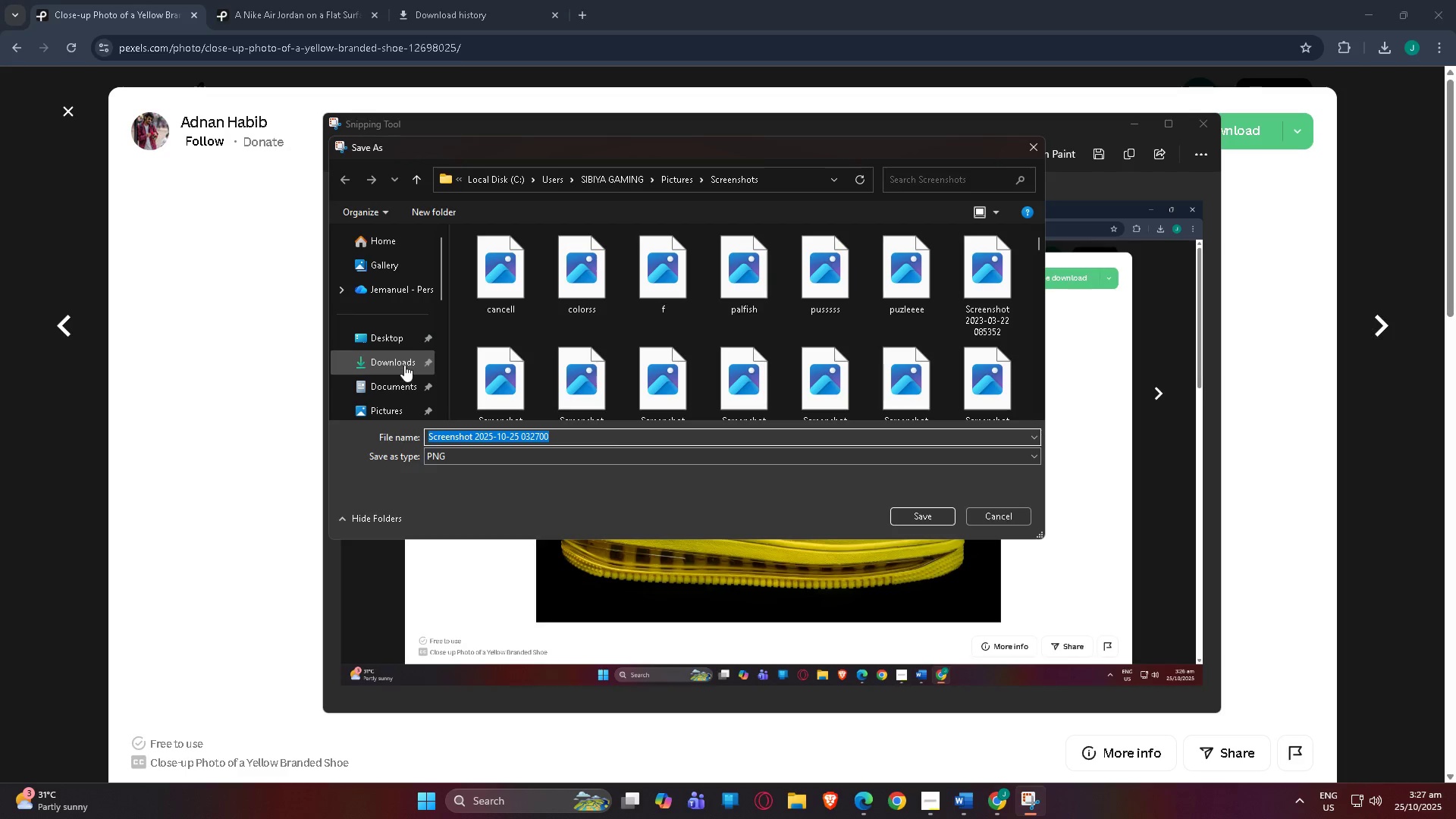 
left_click([403, 360])
 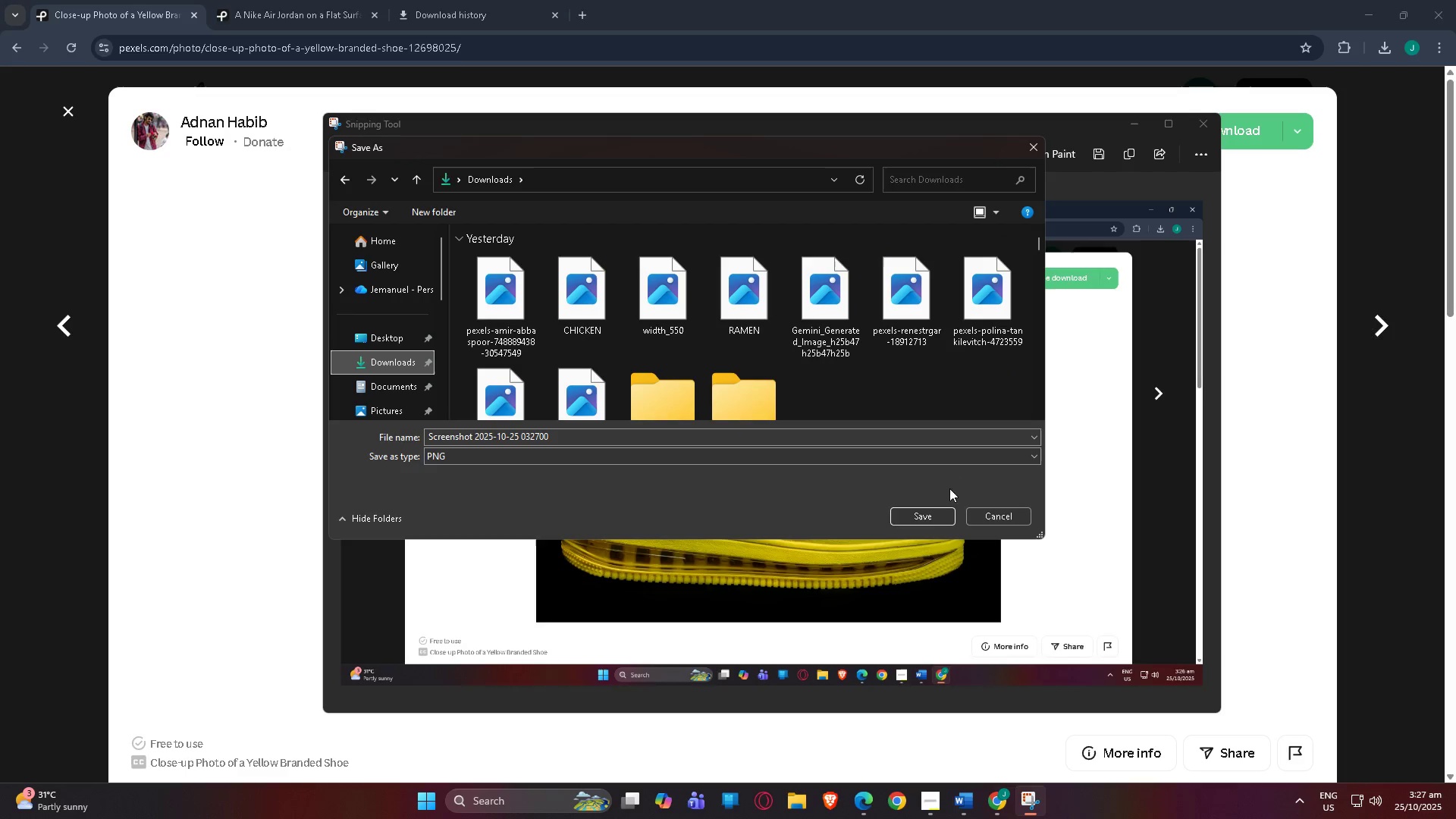 
left_click([937, 516])
 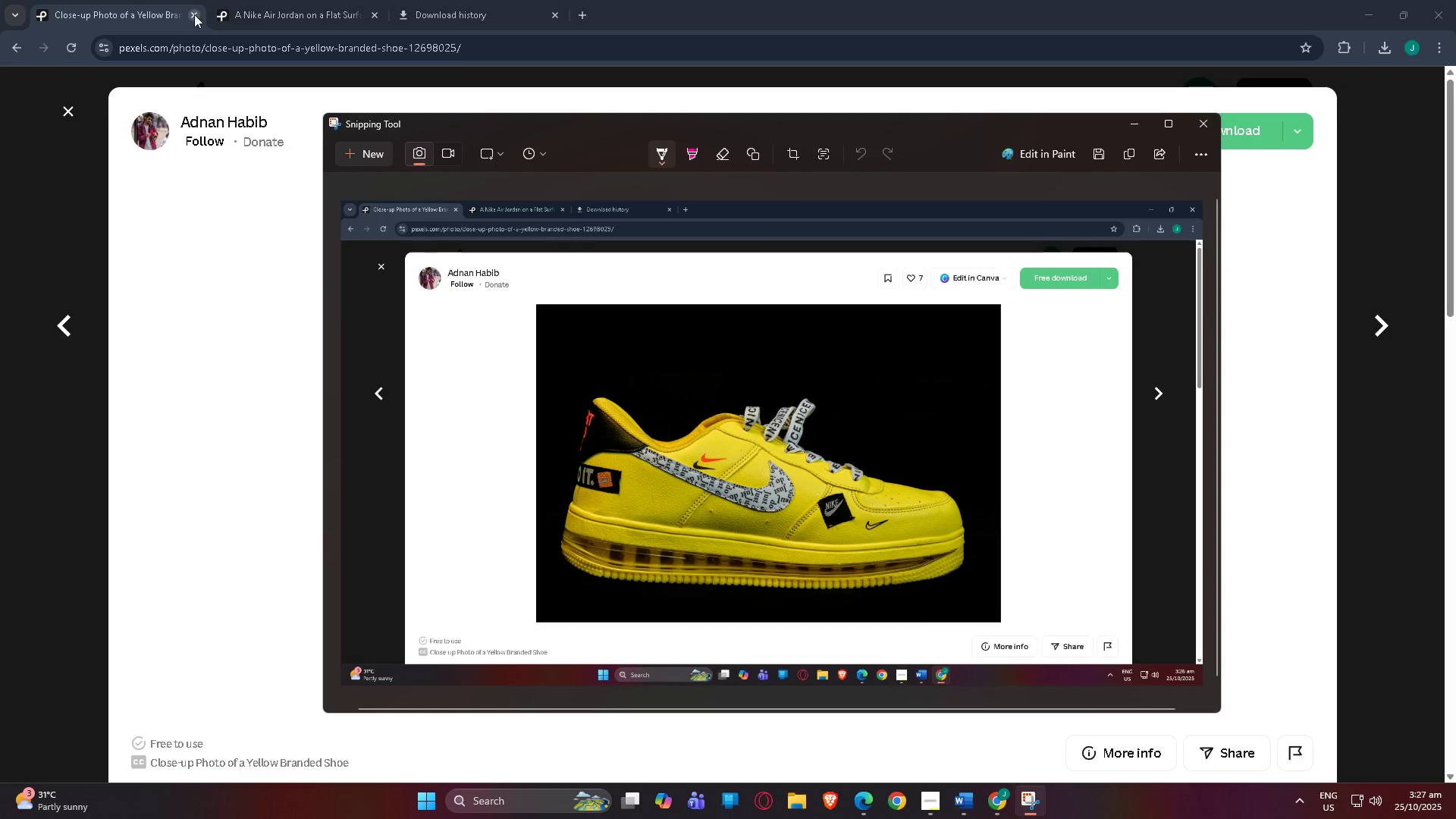 
left_click([278, 12])
 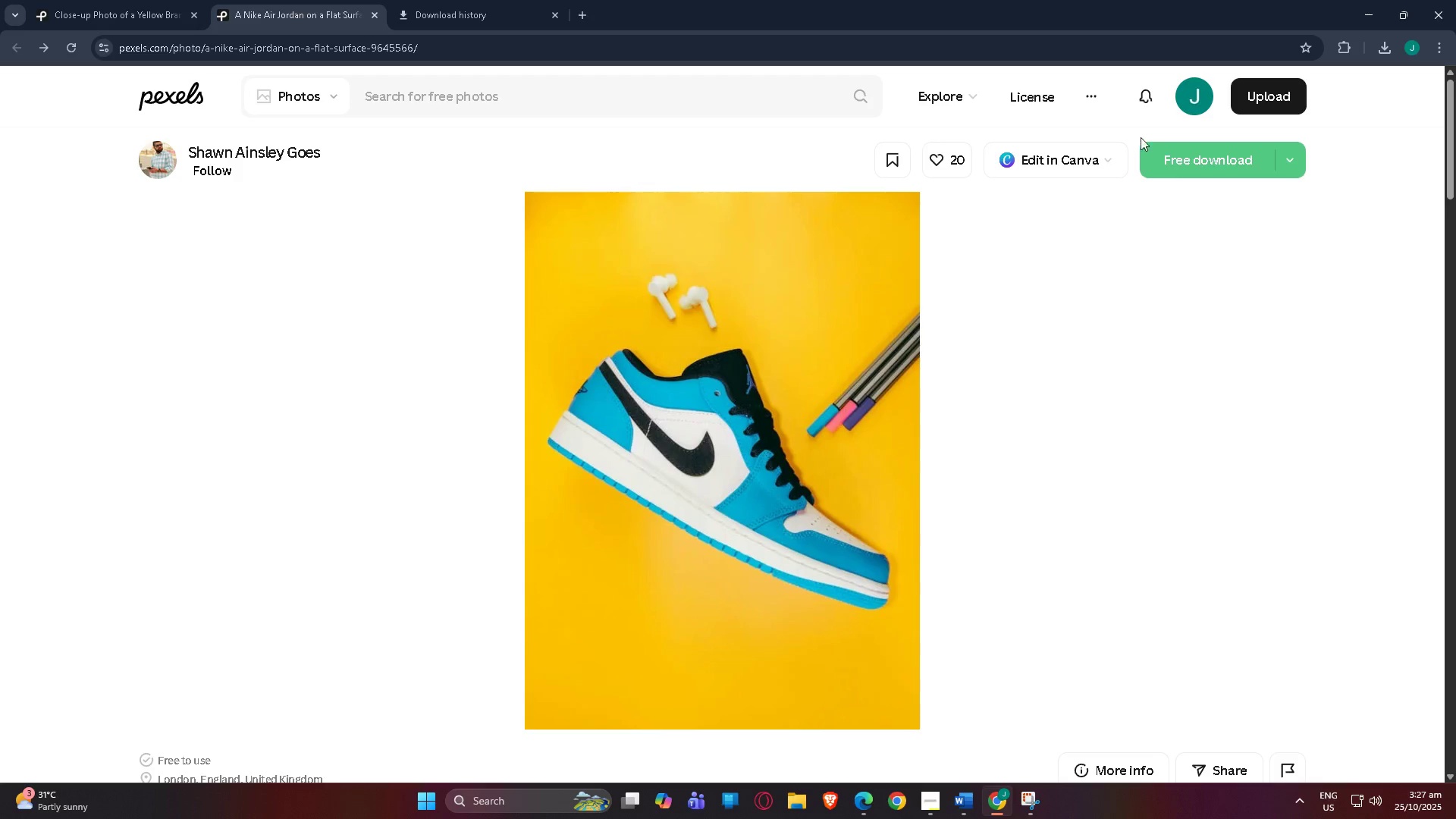 
left_click([1178, 159])
 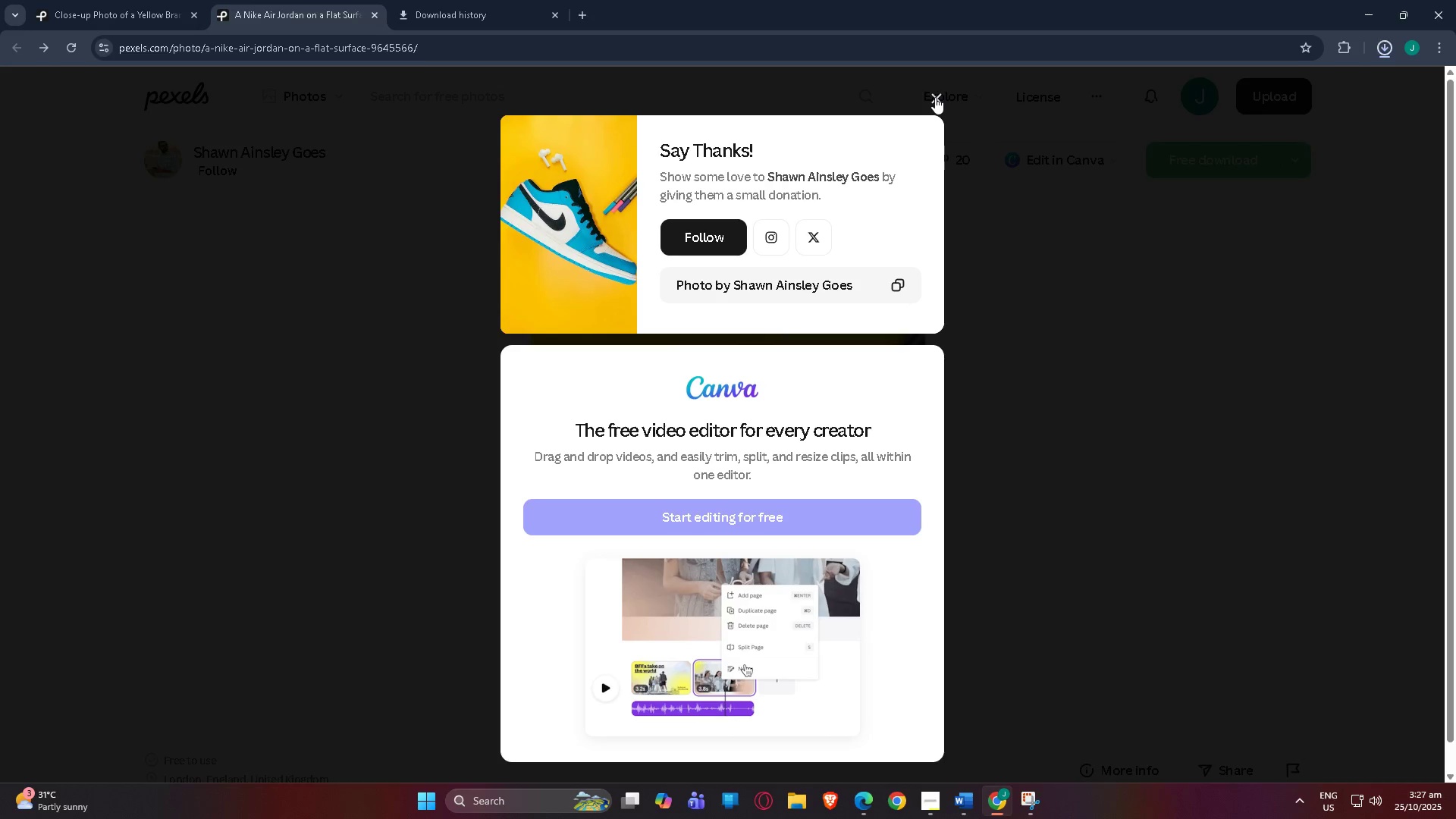 
left_click([935, 97])
 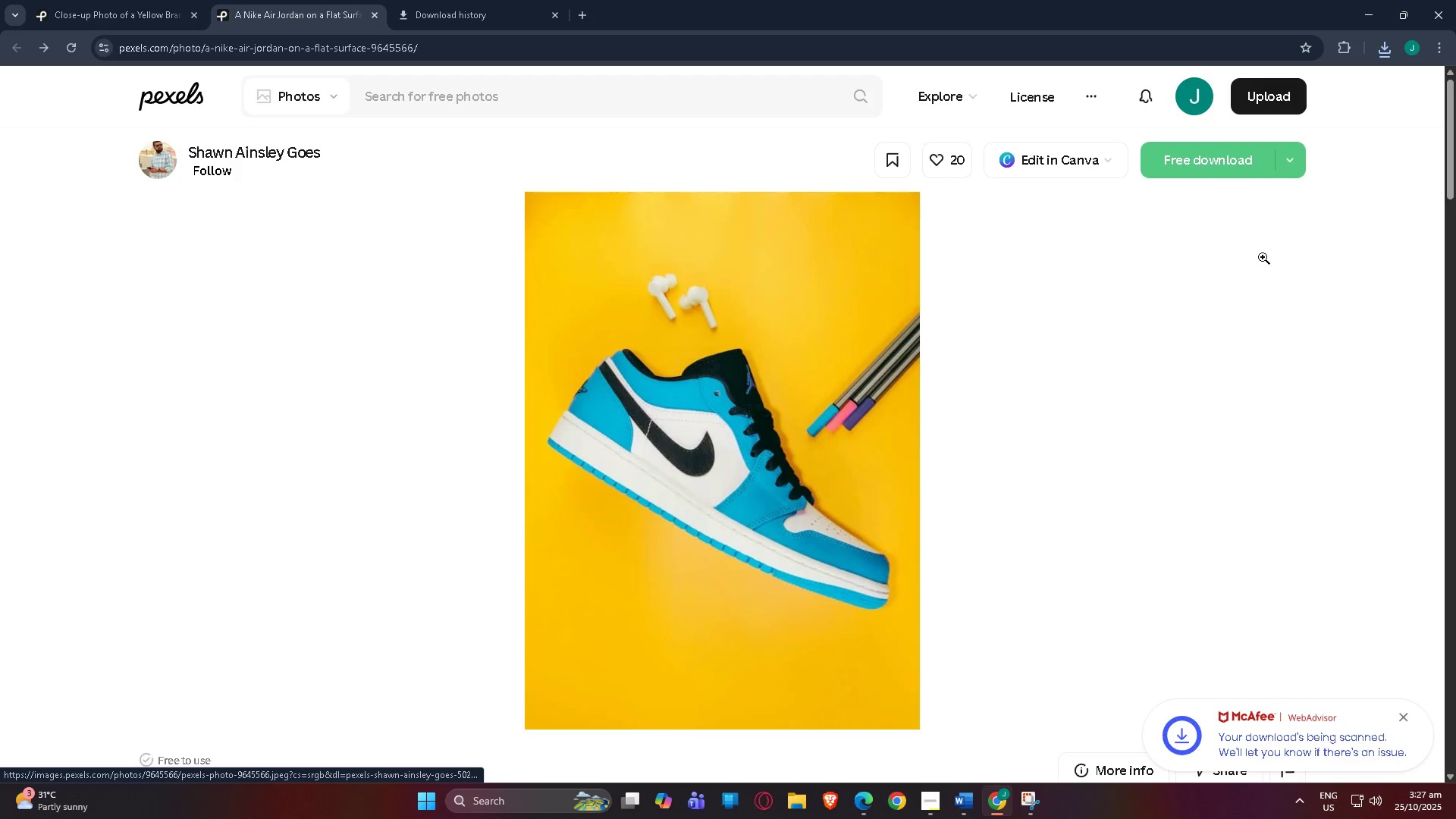 
key(Meta+Shift+D)
 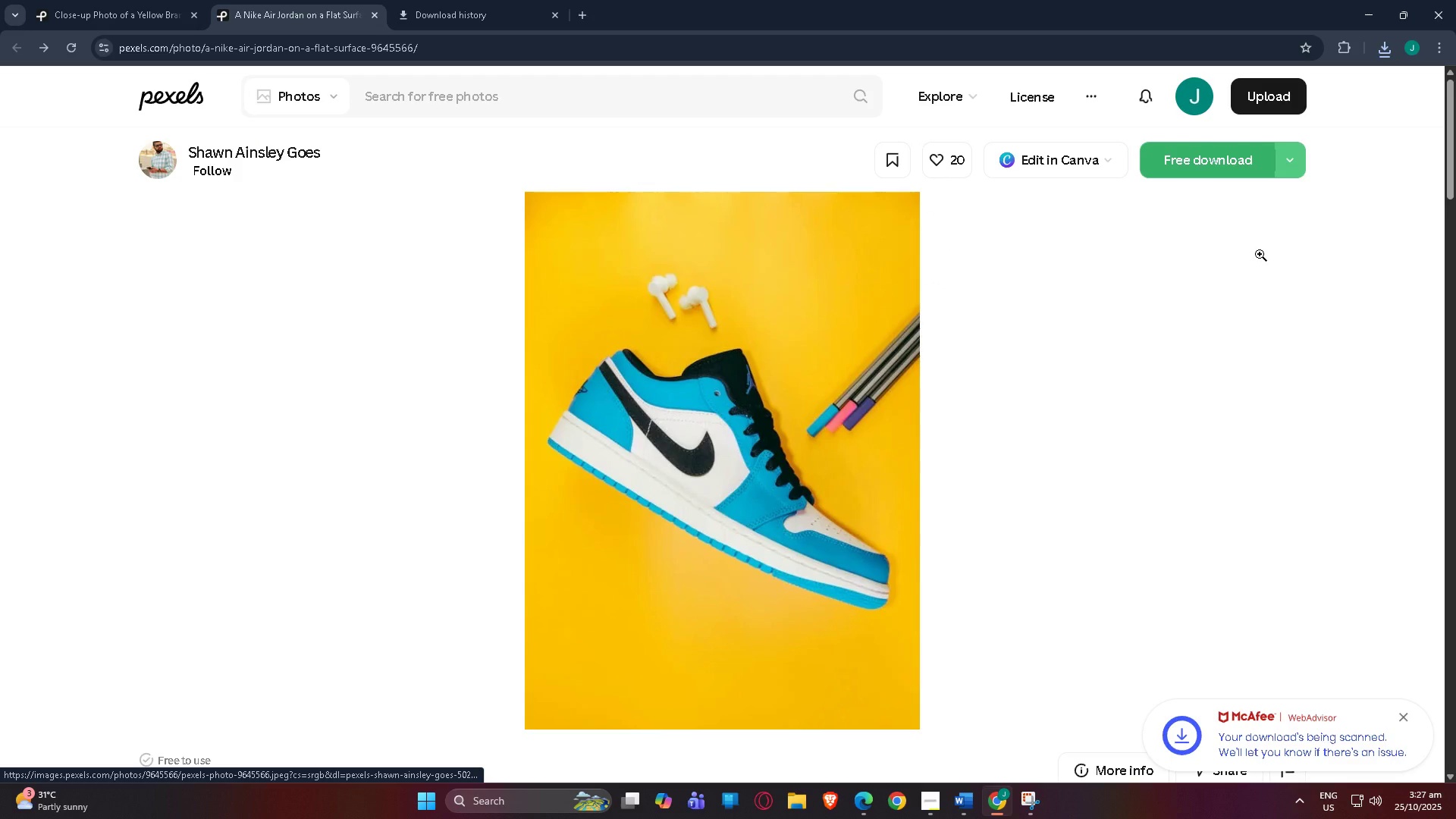 
key(Meta+Shift+MetaLeft)
 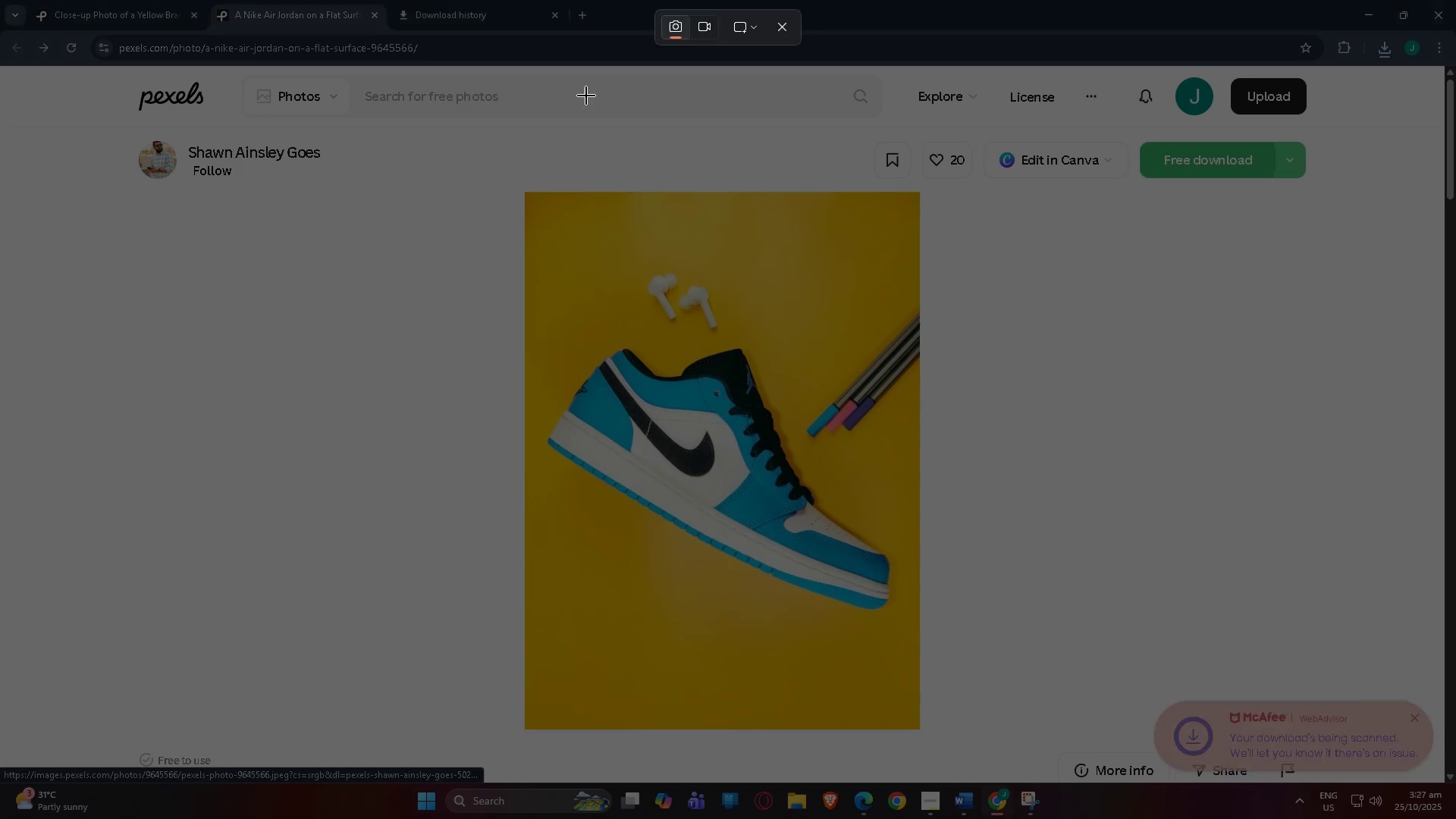 
key(Shift+ShiftLeft)
 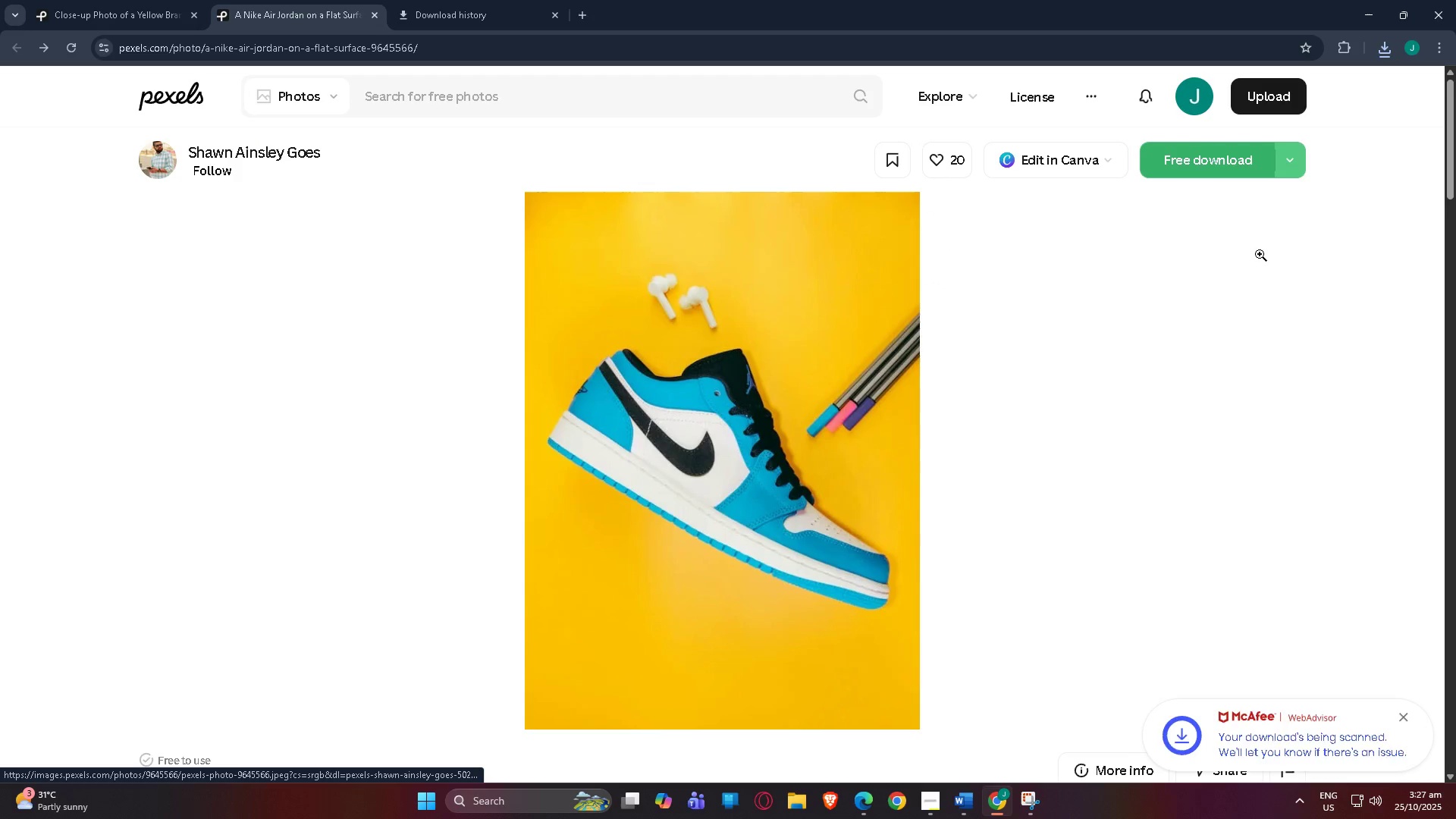 
key(Meta+Shift+S)
 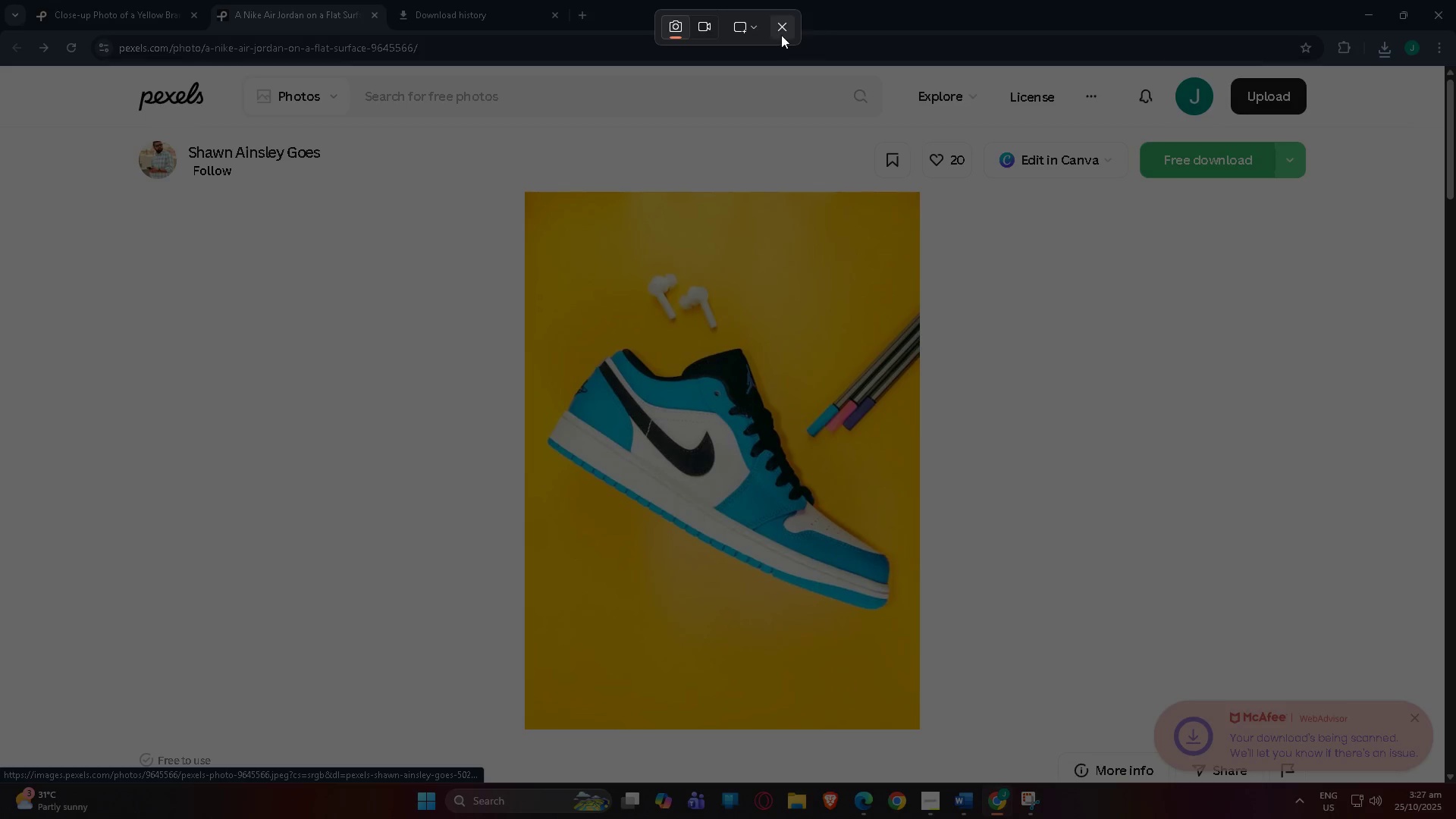 
left_click([754, 28])
 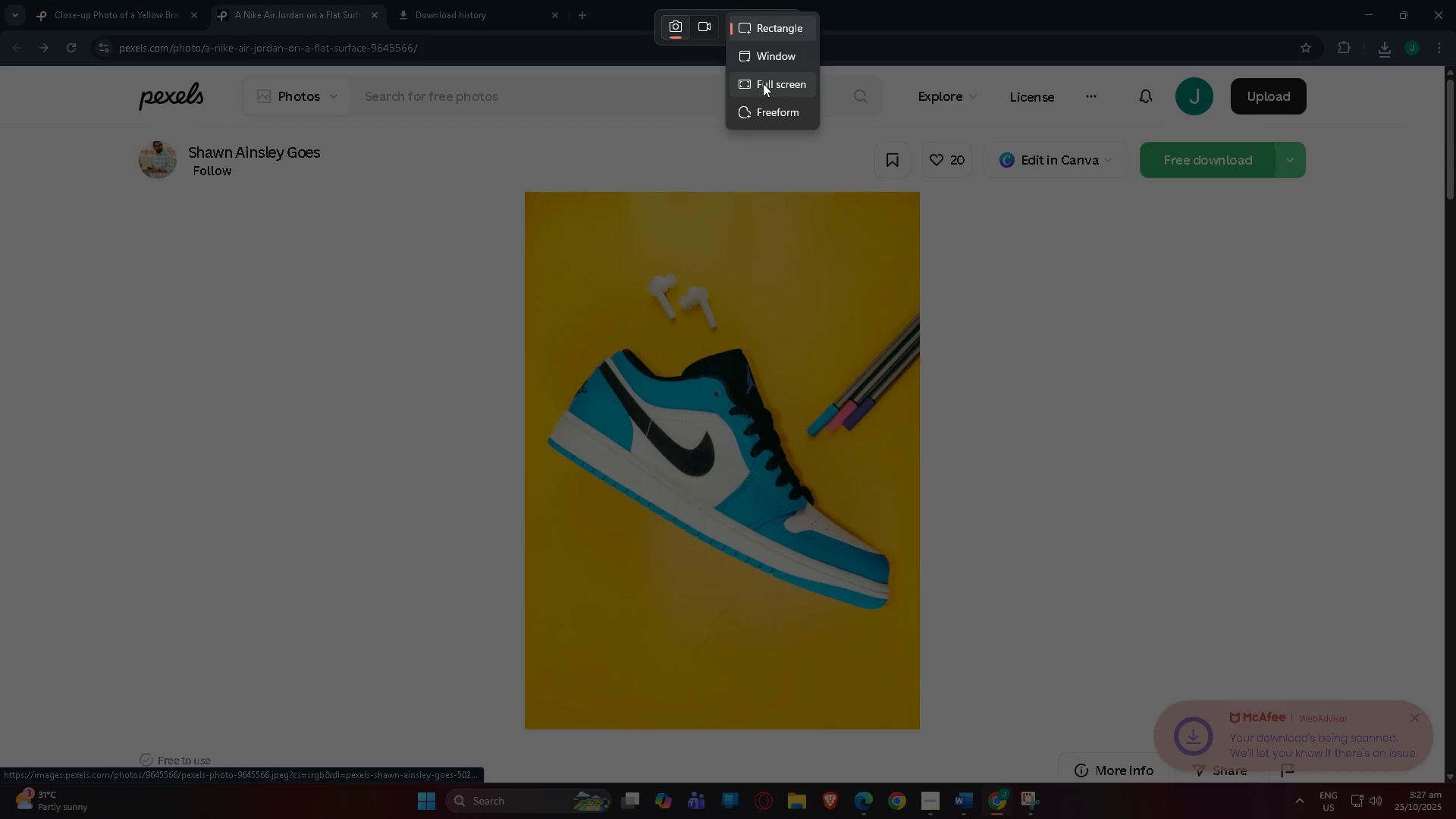 
left_click([763, 83])
 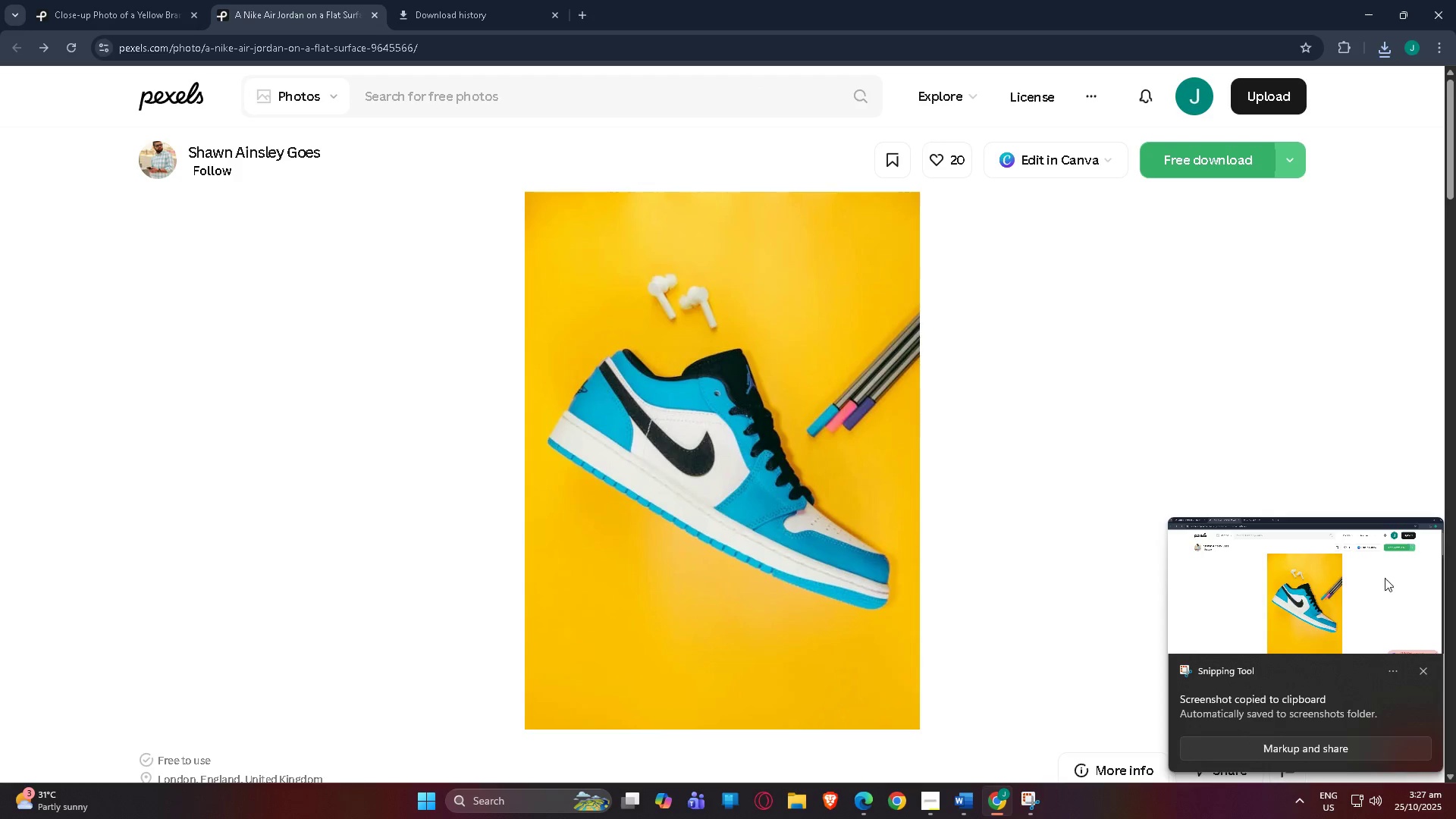 
left_click([1423, 667])
 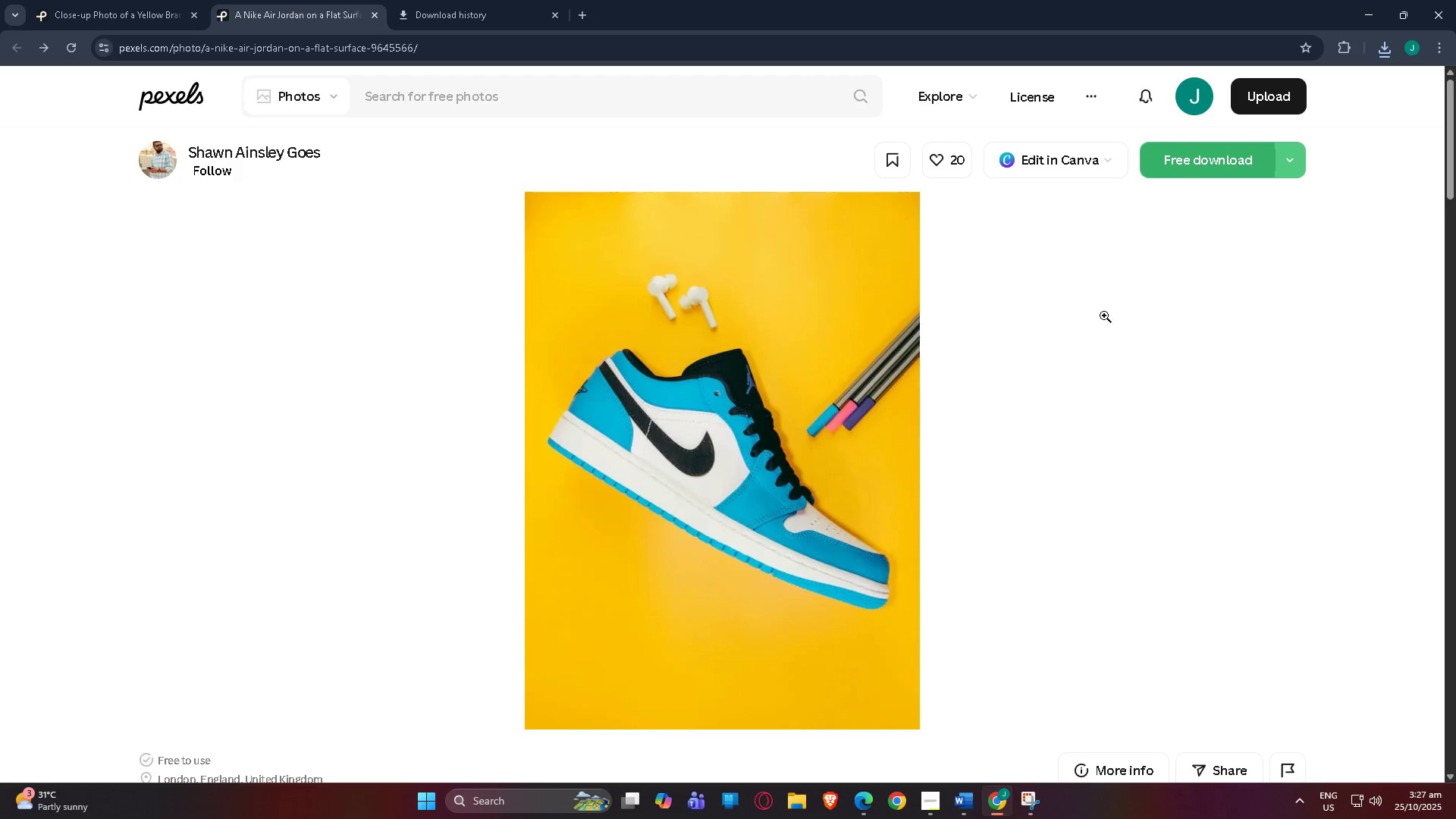 
key(Shift+ShiftLeft)
 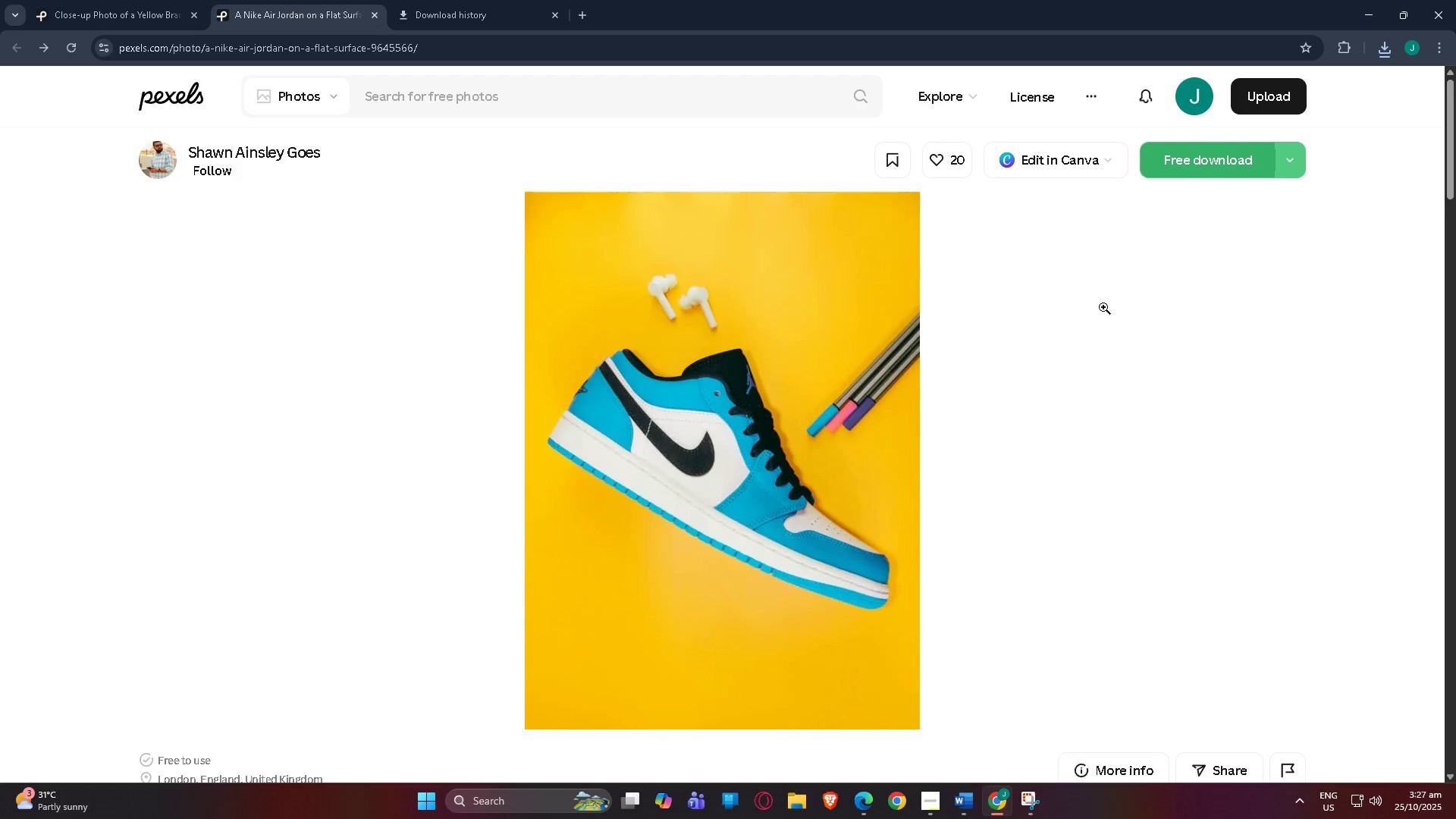 
key(Meta+Shift+MetaLeft)
 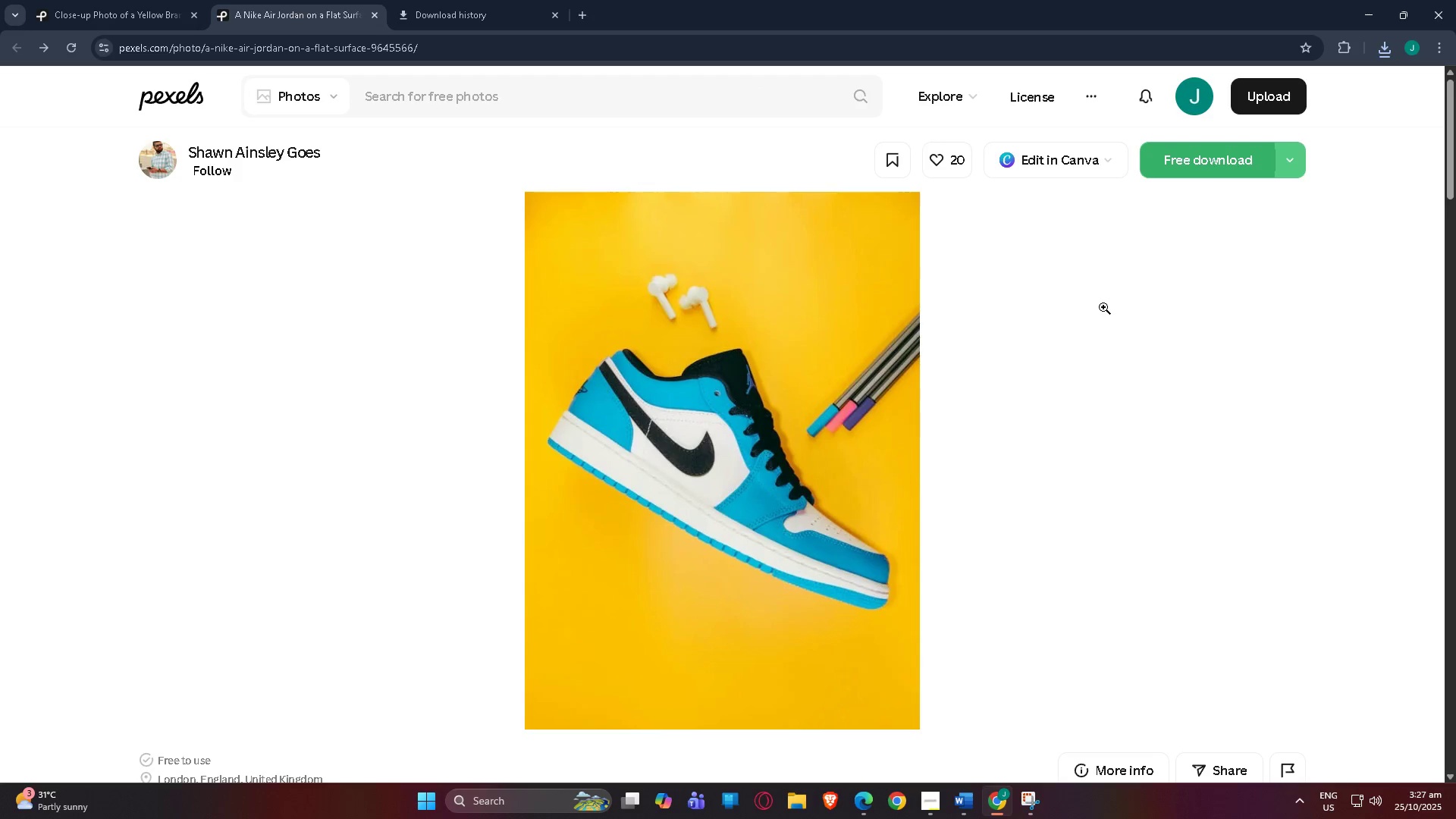 
key(Meta+Shift+S)
 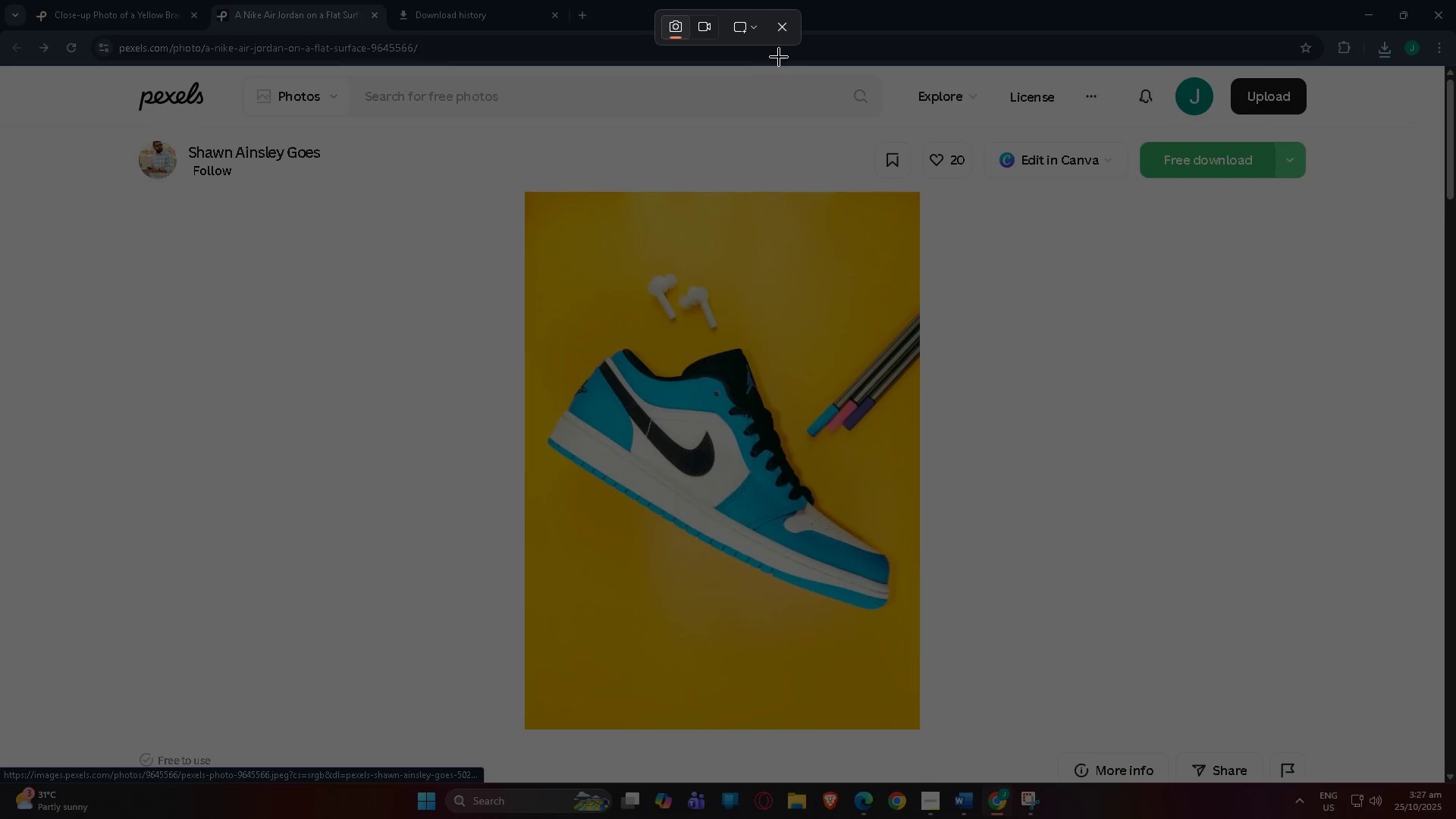 
left_click([752, 31])
 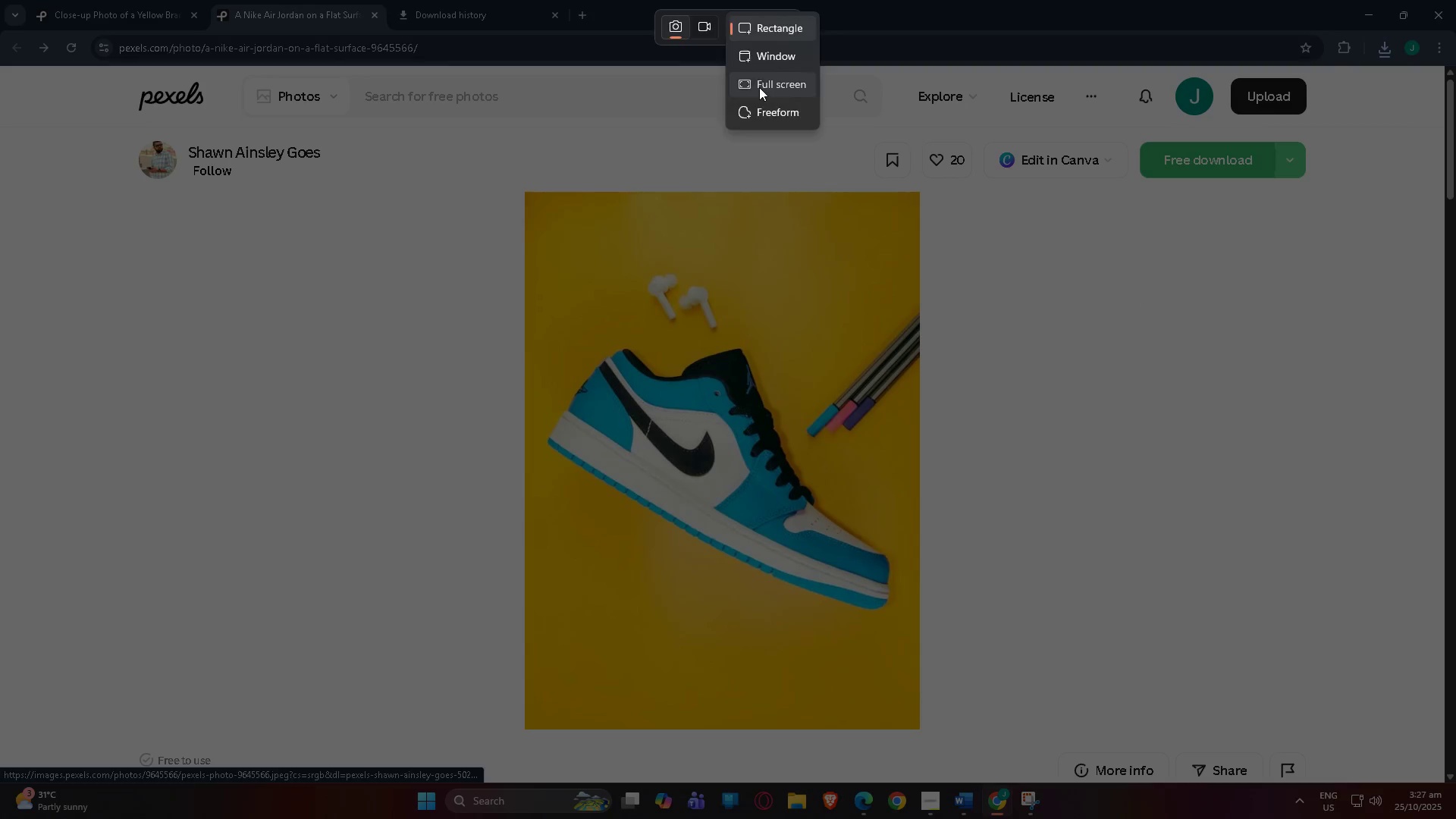 
left_click([759, 87])
 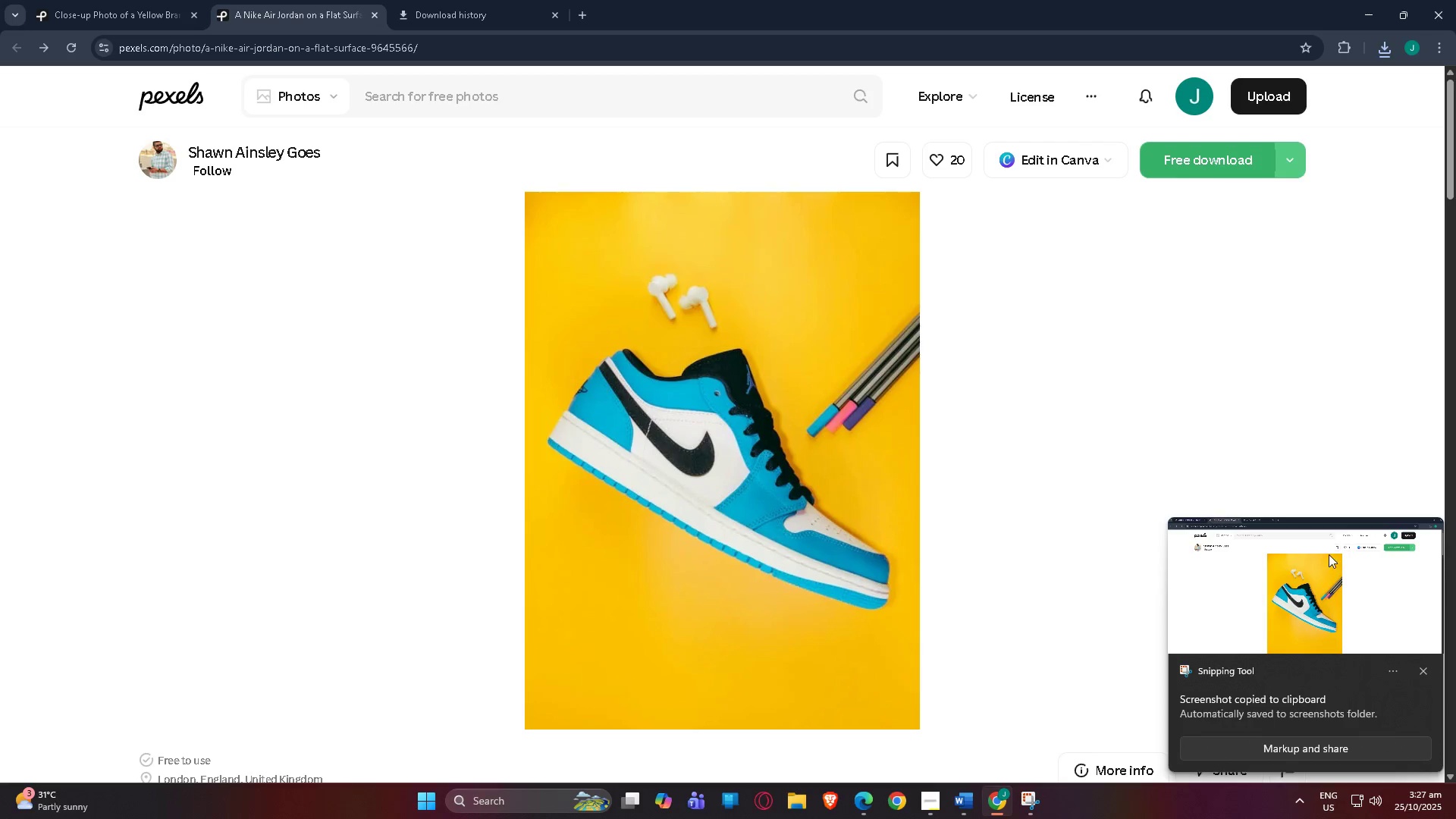 
right_click([1329, 551])
 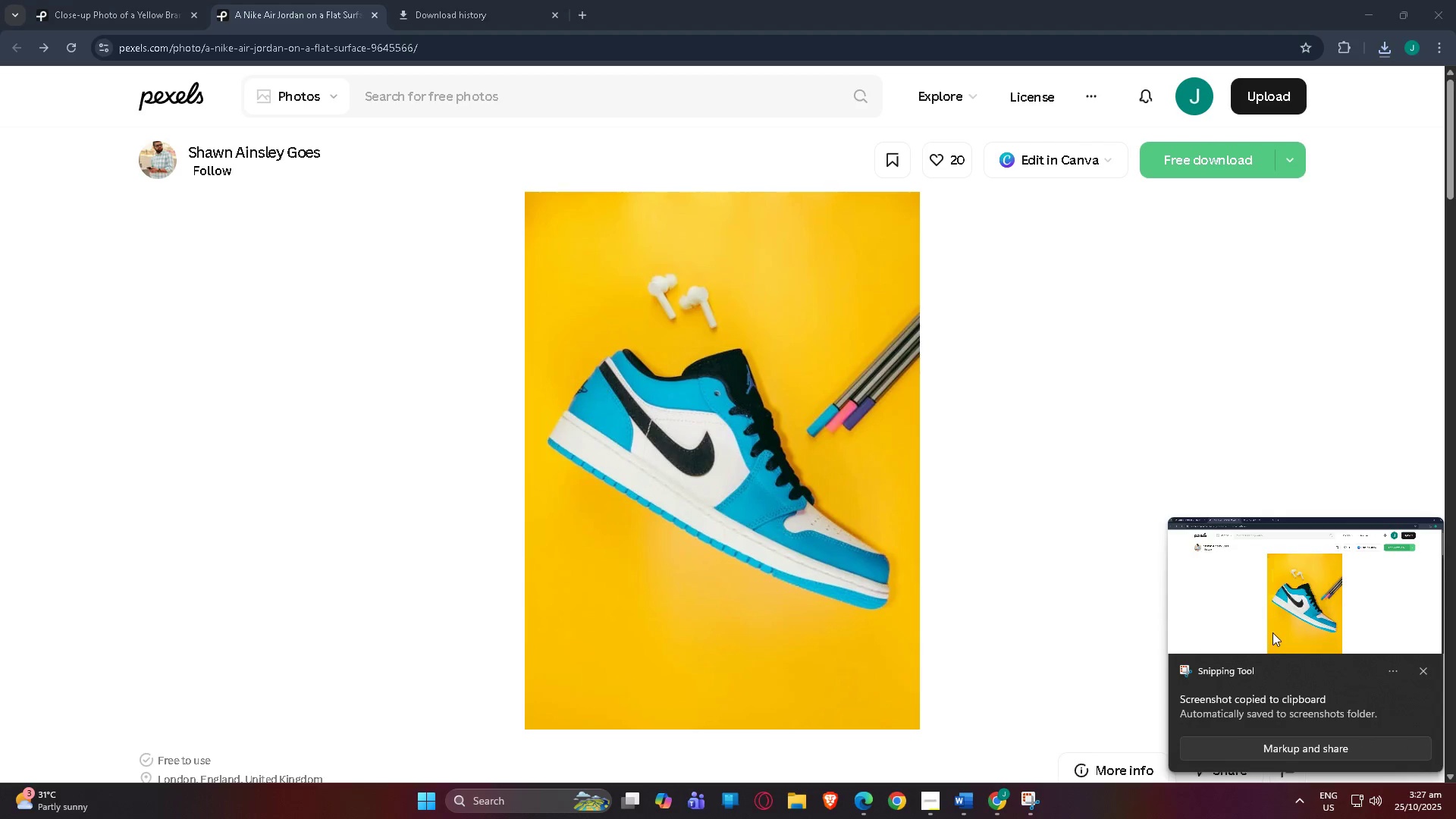 
double_click([1276, 632])
 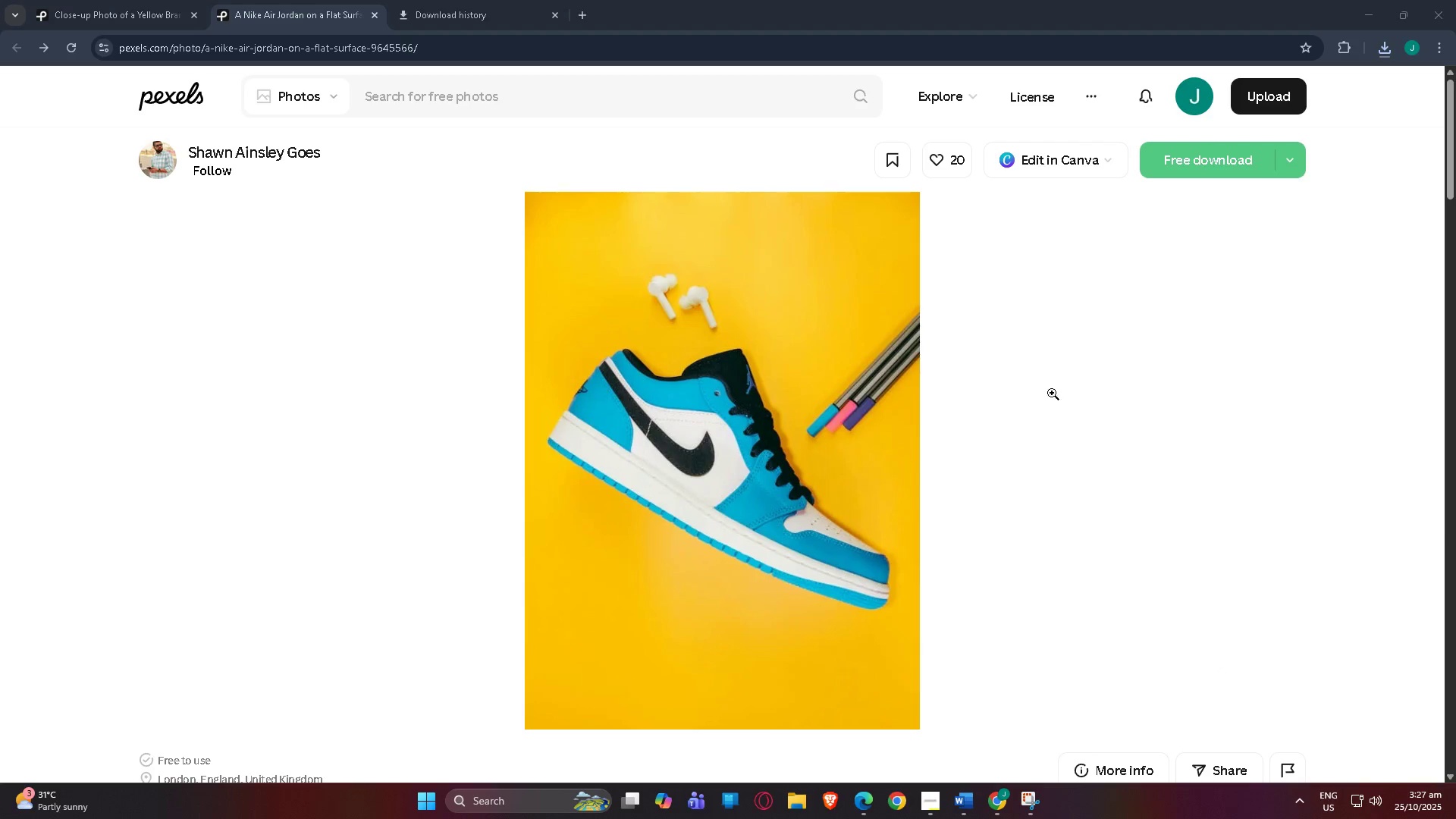 
left_click([1034, 800])
 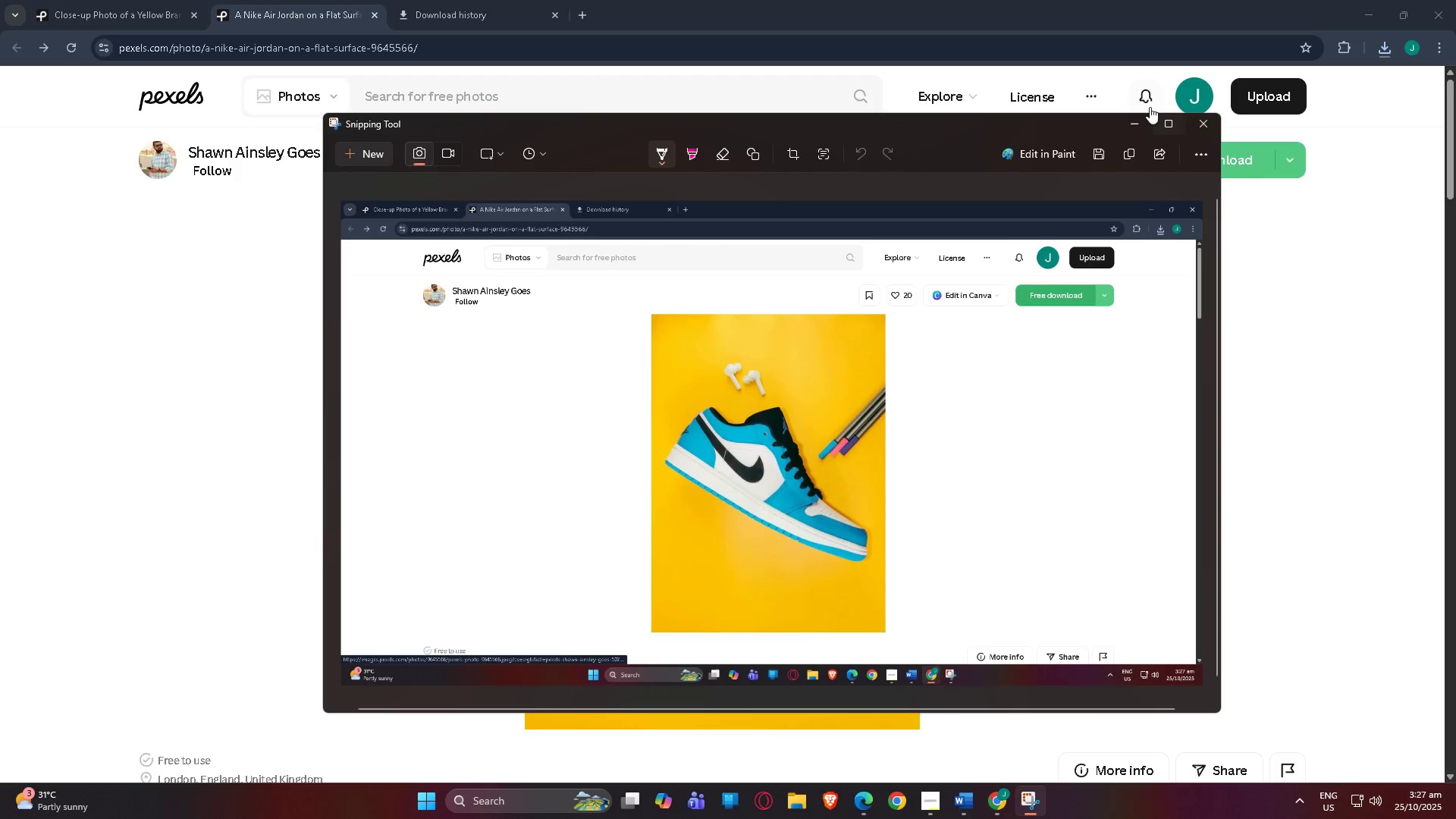 
key(Control+ControlLeft)
 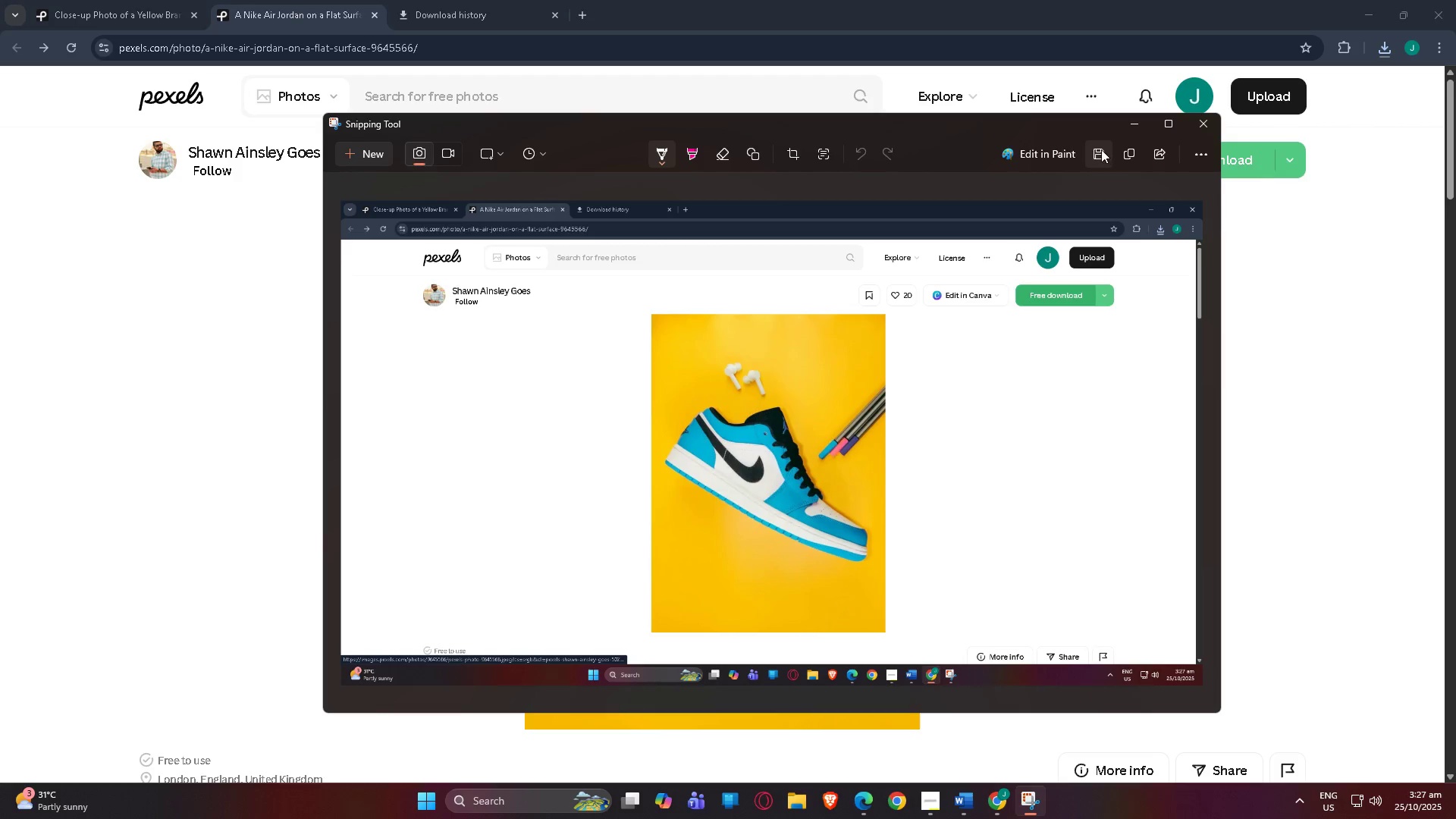 
left_click([1101, 149])
 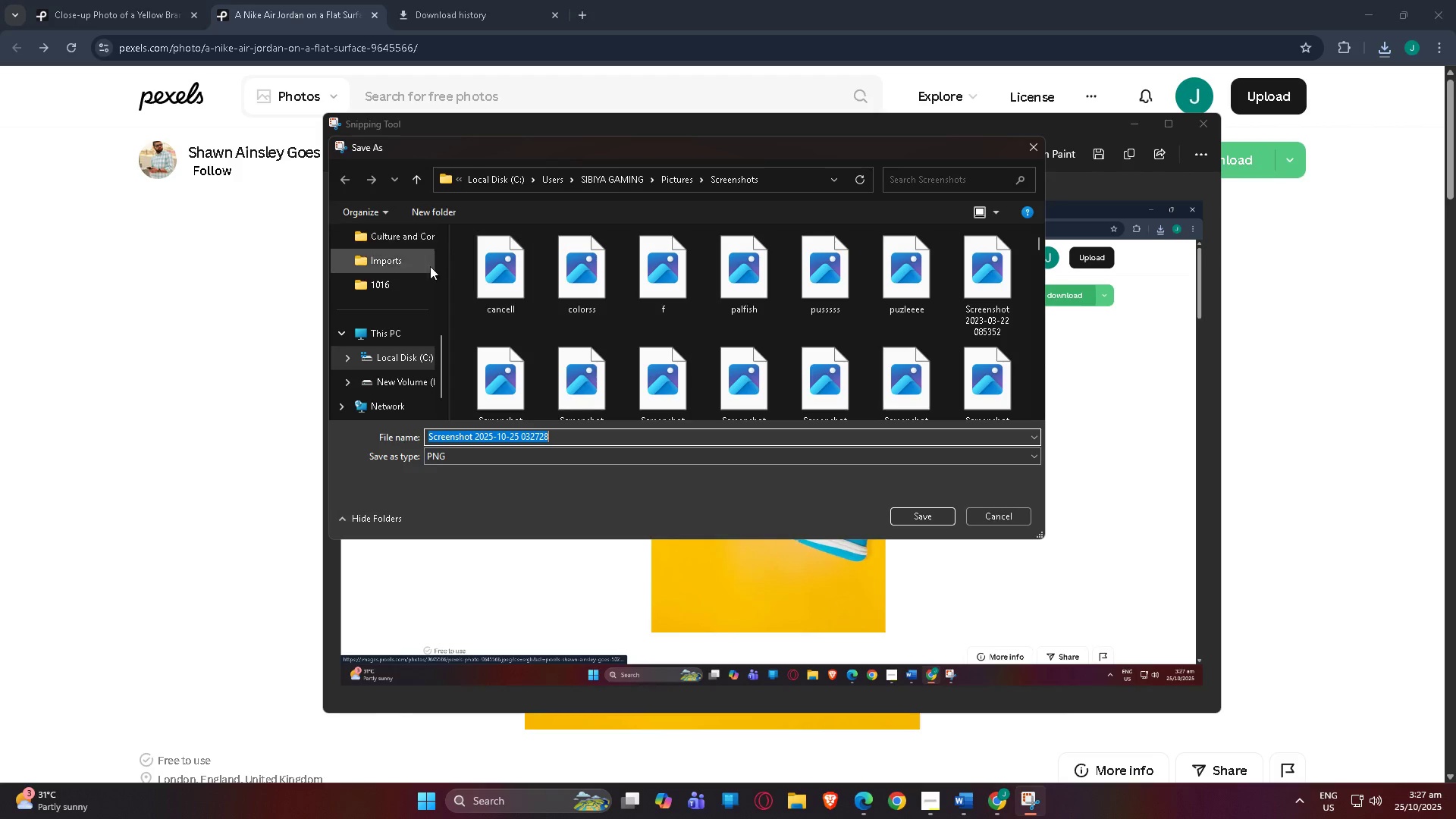 
scroll: coordinate [359, 388], scroll_direction: up, amount: 3.0
 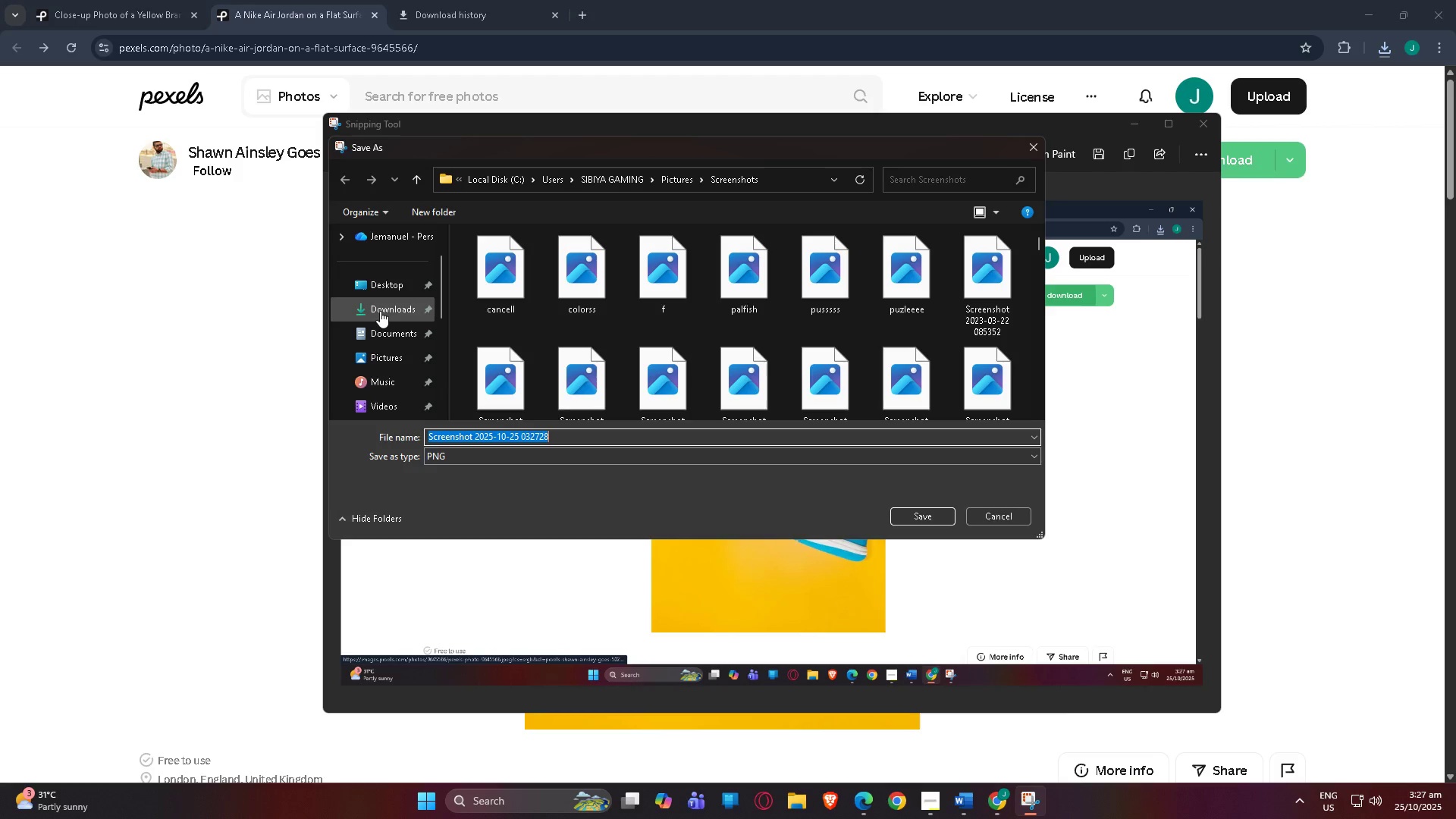 
left_click([380, 311])
 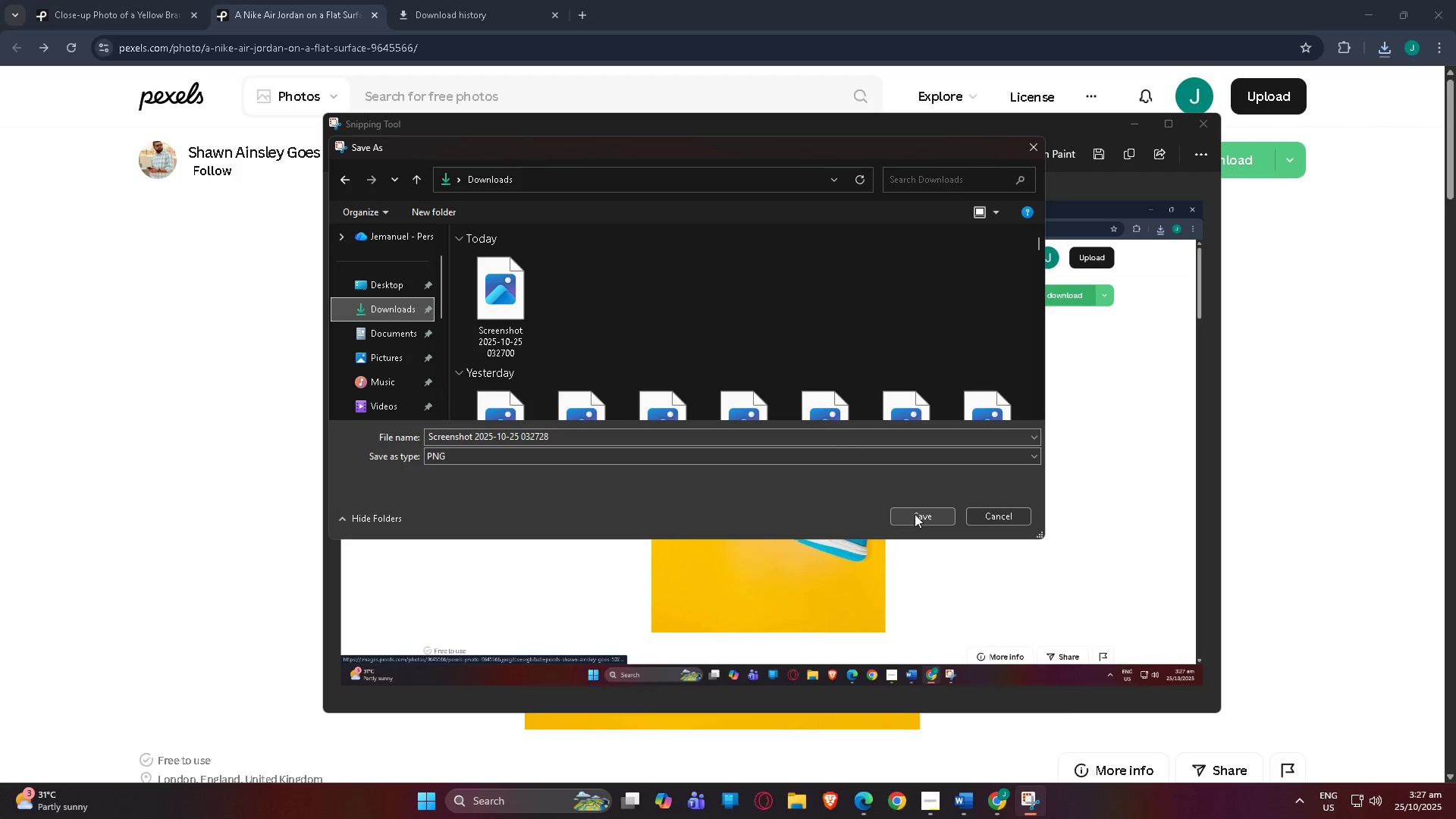 
left_click([915, 514])
 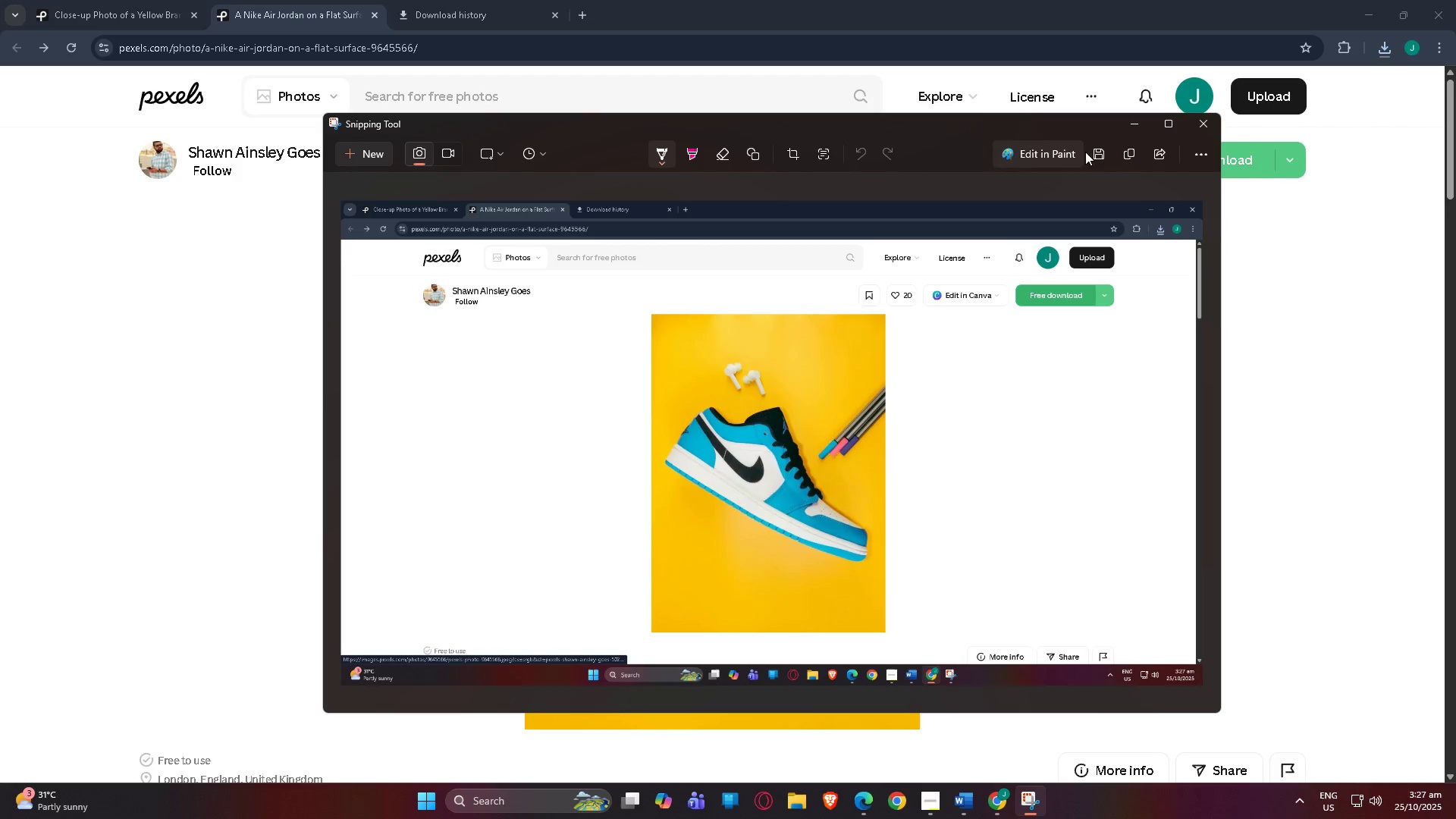 
left_click([1203, 123])
 